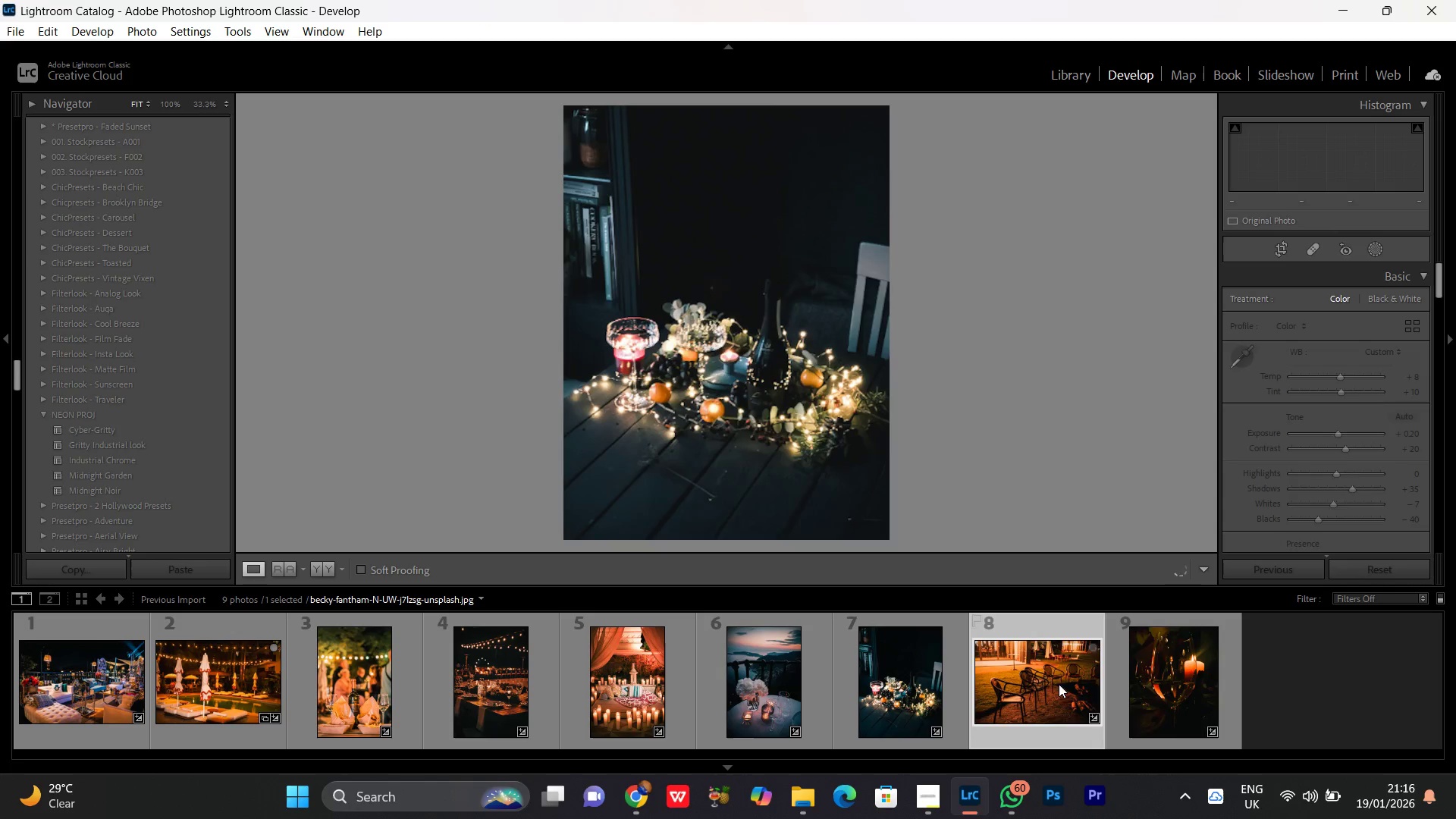 
left_click([1175, 702])
 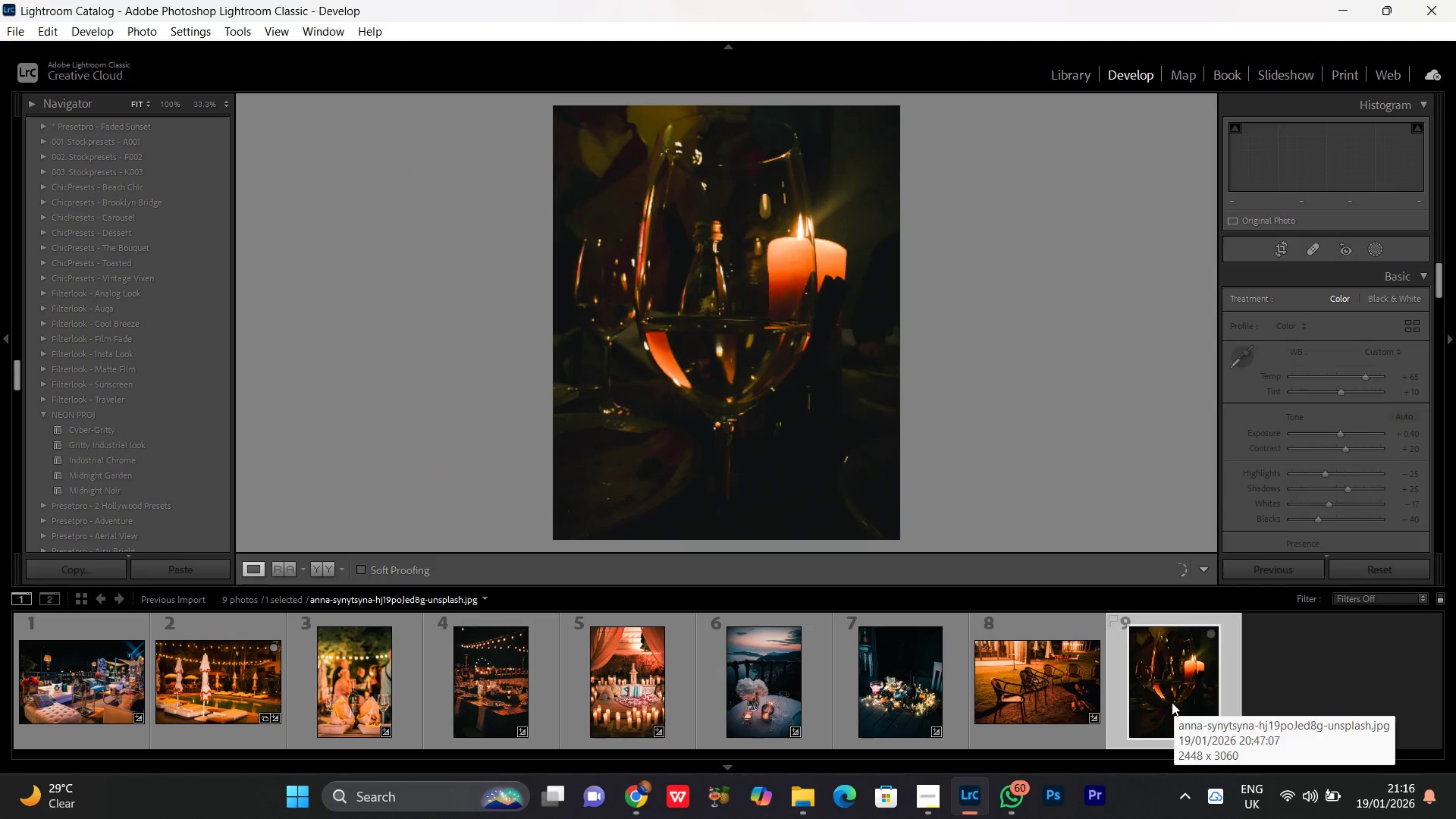 
left_click([1305, 717])
 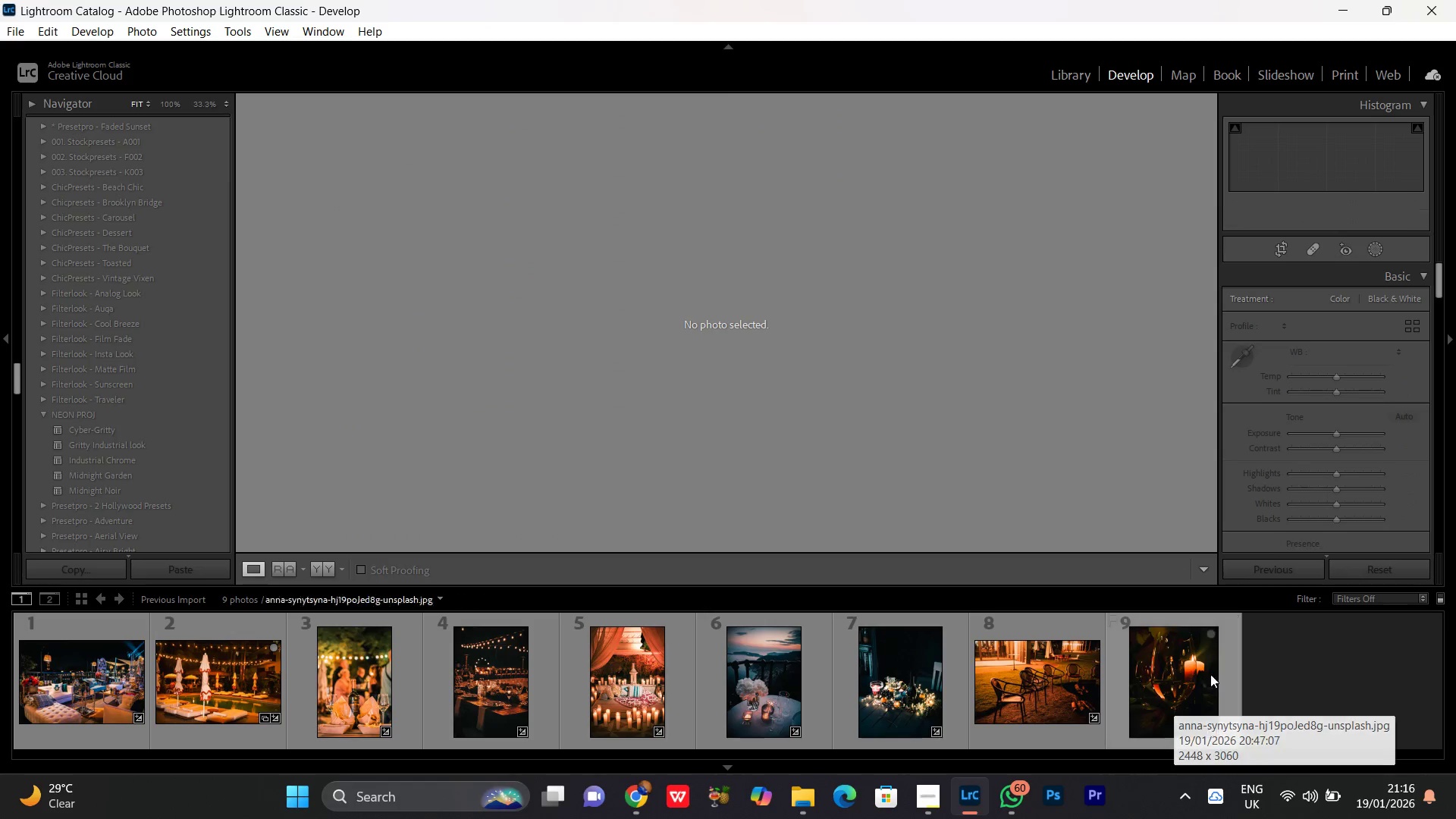 
left_click([1181, 669])
 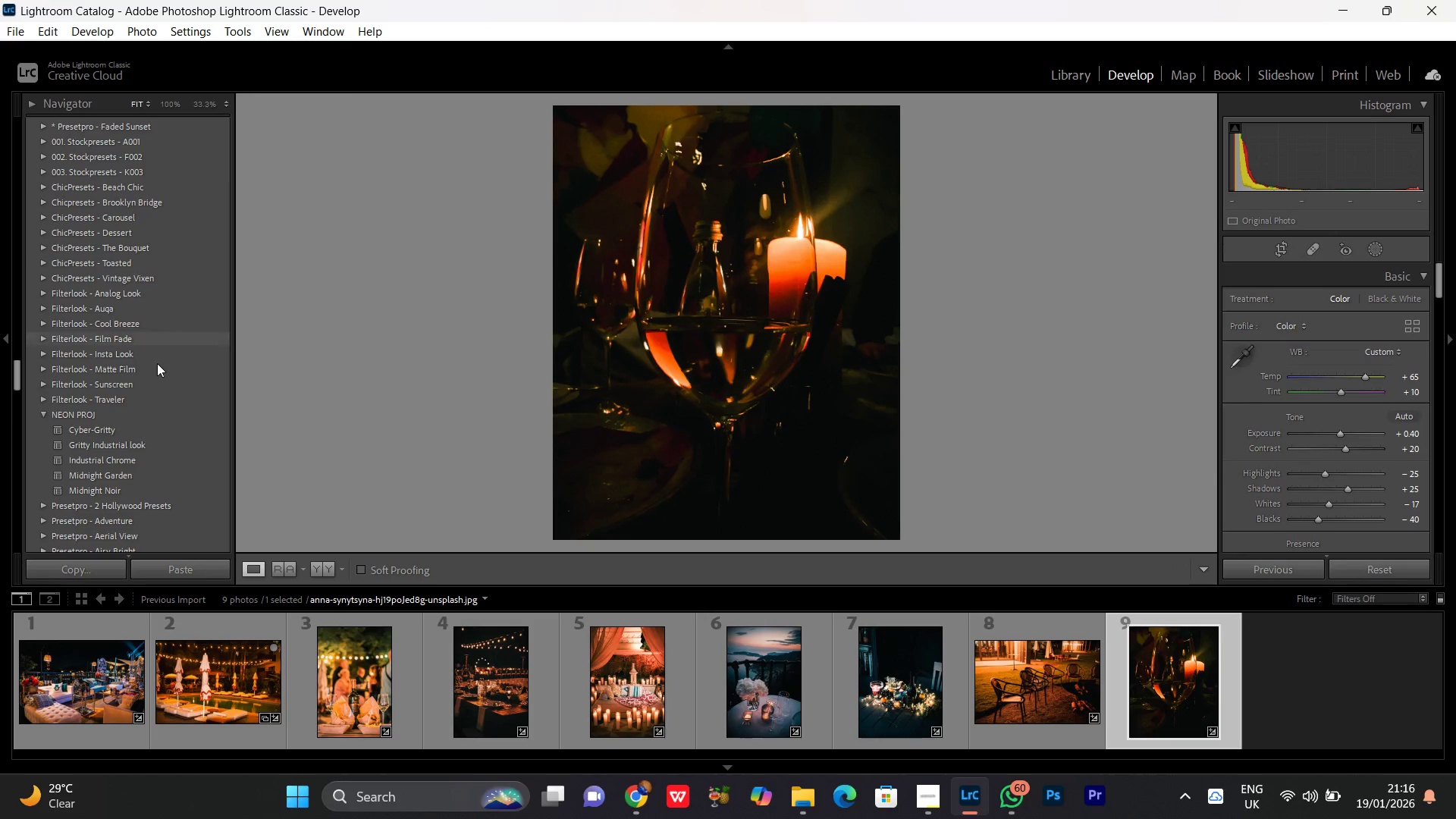 
wait(7.97)
 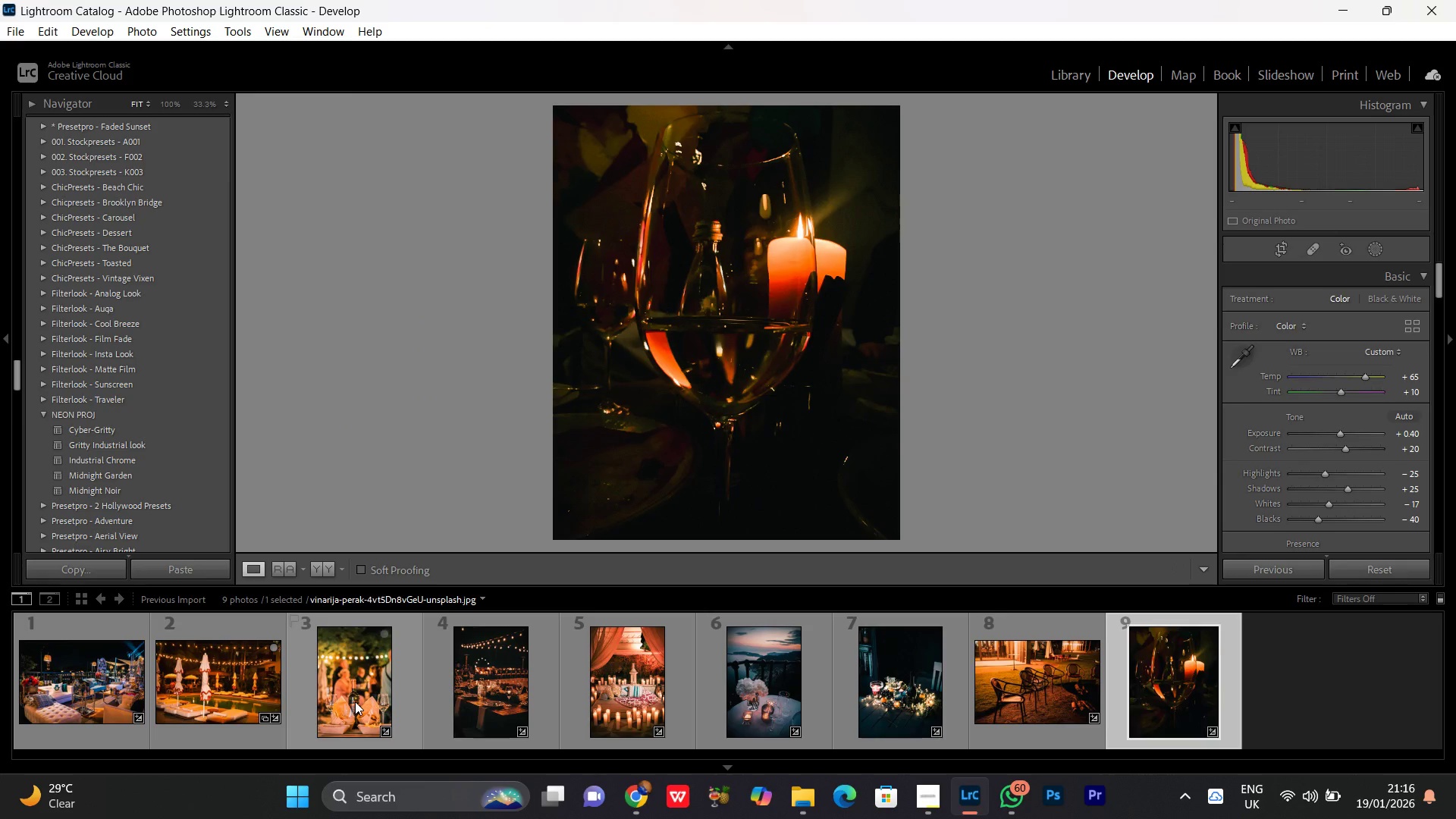 
right_click([101, 471])
 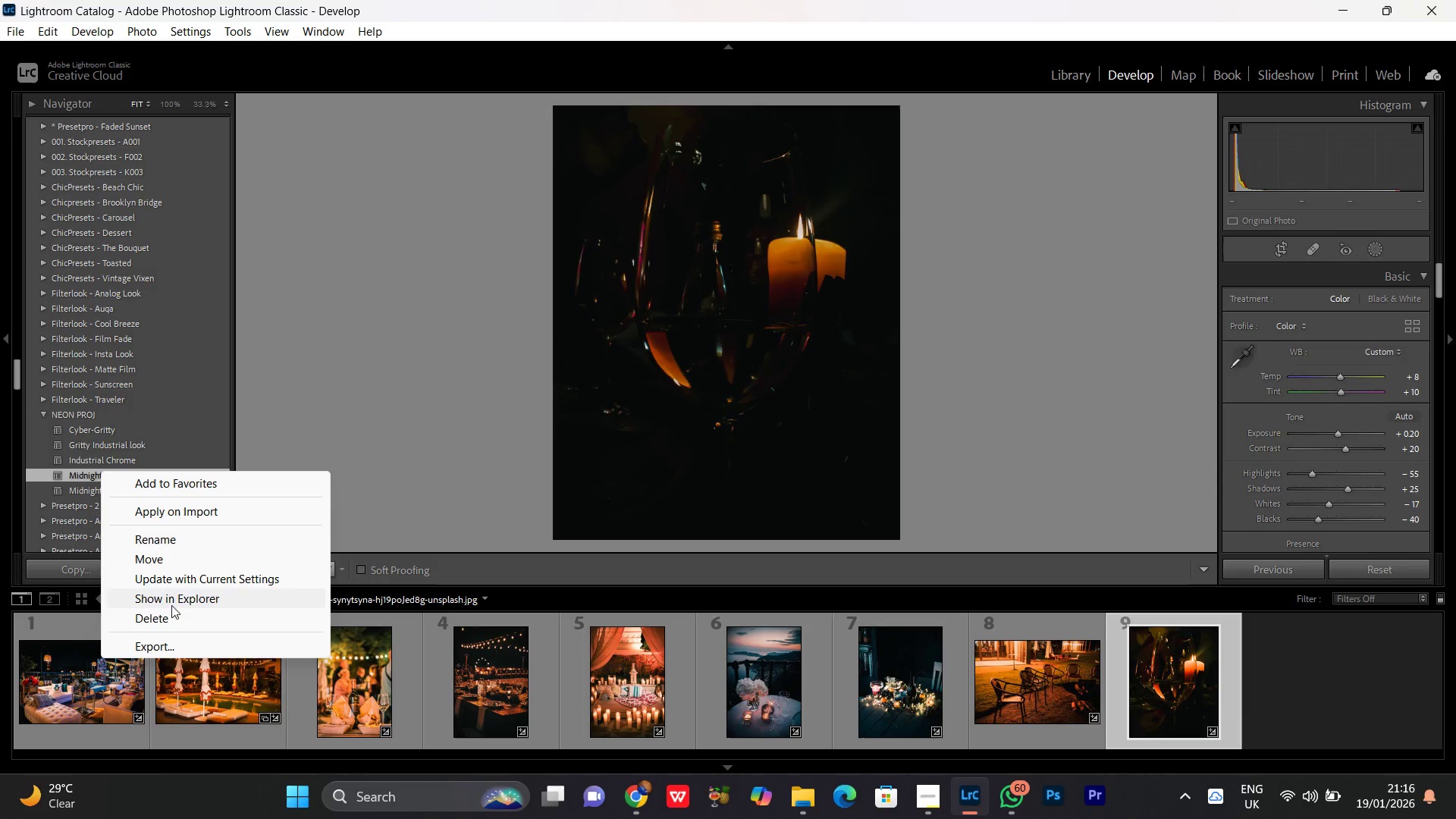 
left_click([170, 649])
 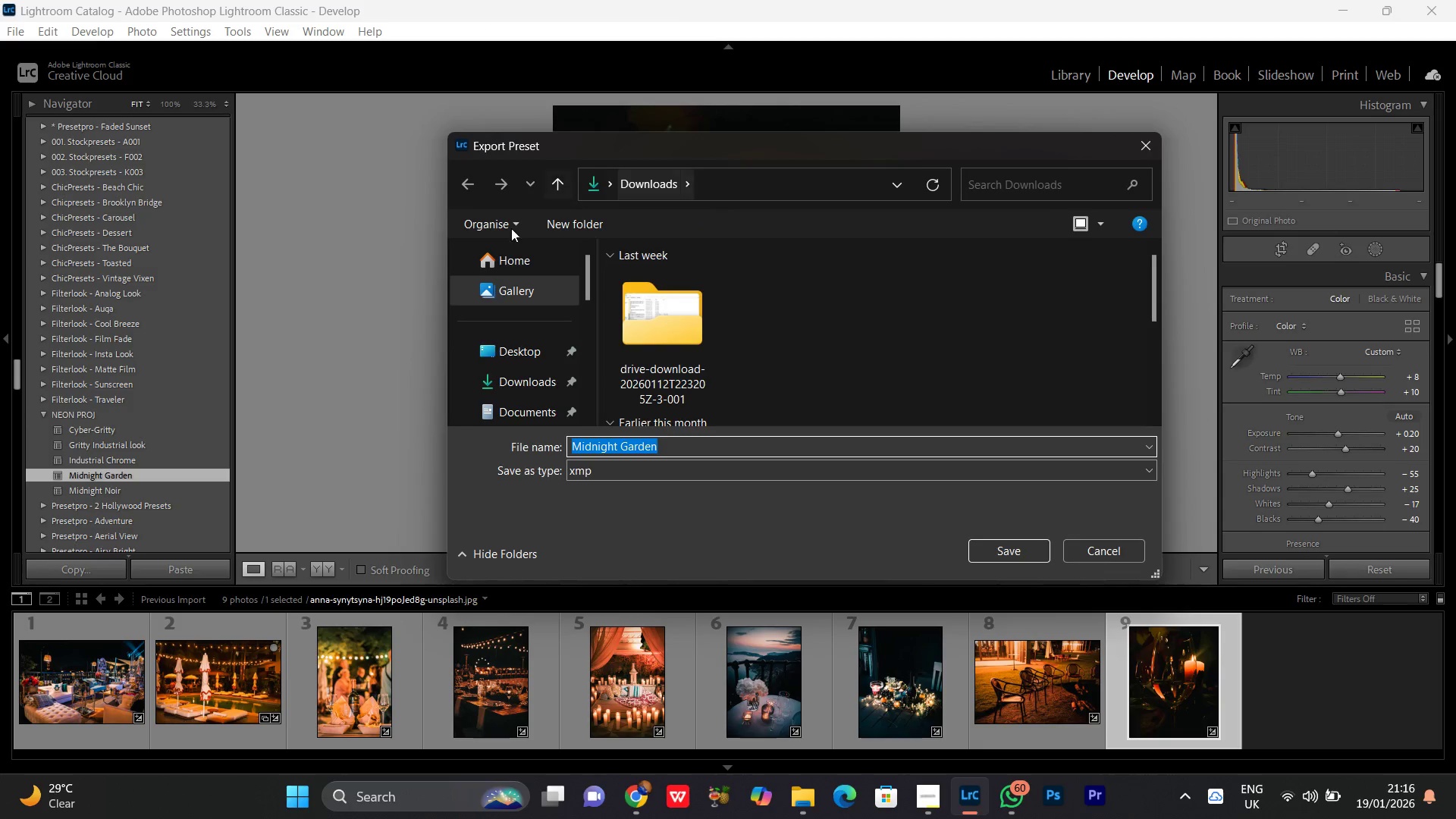 
left_click([552, 341])
 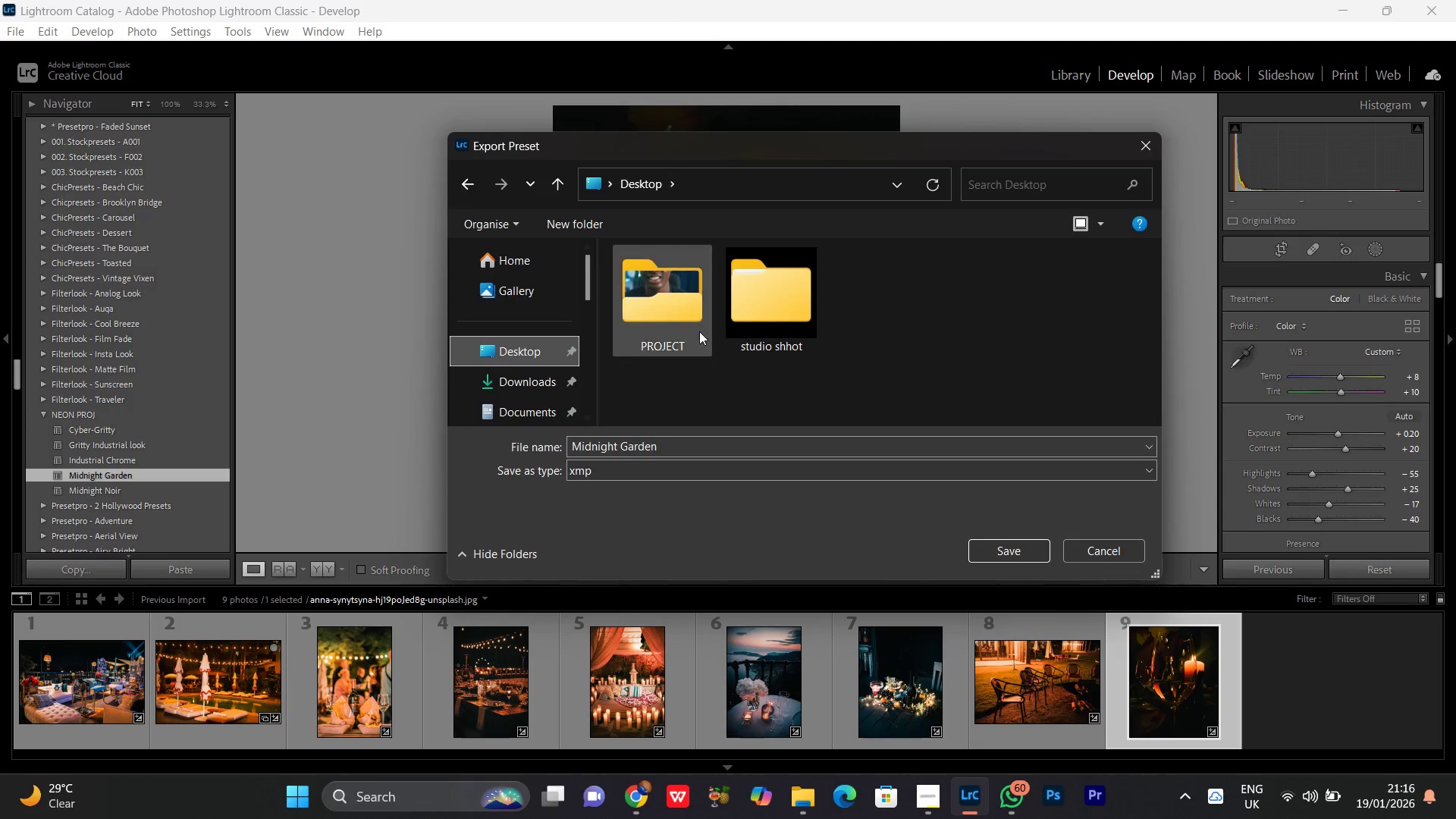 
left_click([654, 297])
 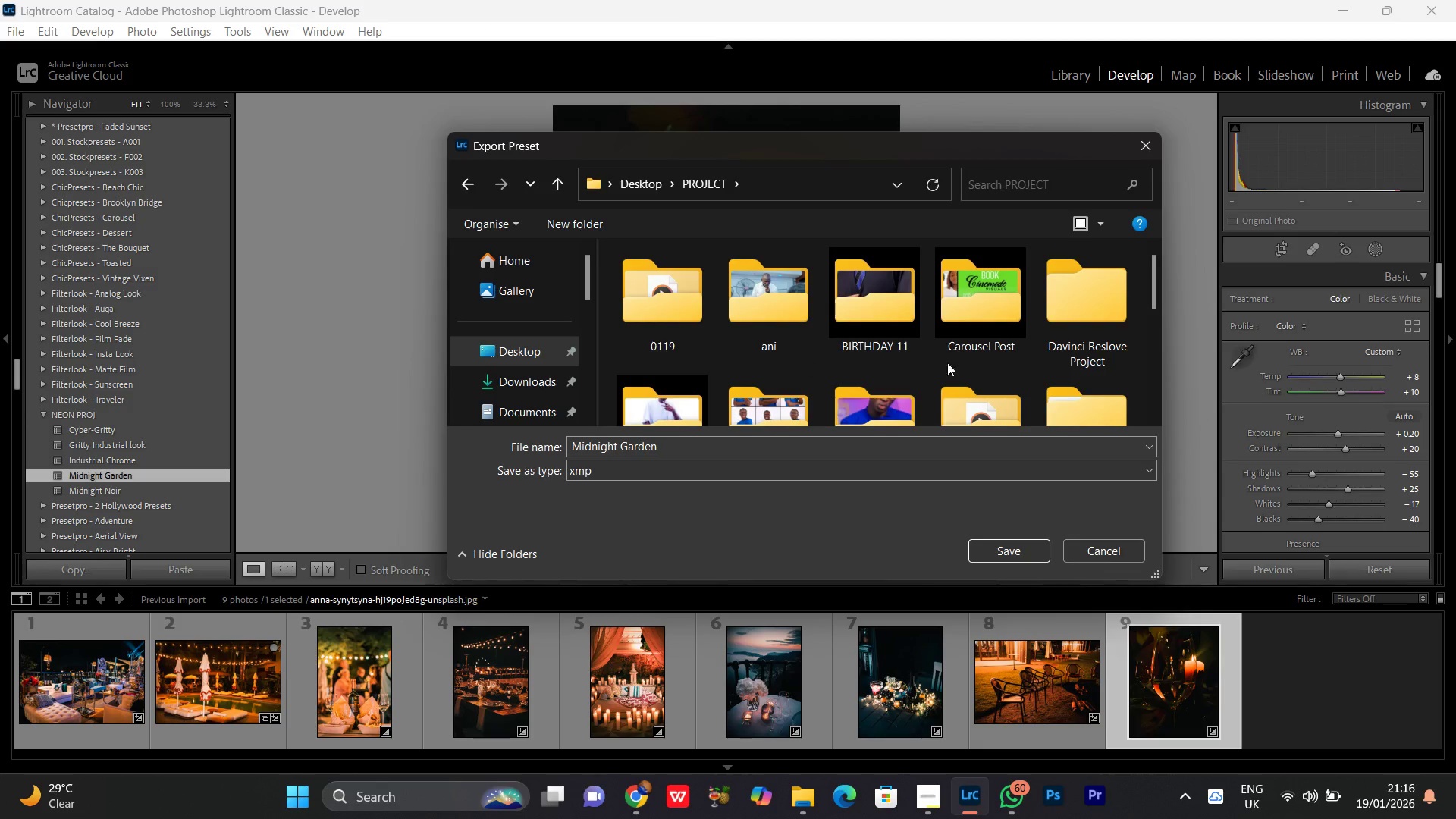 
scroll: coordinate [1003, 362], scroll_direction: down, amount: 4.0
 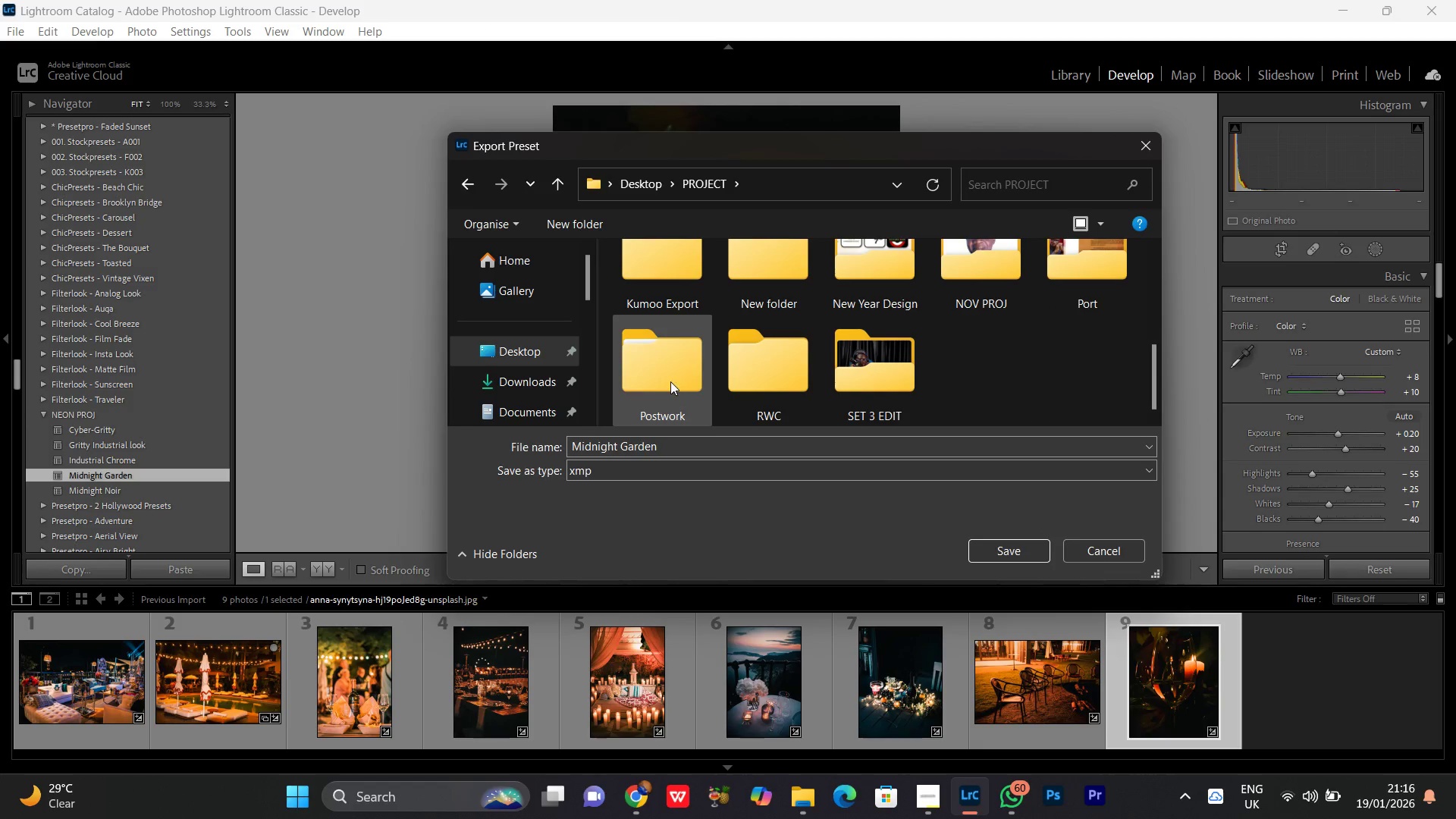 
double_click([670, 381])
 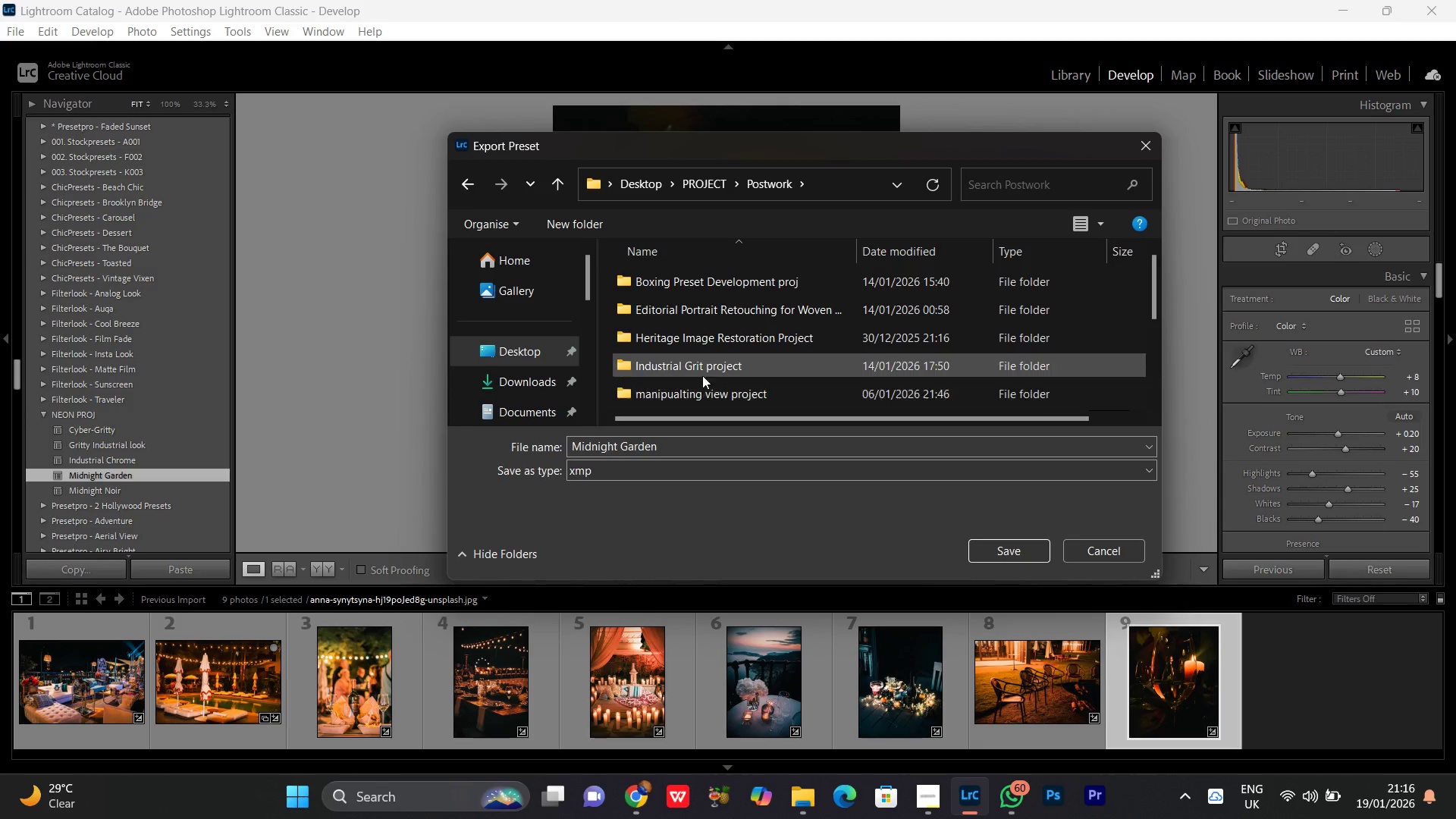 
scroll: coordinate [692, 320], scroll_direction: down, amount: 2.0
 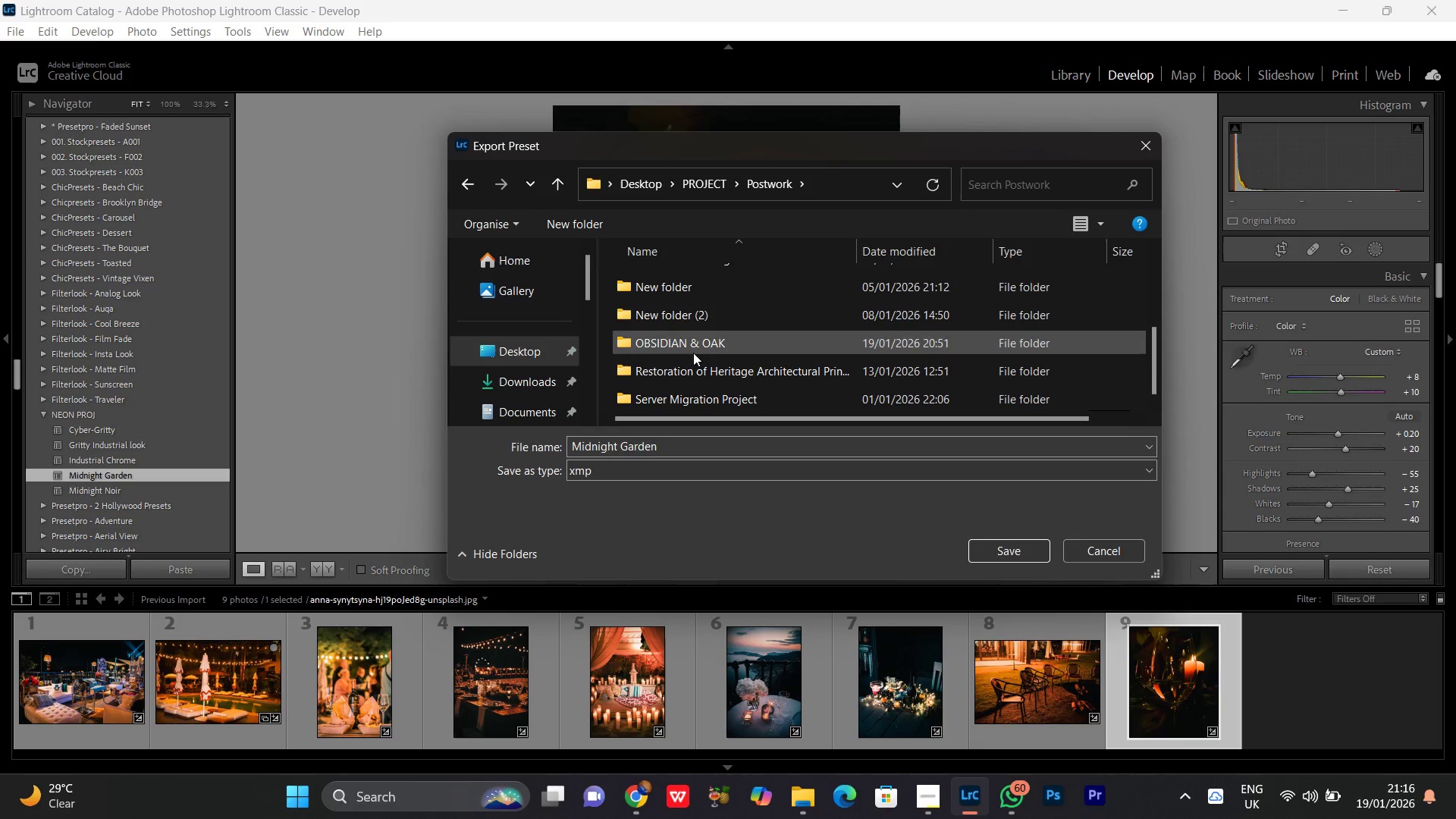 
double_click([693, 353])
 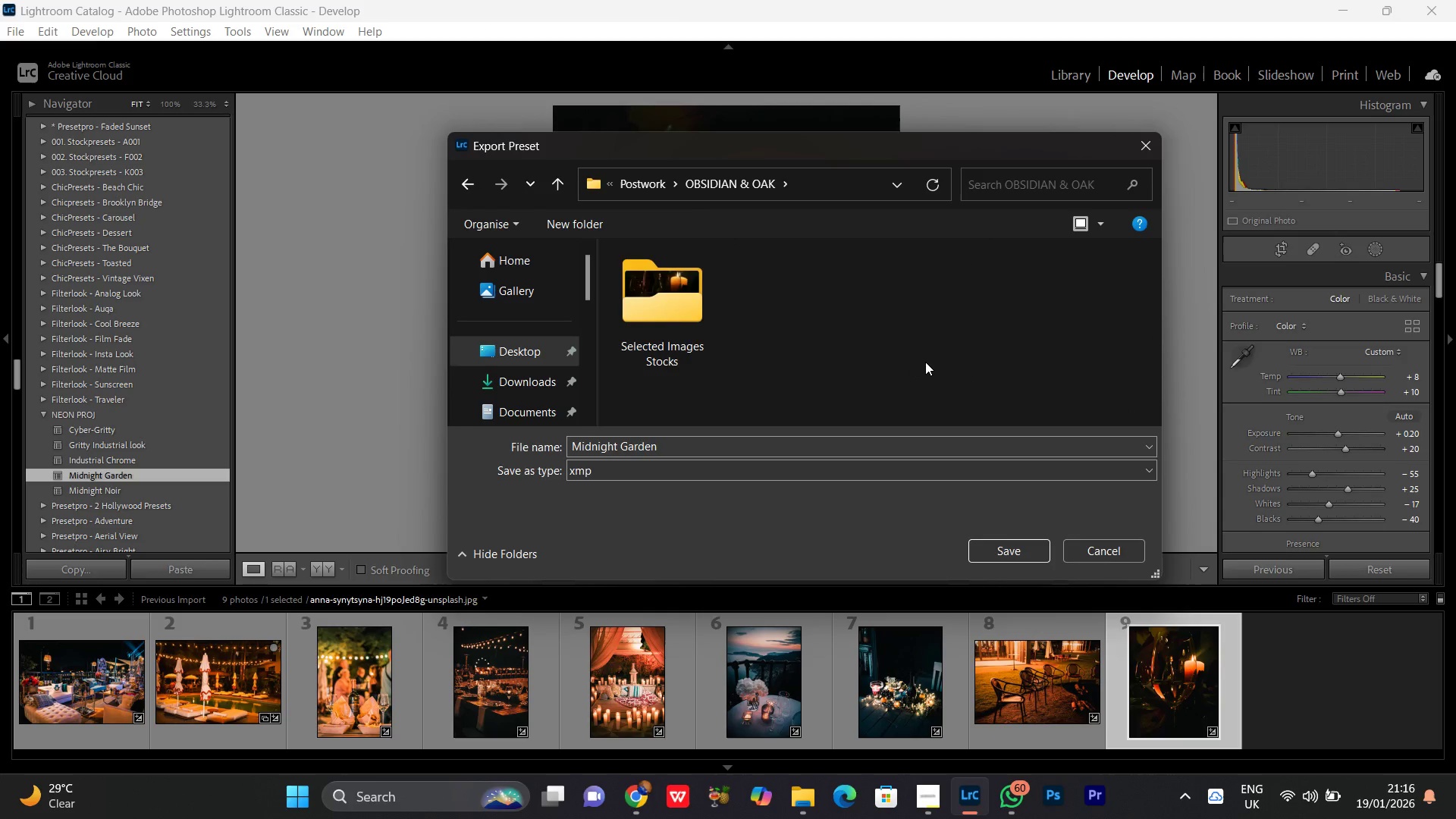 
left_click([925, 362])
 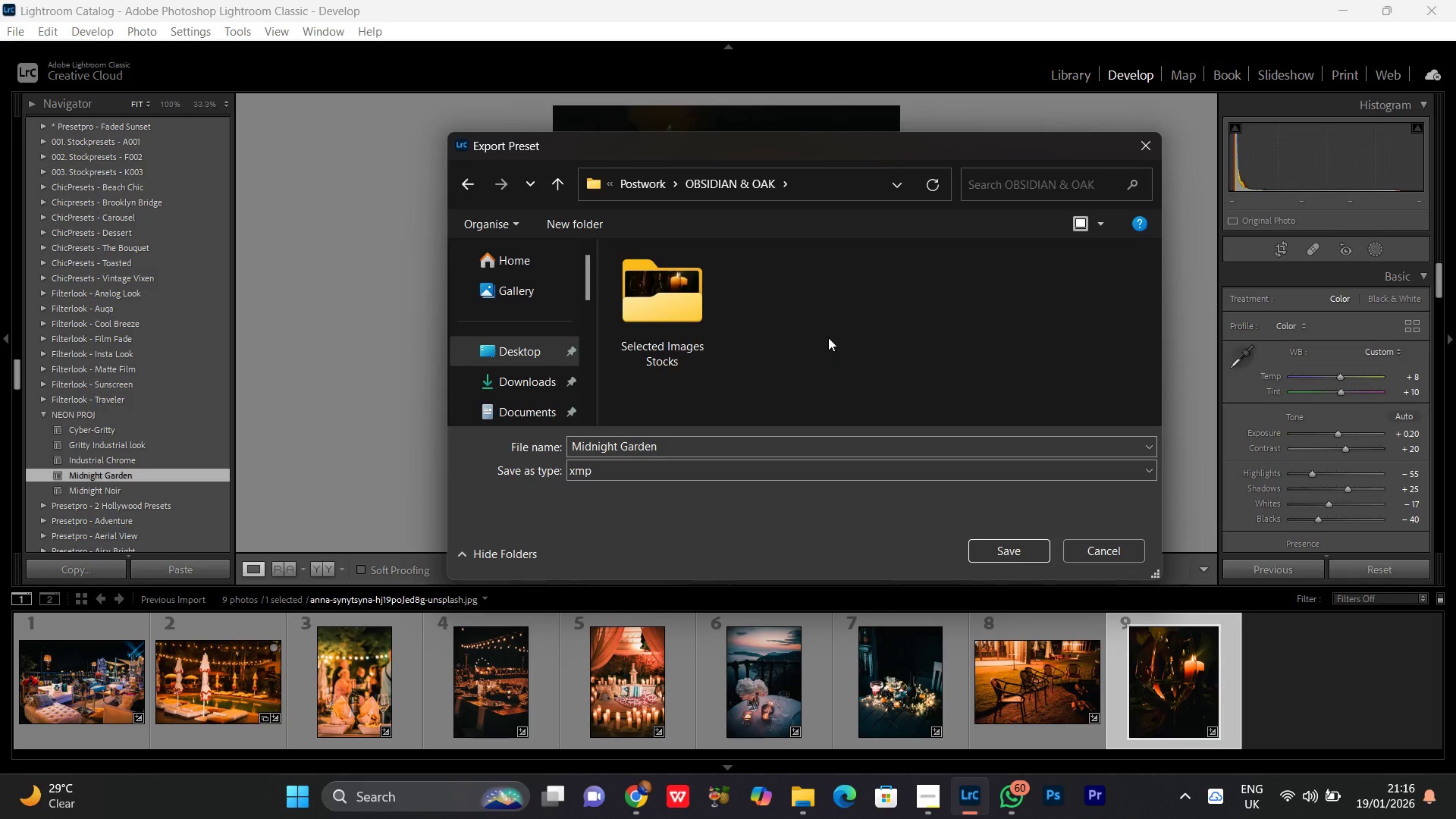 
right_click([805, 281])
 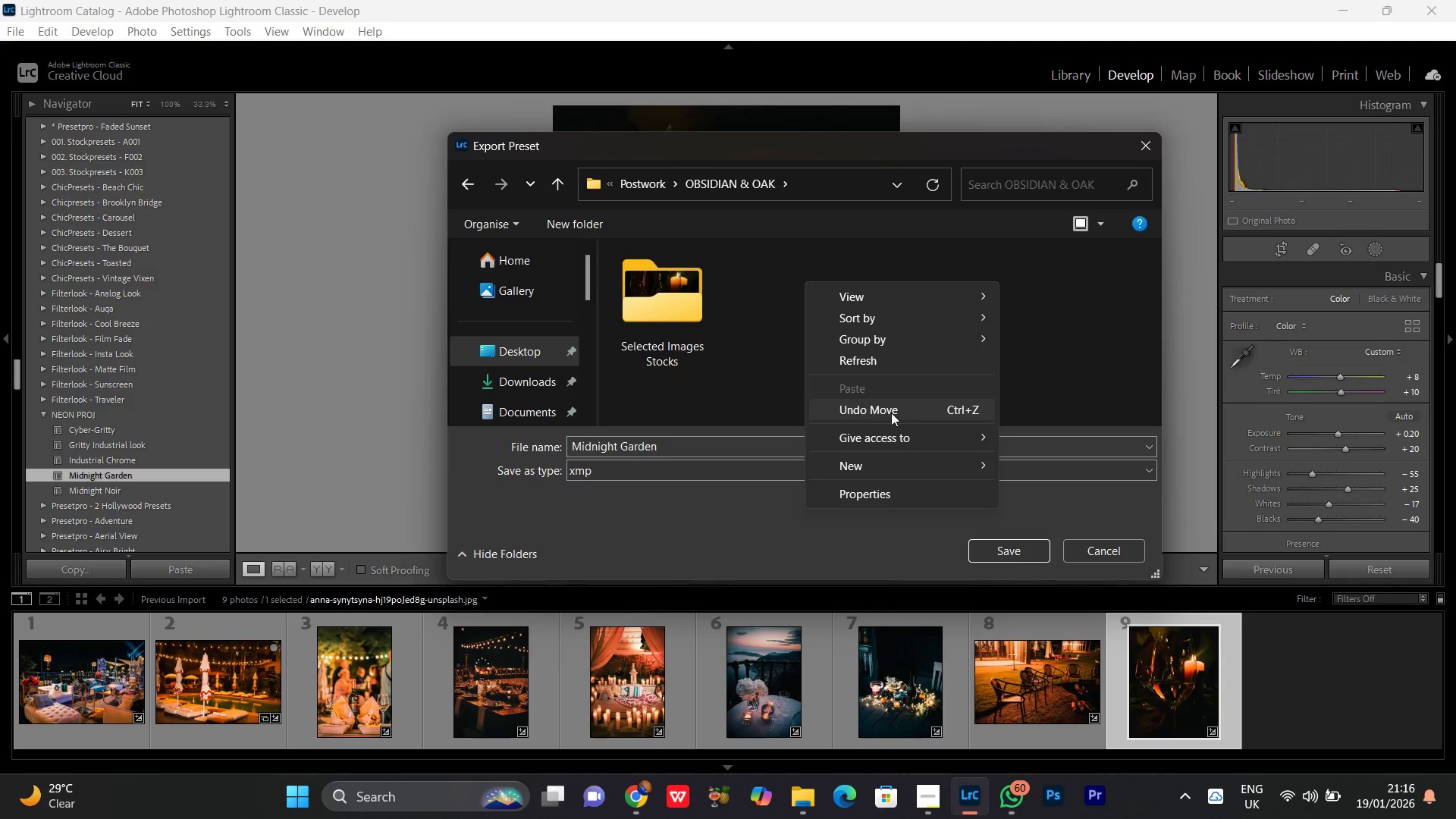 
left_click([877, 460])
 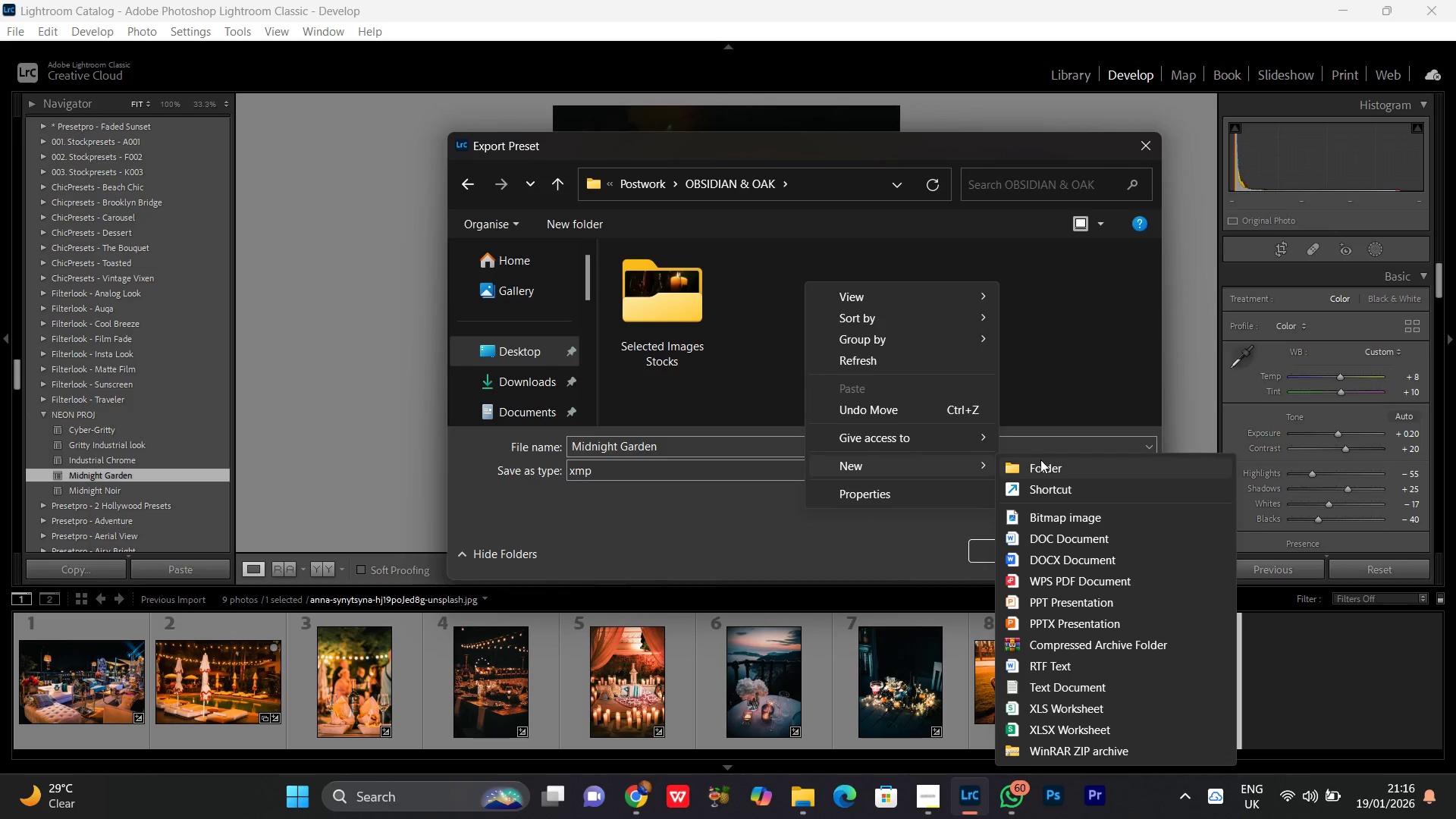 
left_click([1040, 463])
 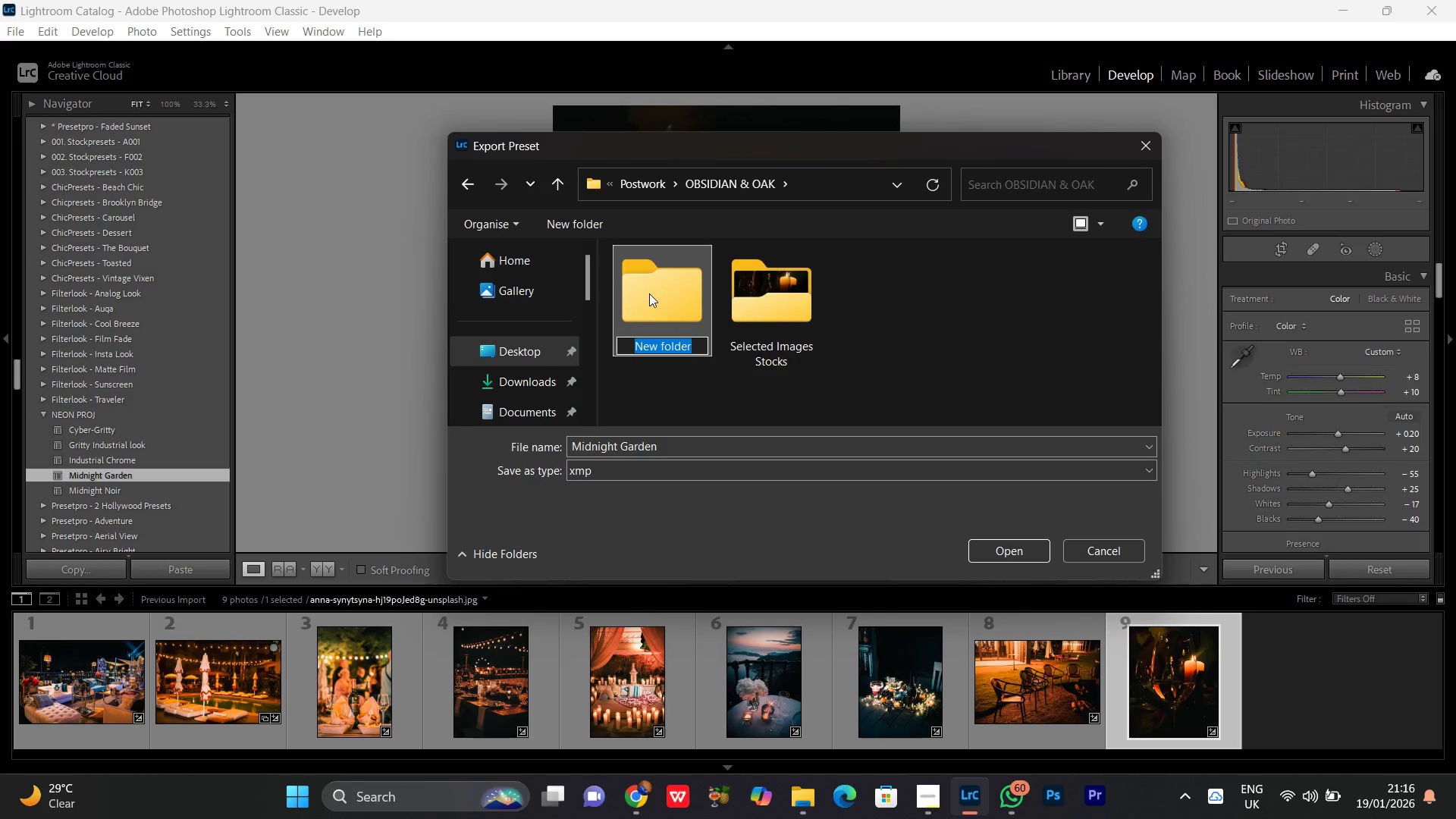 
double_click([648, 293])
 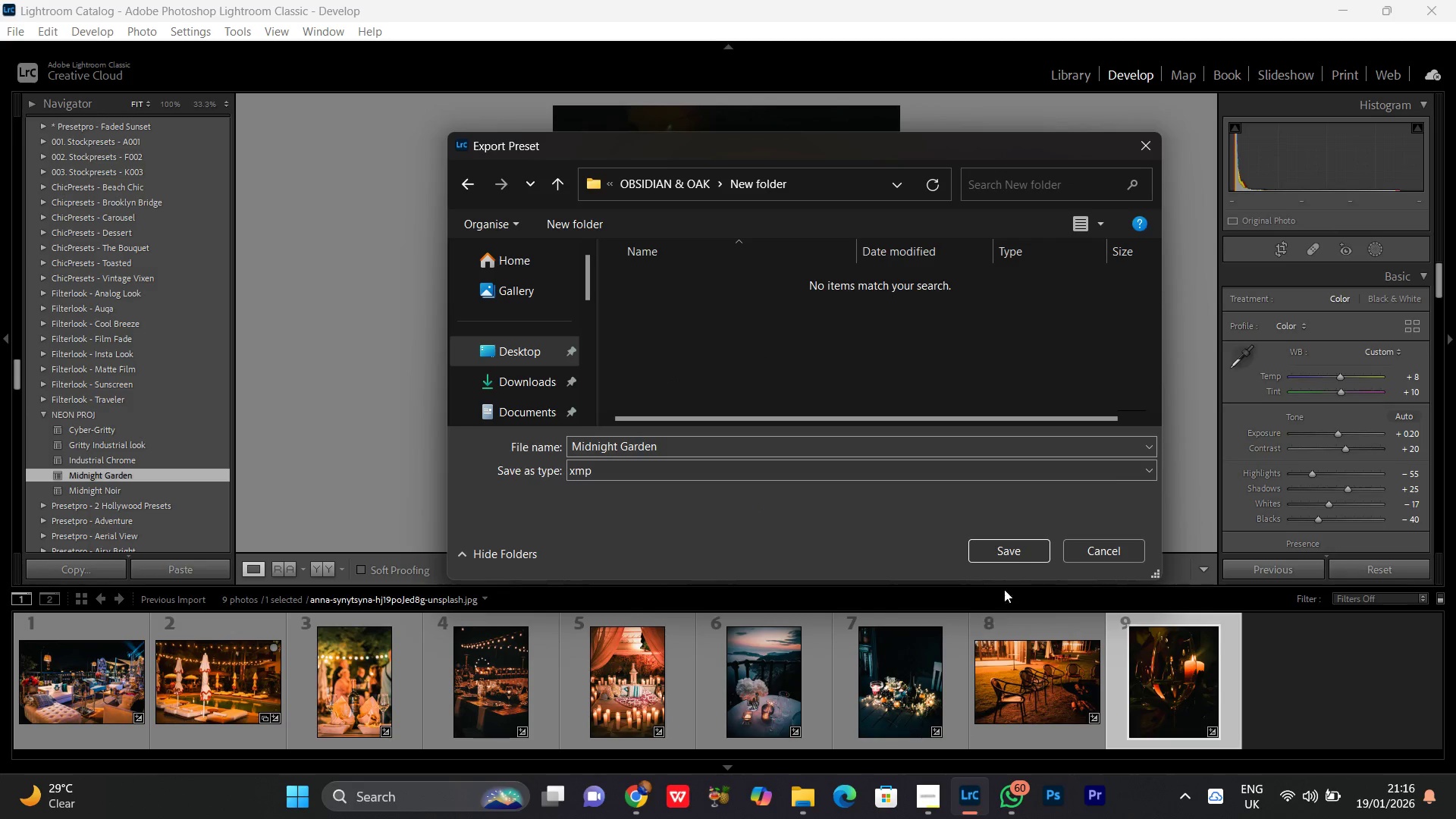 
left_click([1013, 549])
 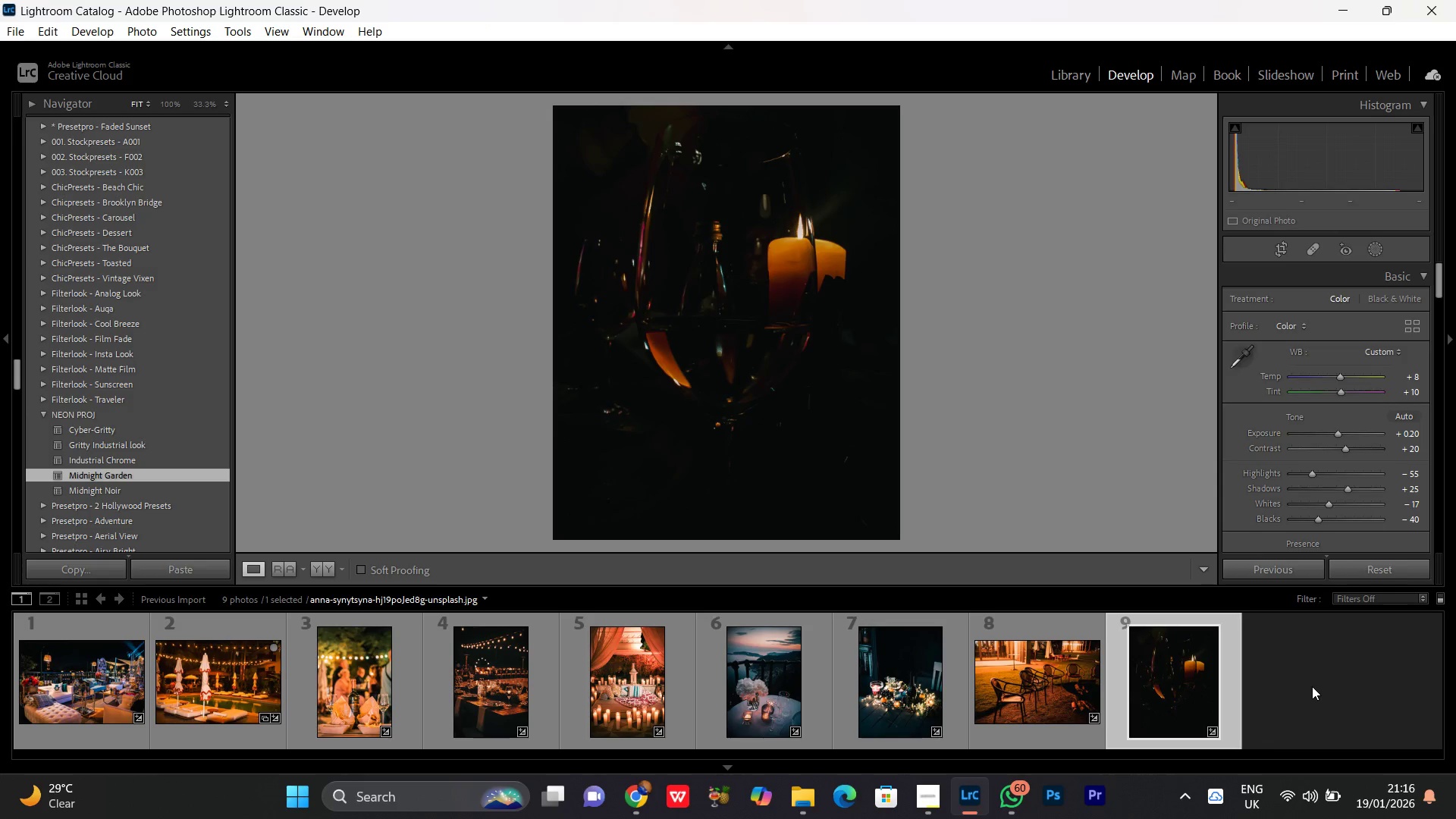 
double_click([1214, 668])
 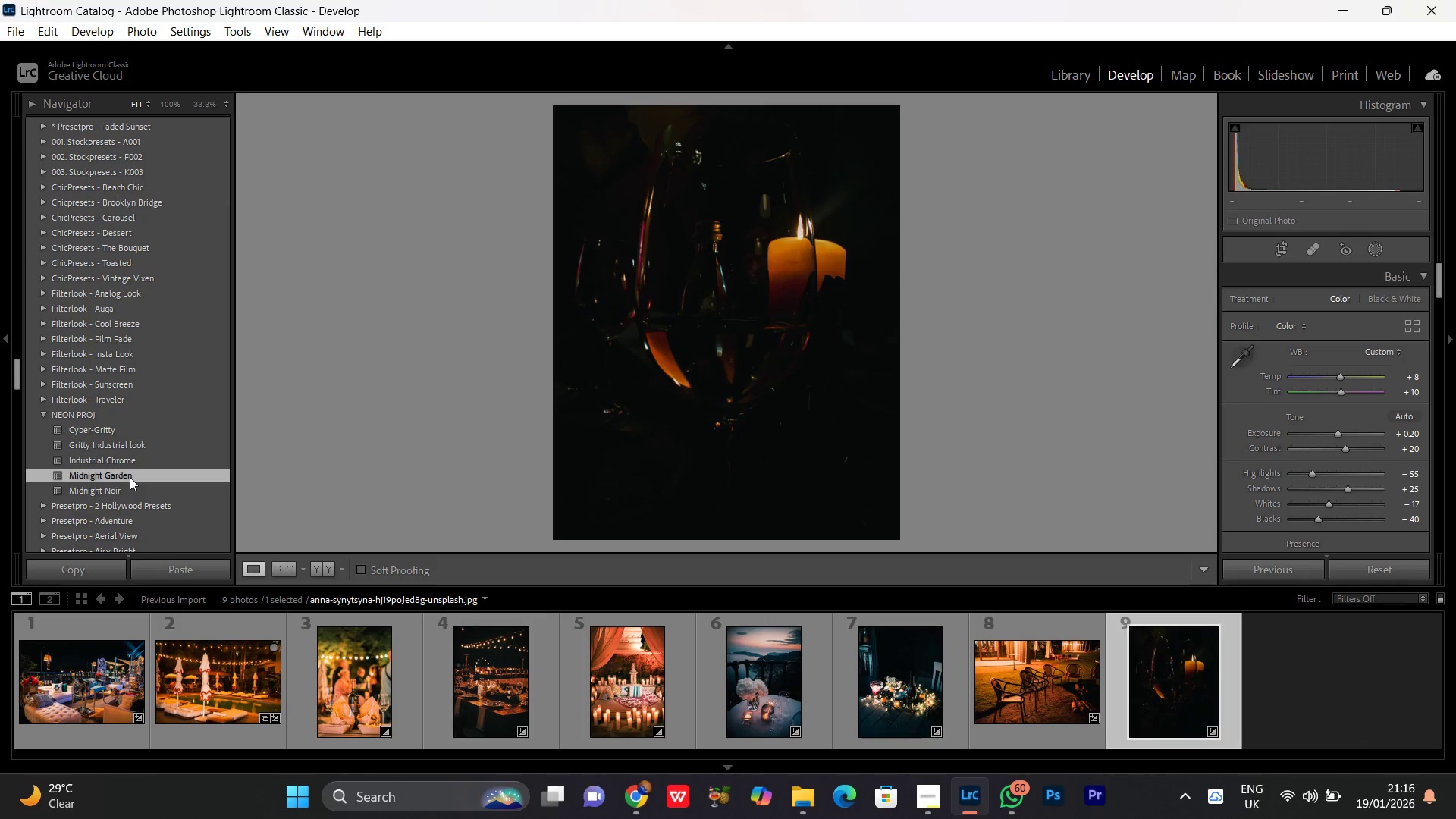 
left_click([130, 477])
 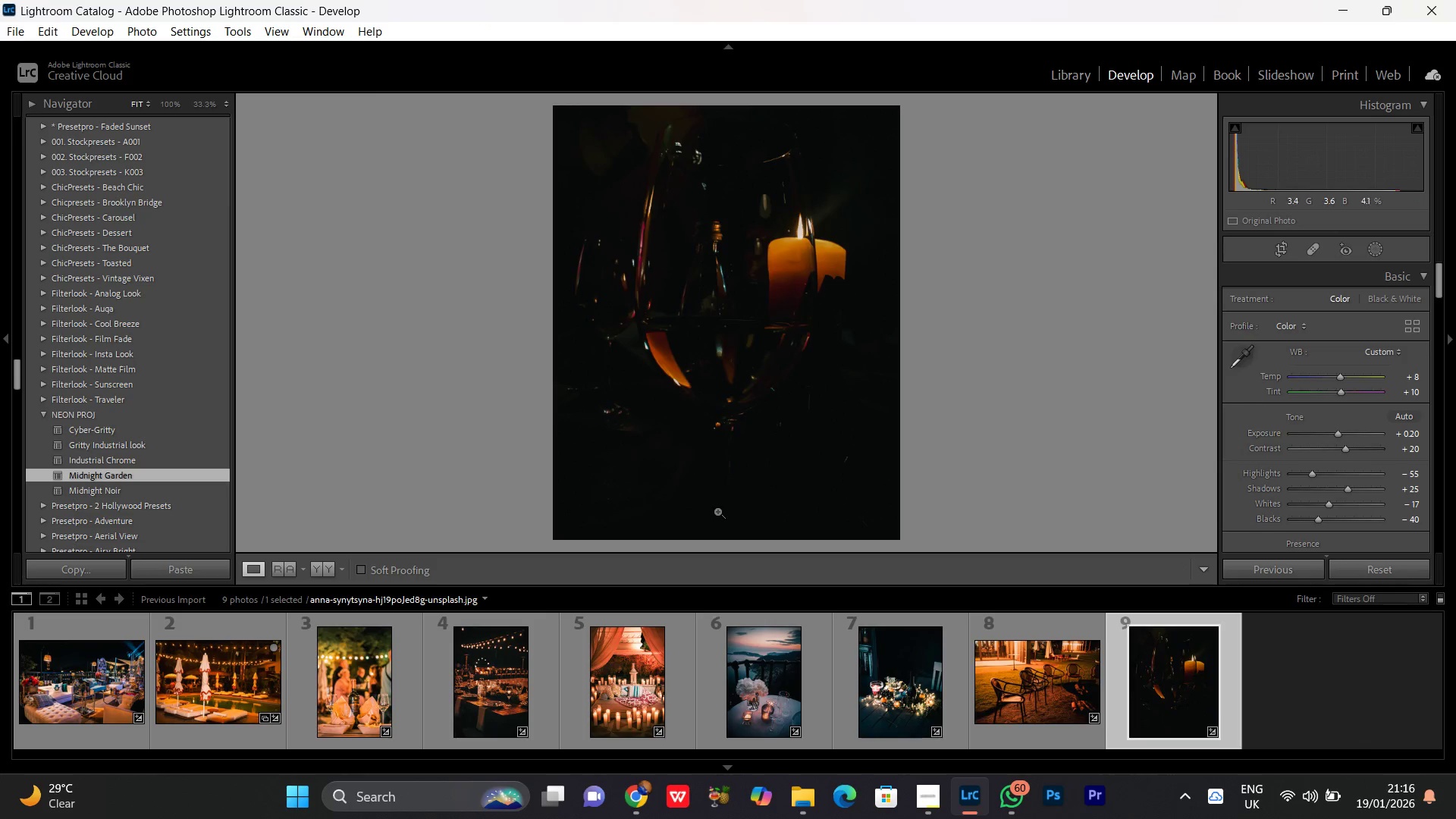 
key(Control+Z)
 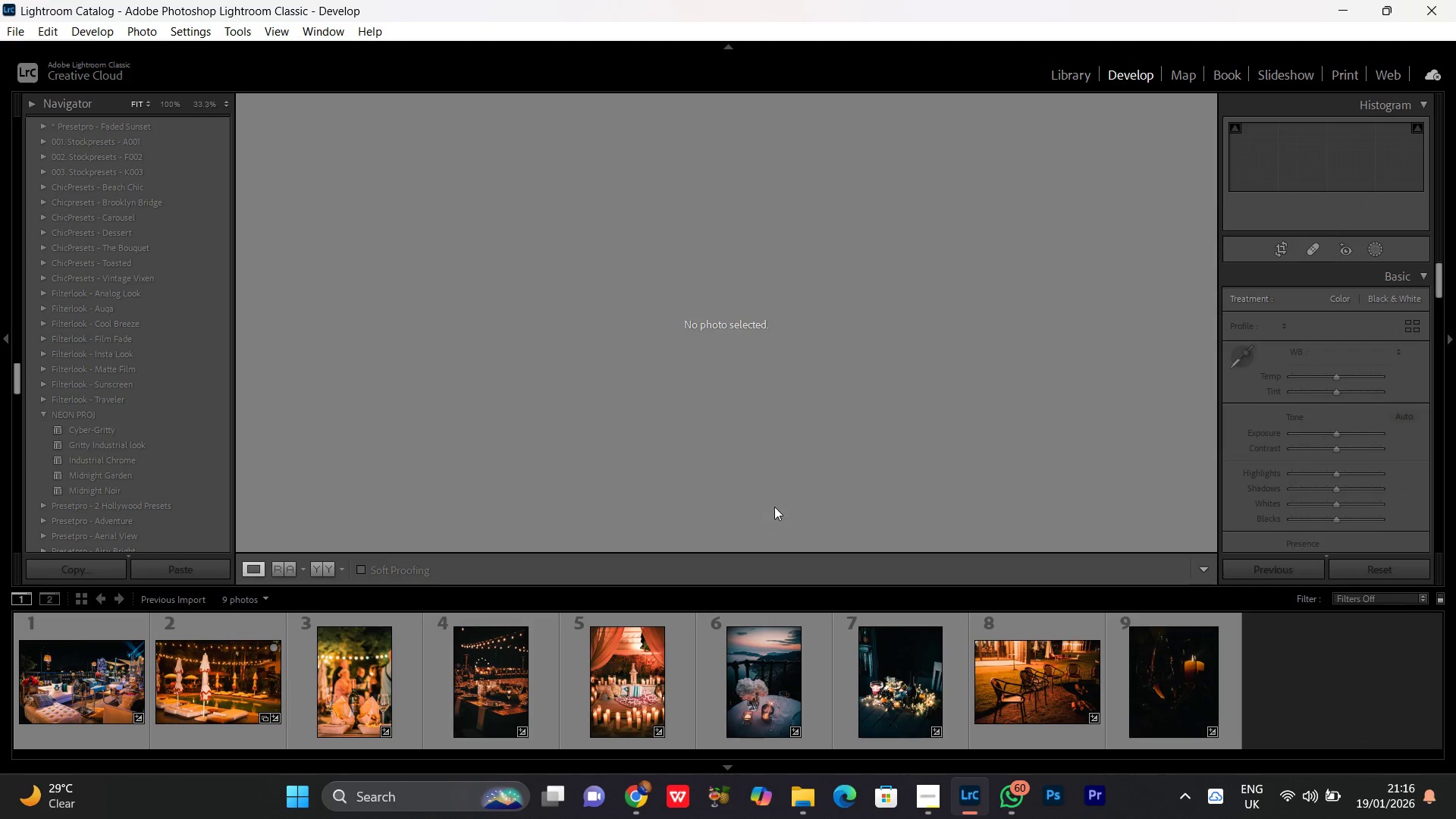 
key(Control+Z)
 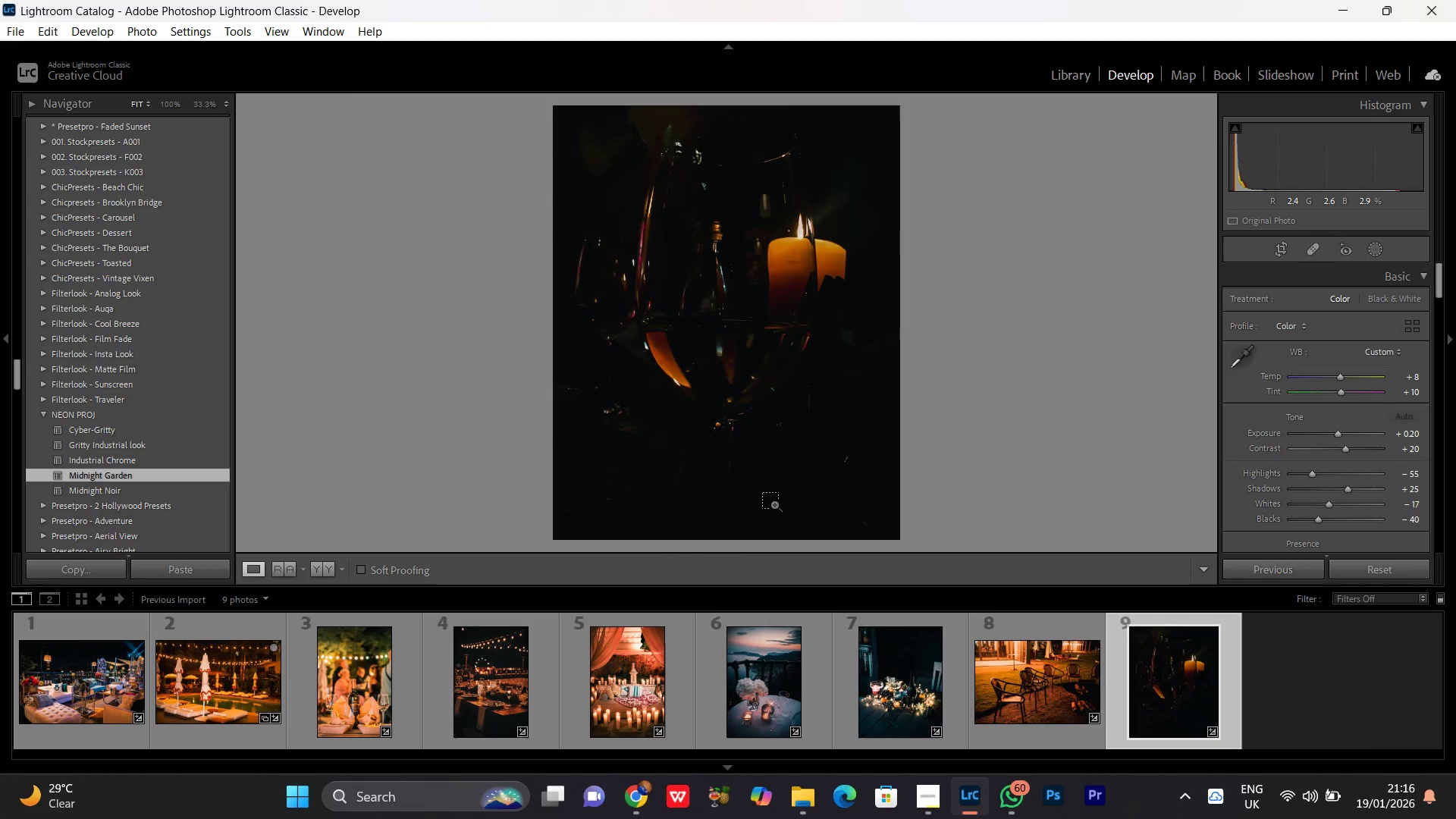 
key(Control+Z)
 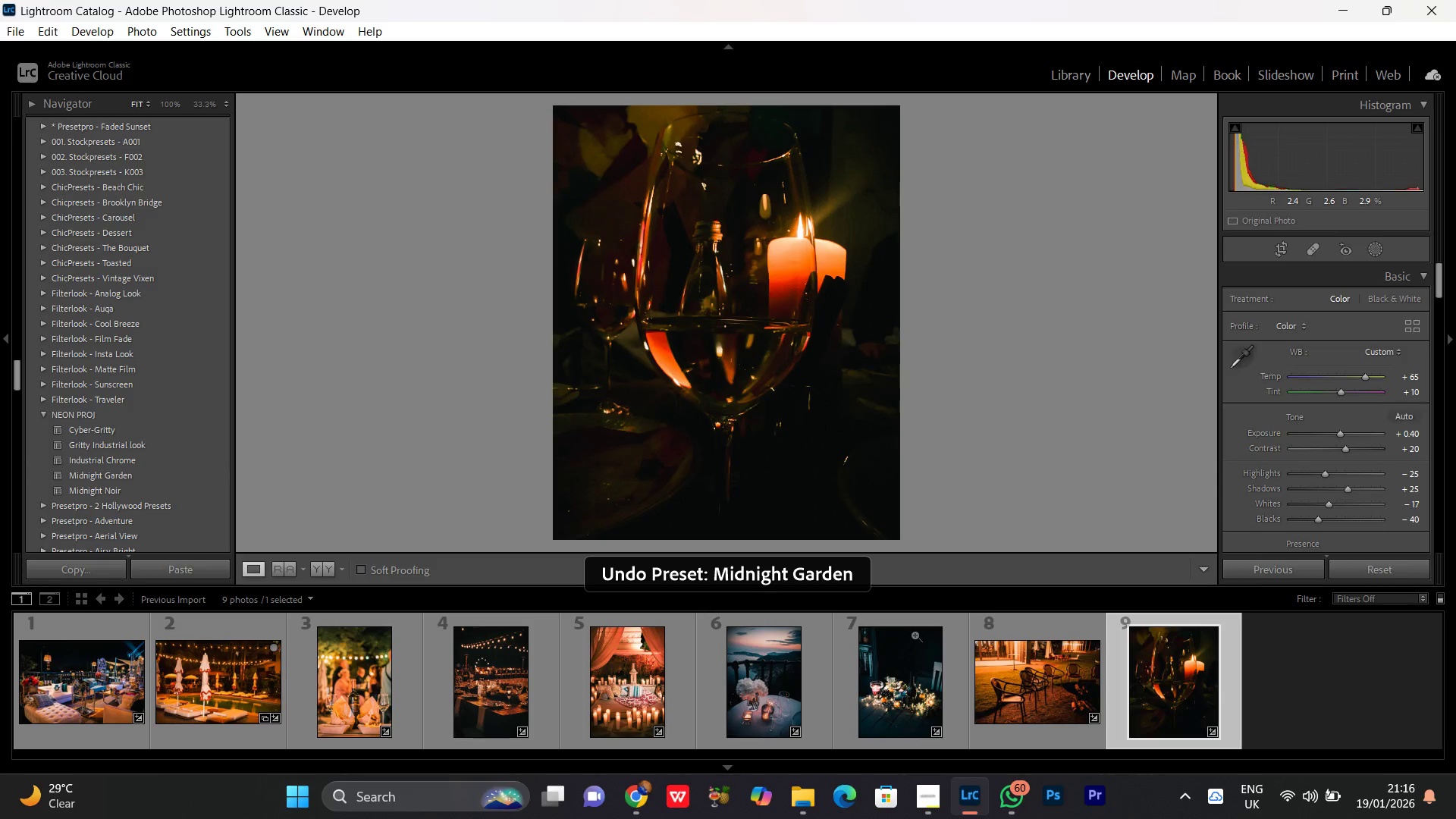 
left_click([1261, 686])
 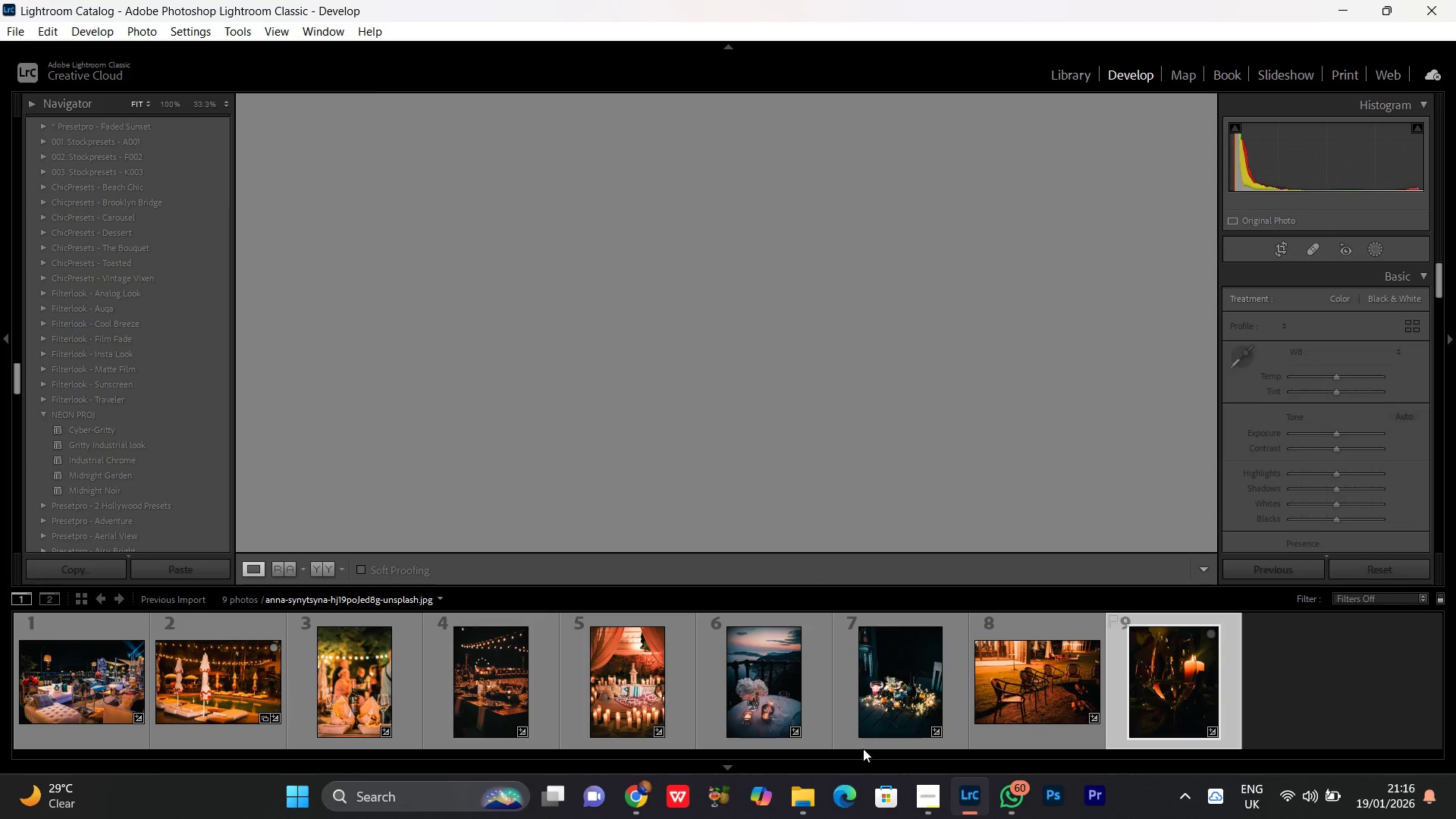 
left_click([791, 810])
 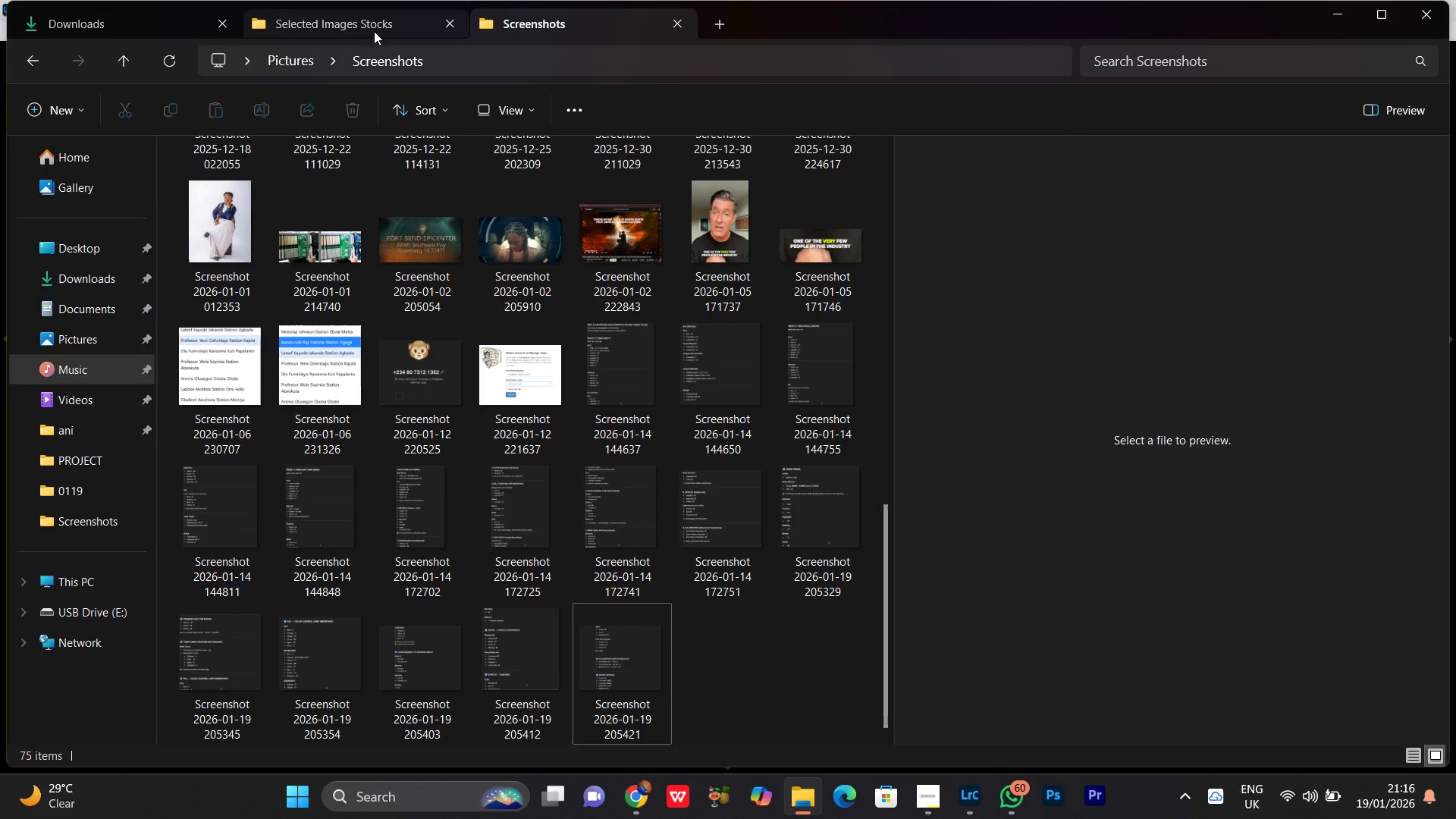 
left_click([718, 27])
 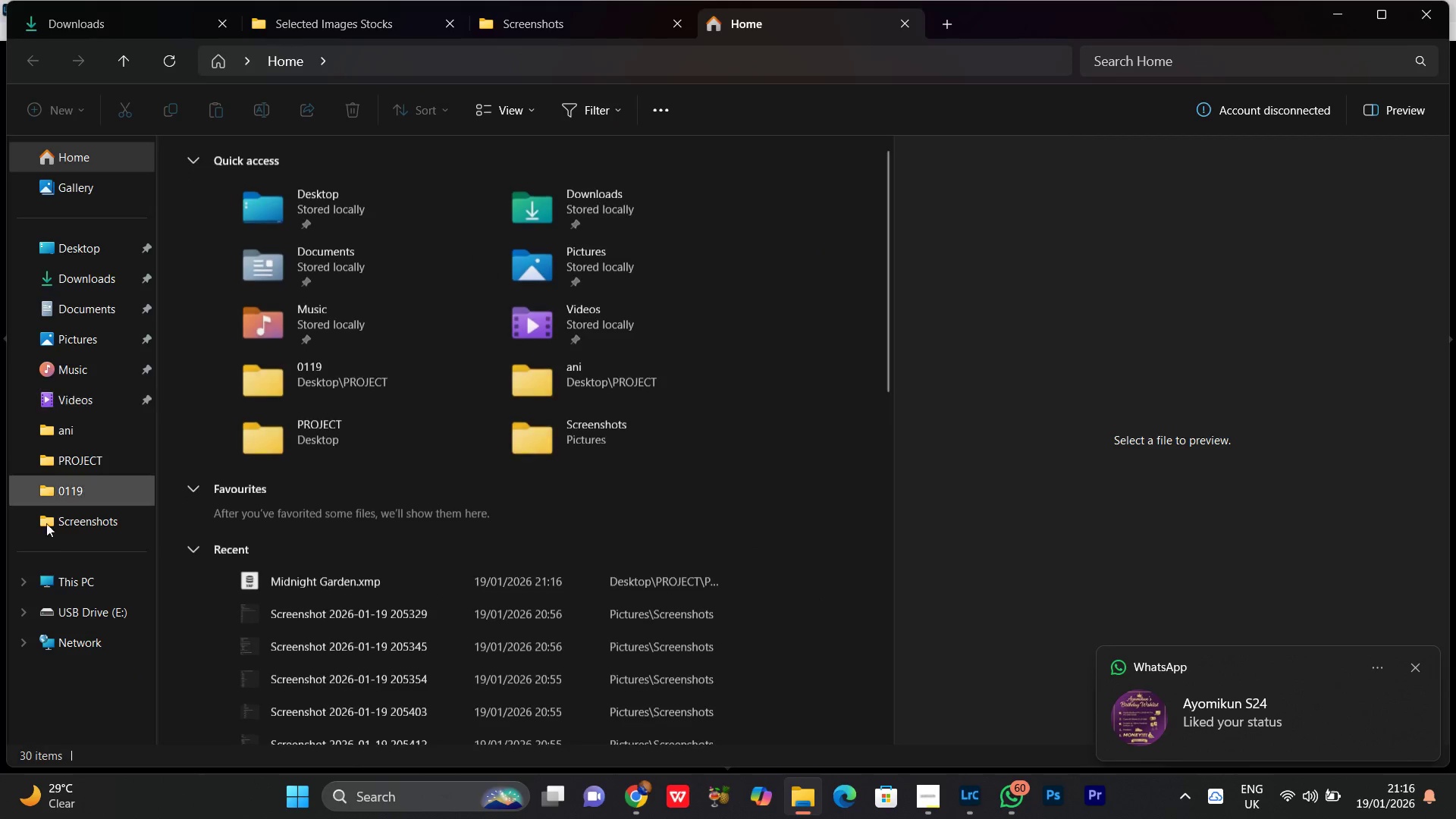 
left_click([62, 585])
 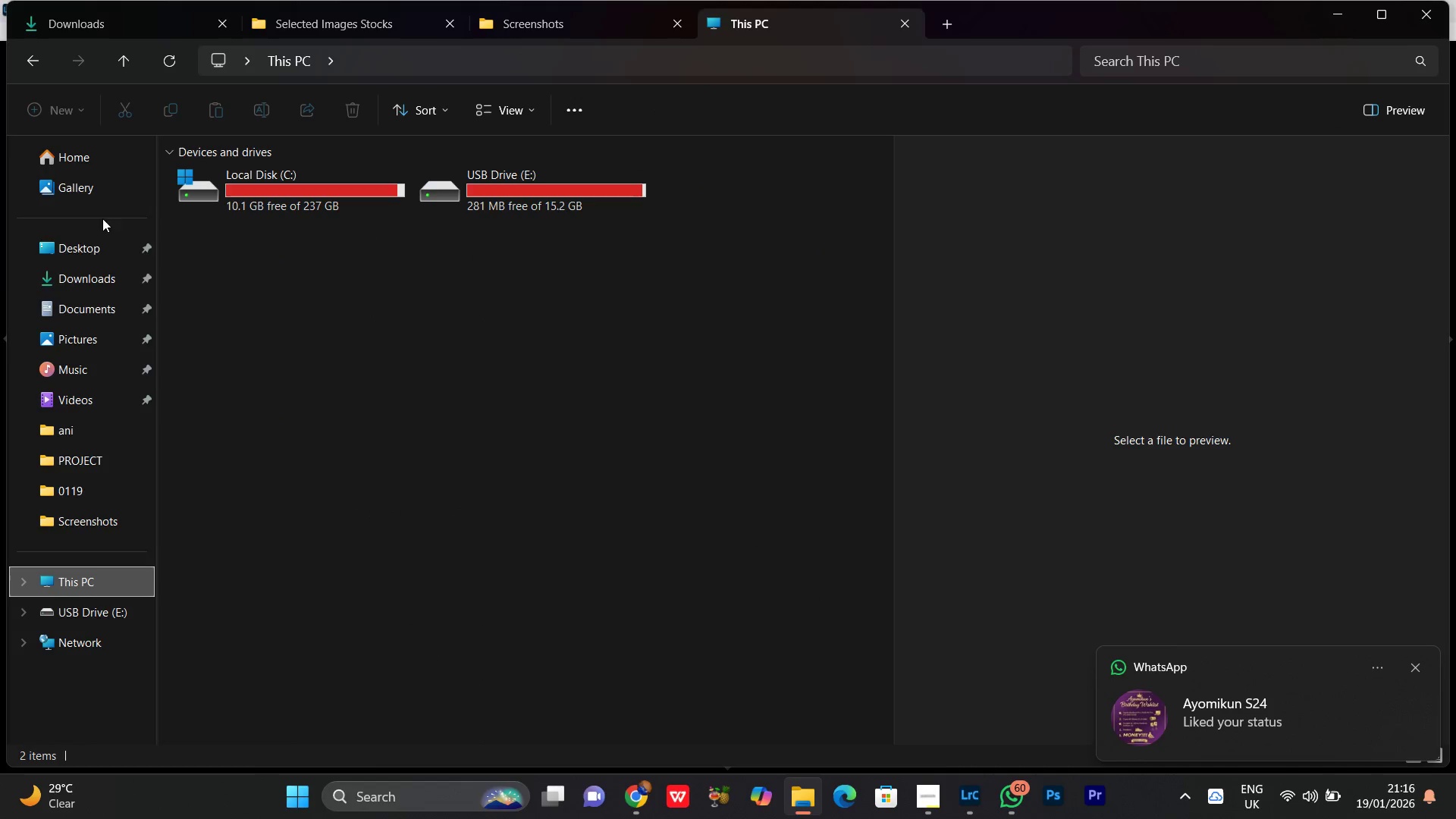 
left_click([77, 243])
 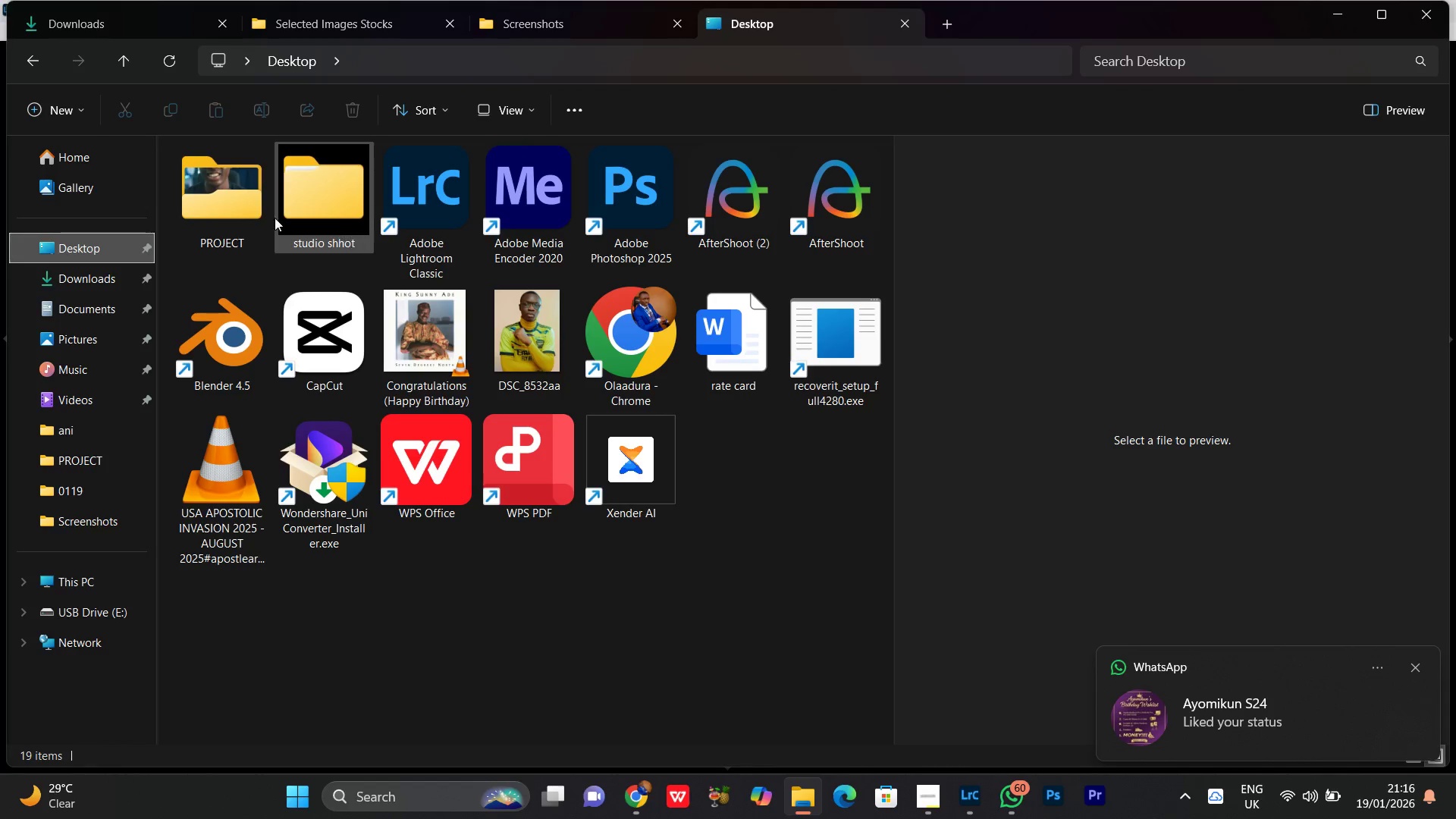 
double_click([228, 218])
 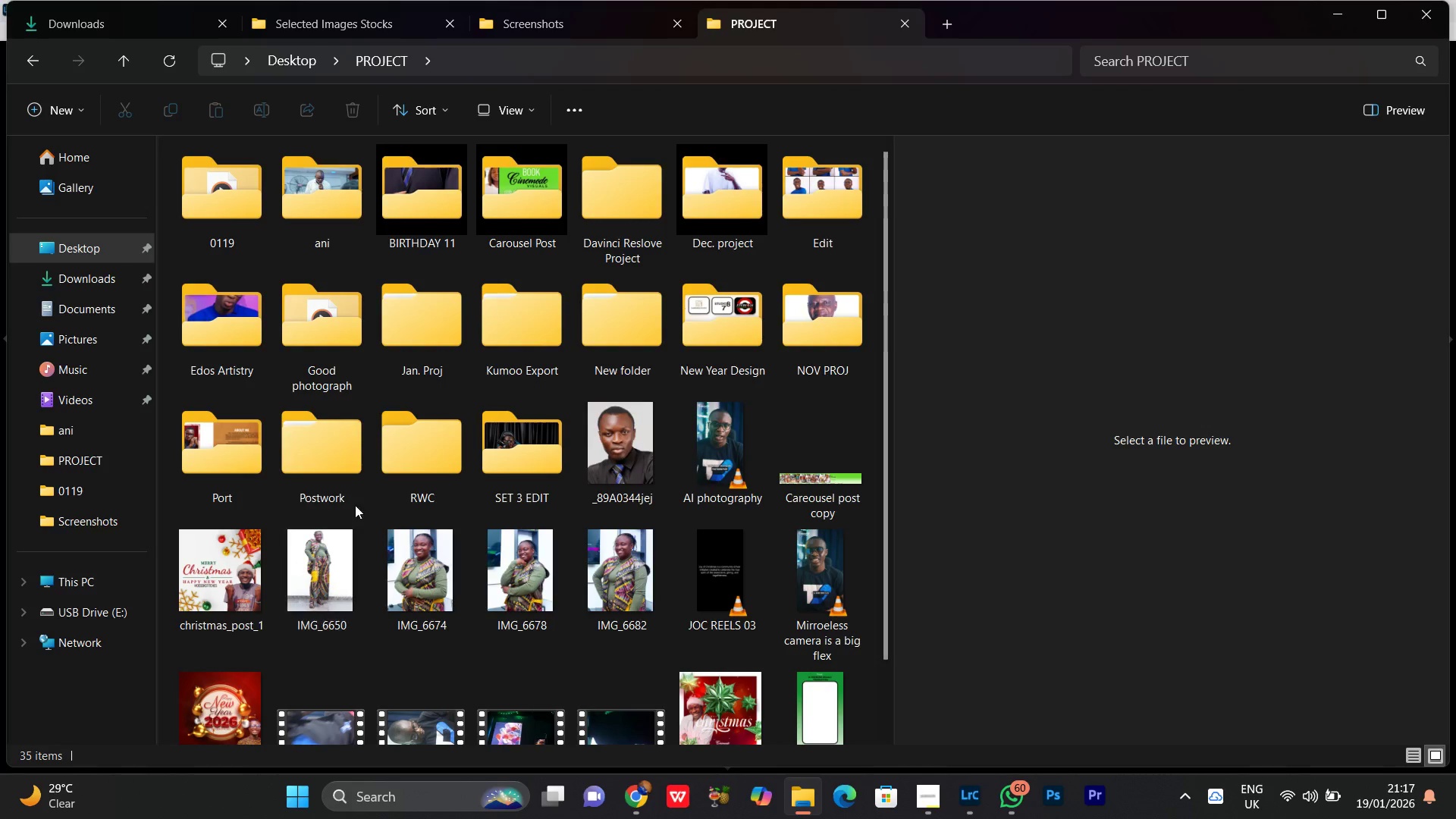 
double_click([305, 452])
 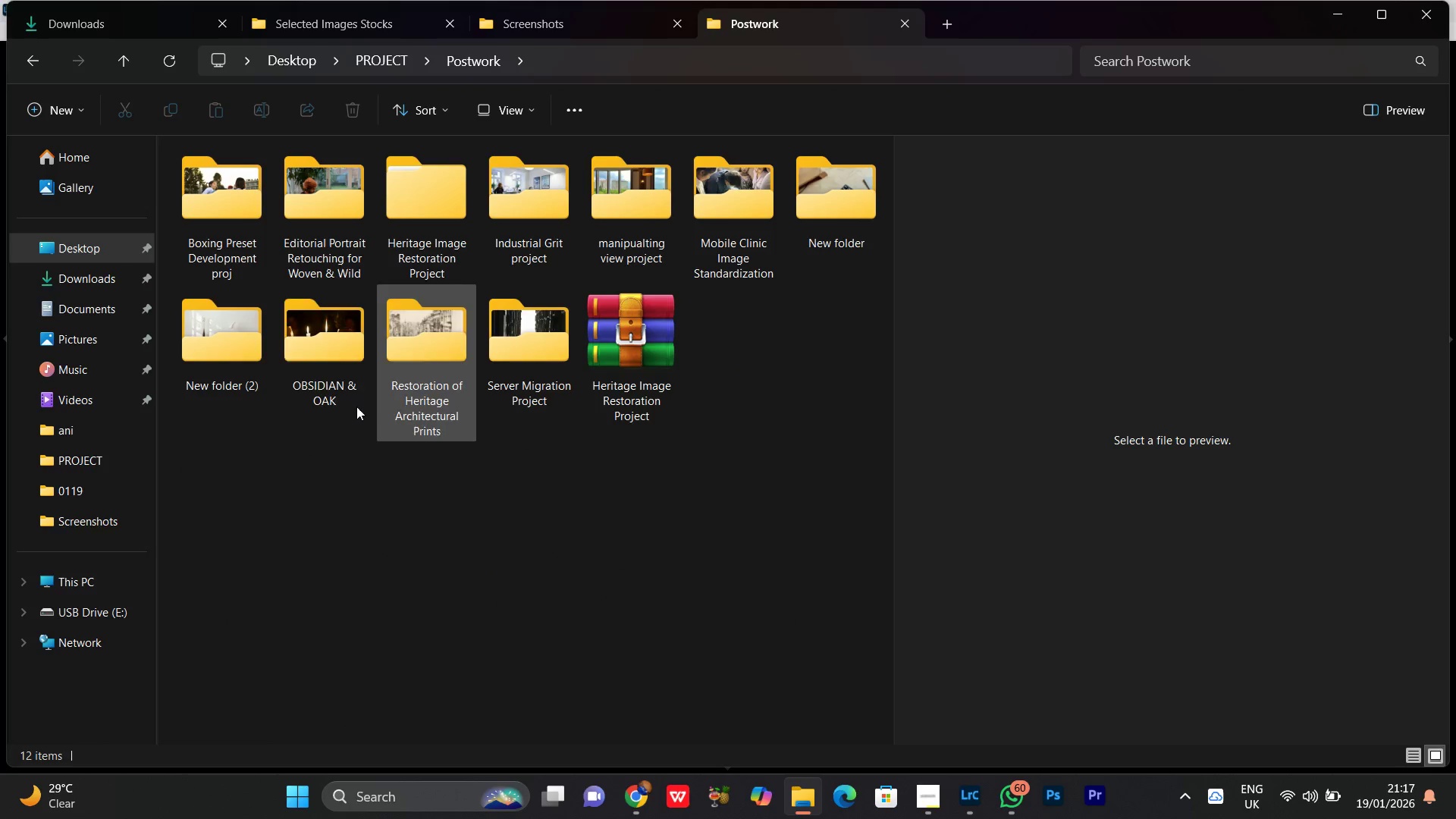 
double_click([290, 360])
 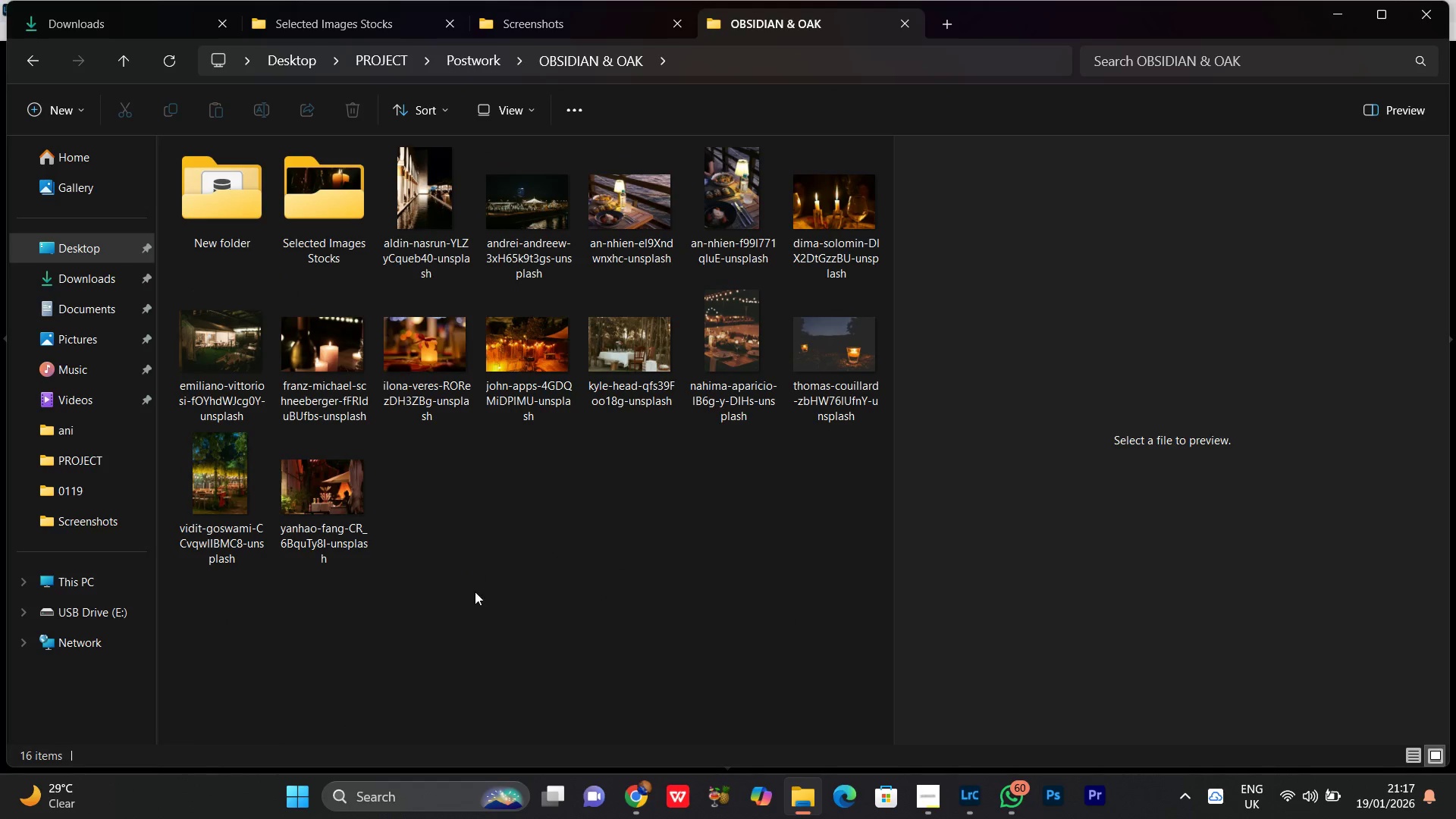 
left_click([472, 582])
 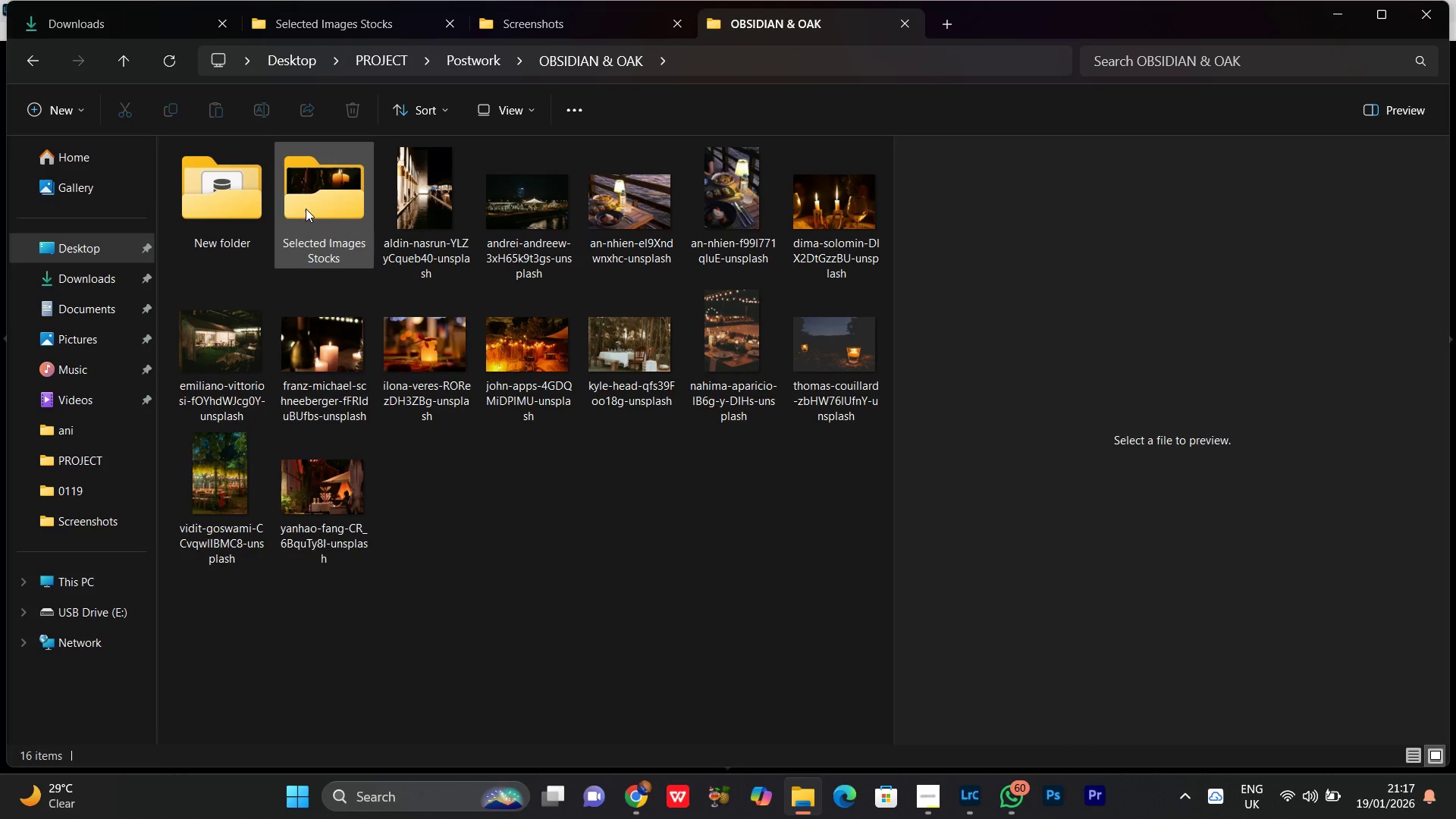 
double_click([306, 209])
 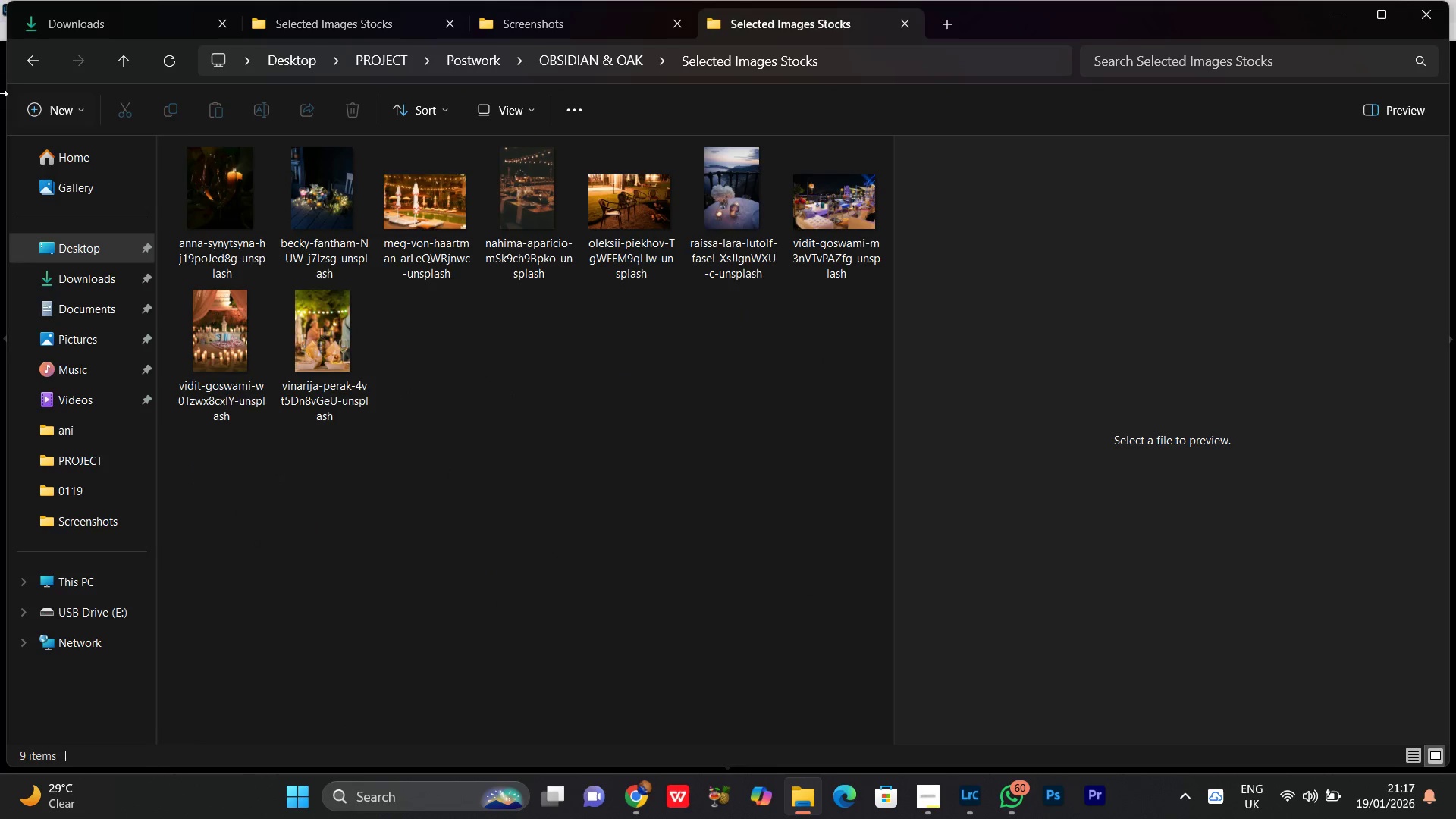 
left_click([51, 68])
 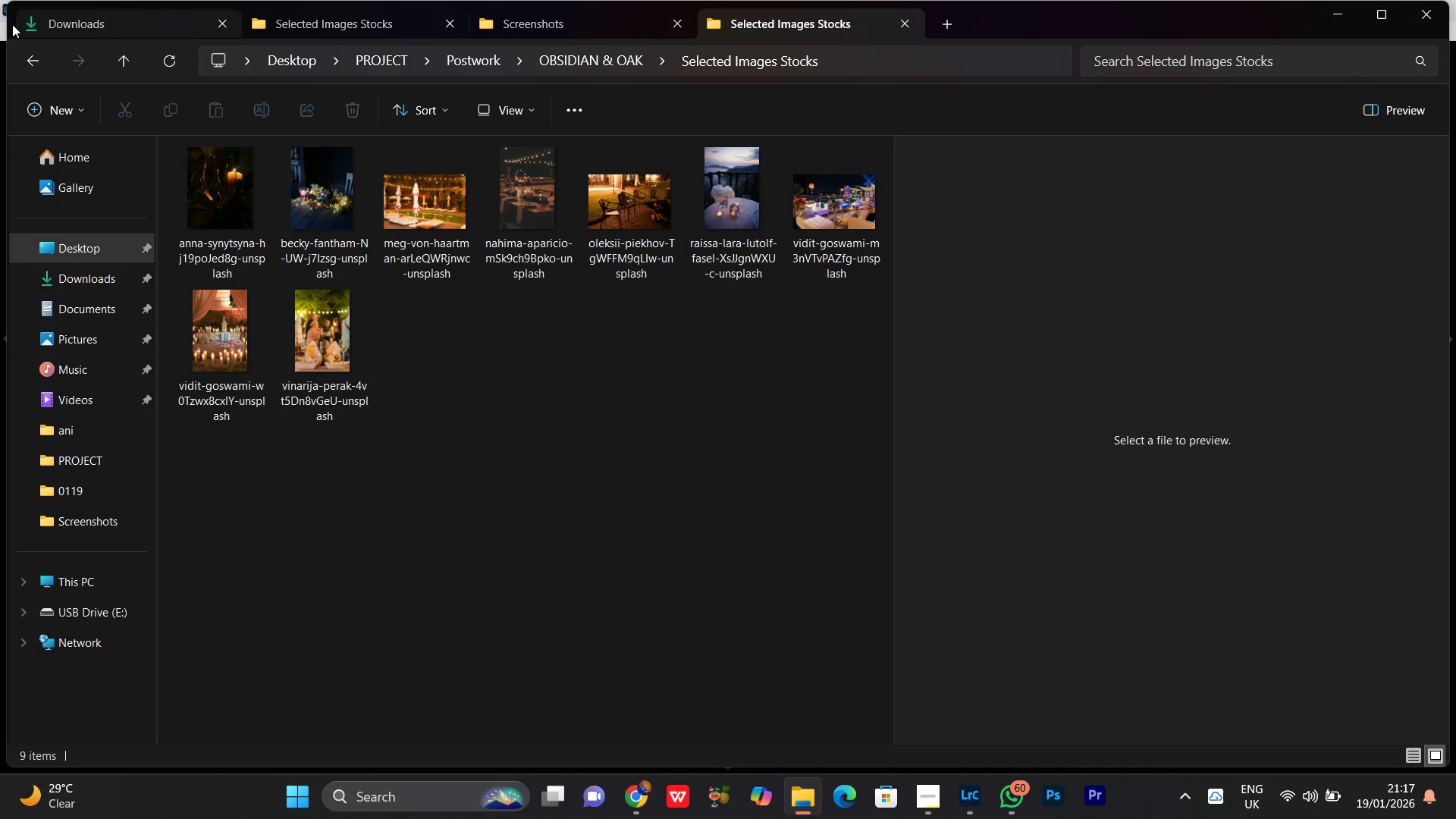 
left_click([47, 66])
 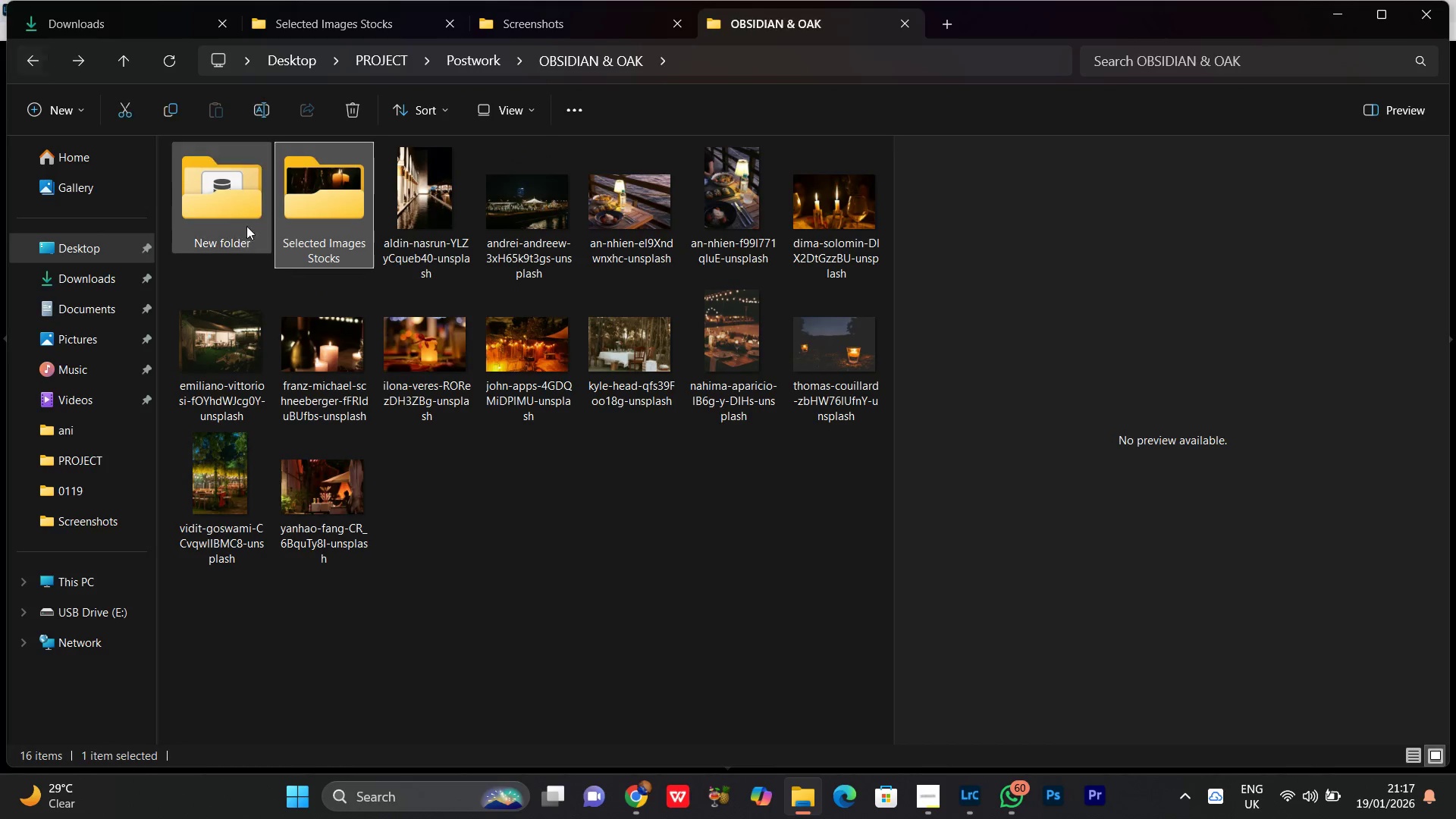 
double_click([224, 187])
 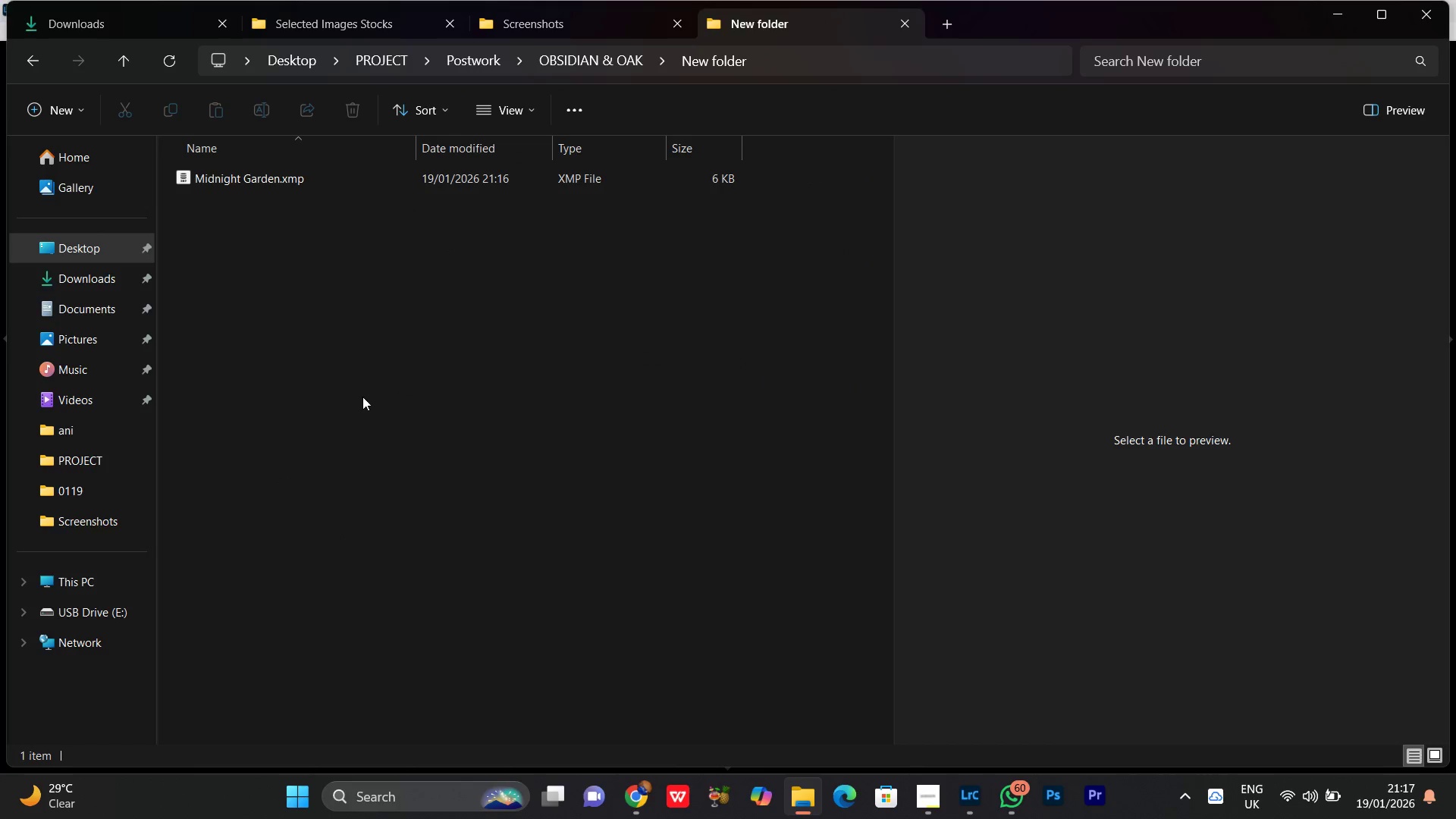 
right_click([281, 263])
 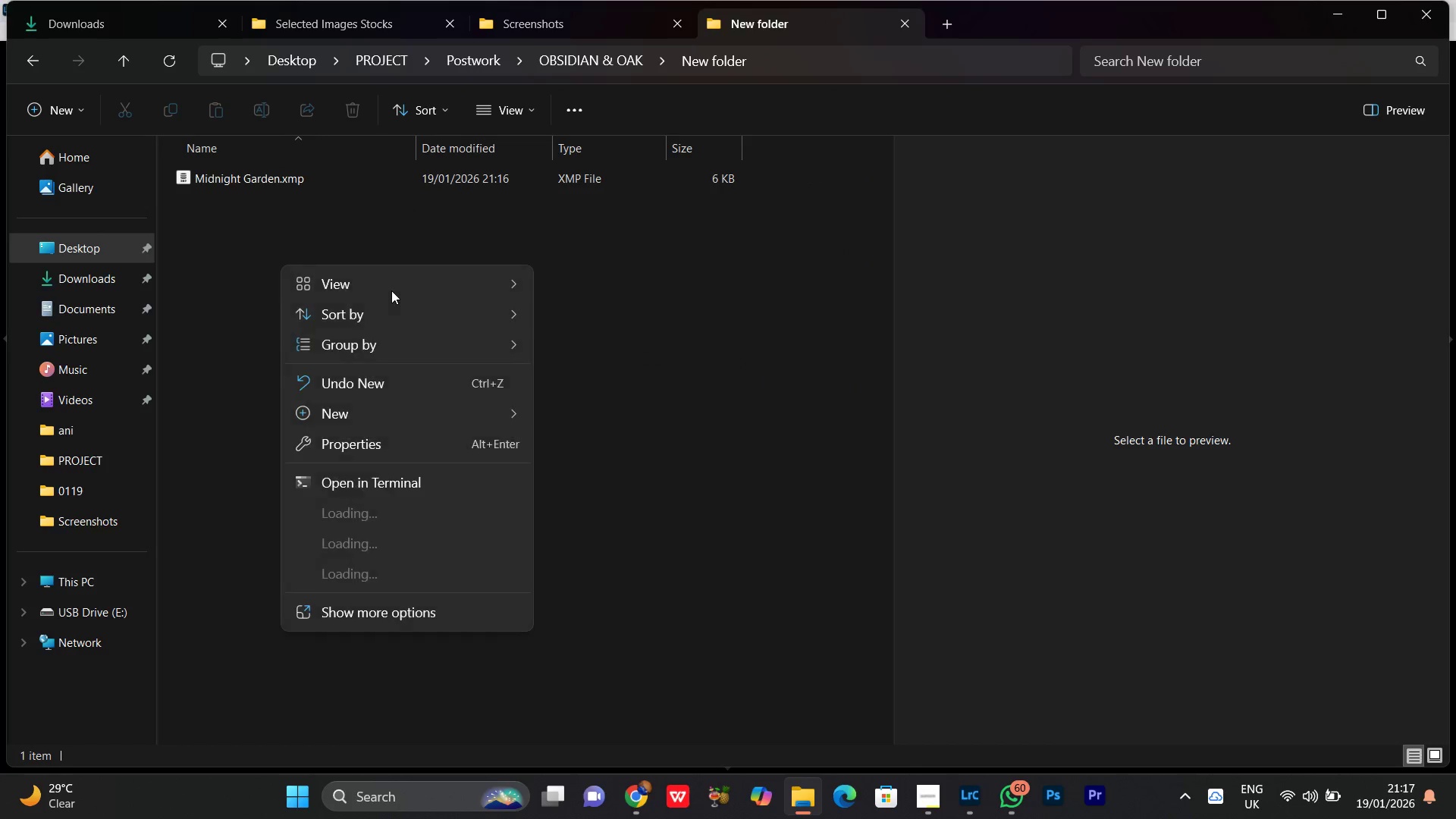 
left_click([351, 287])
 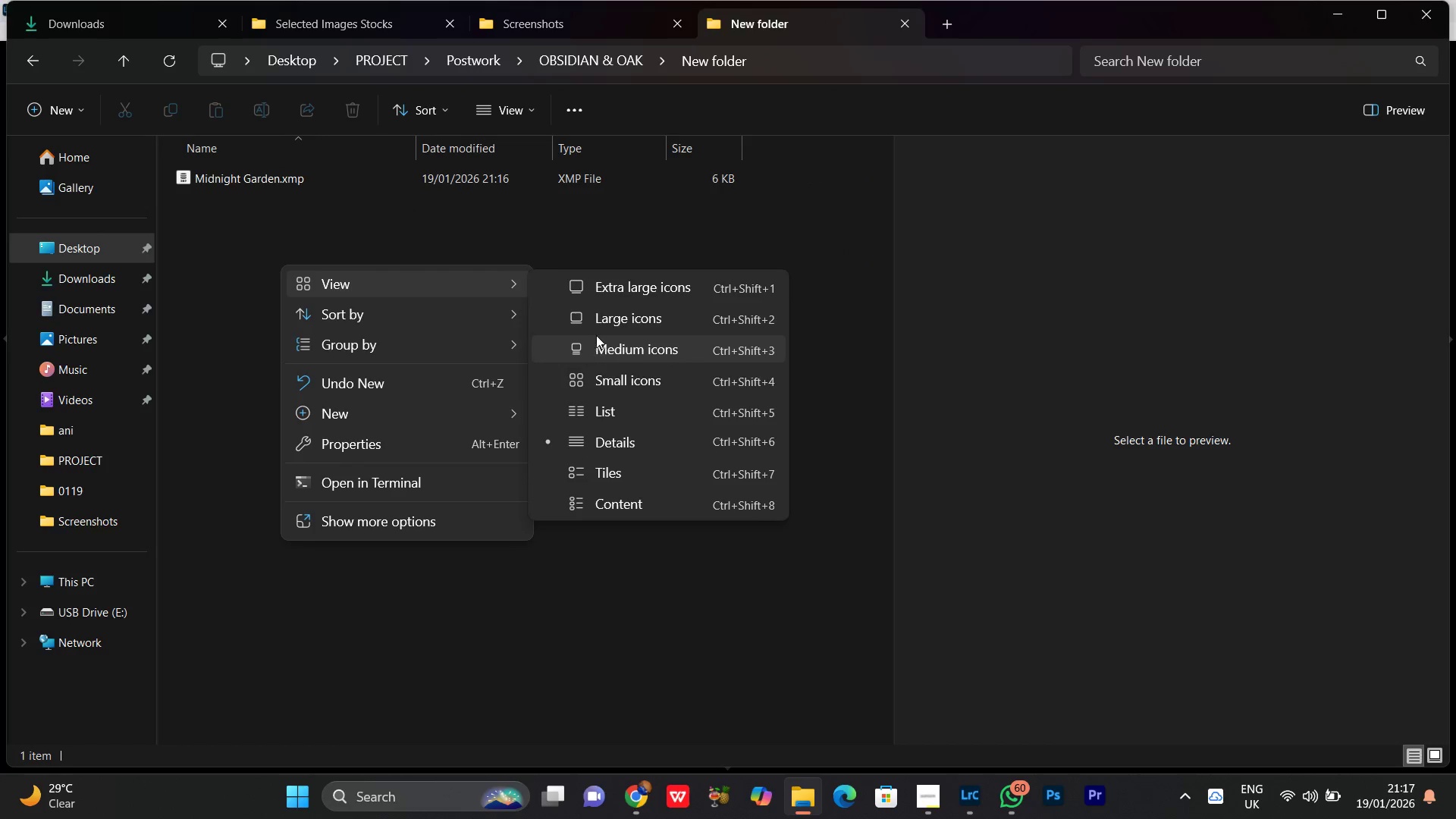 
left_click([597, 334])
 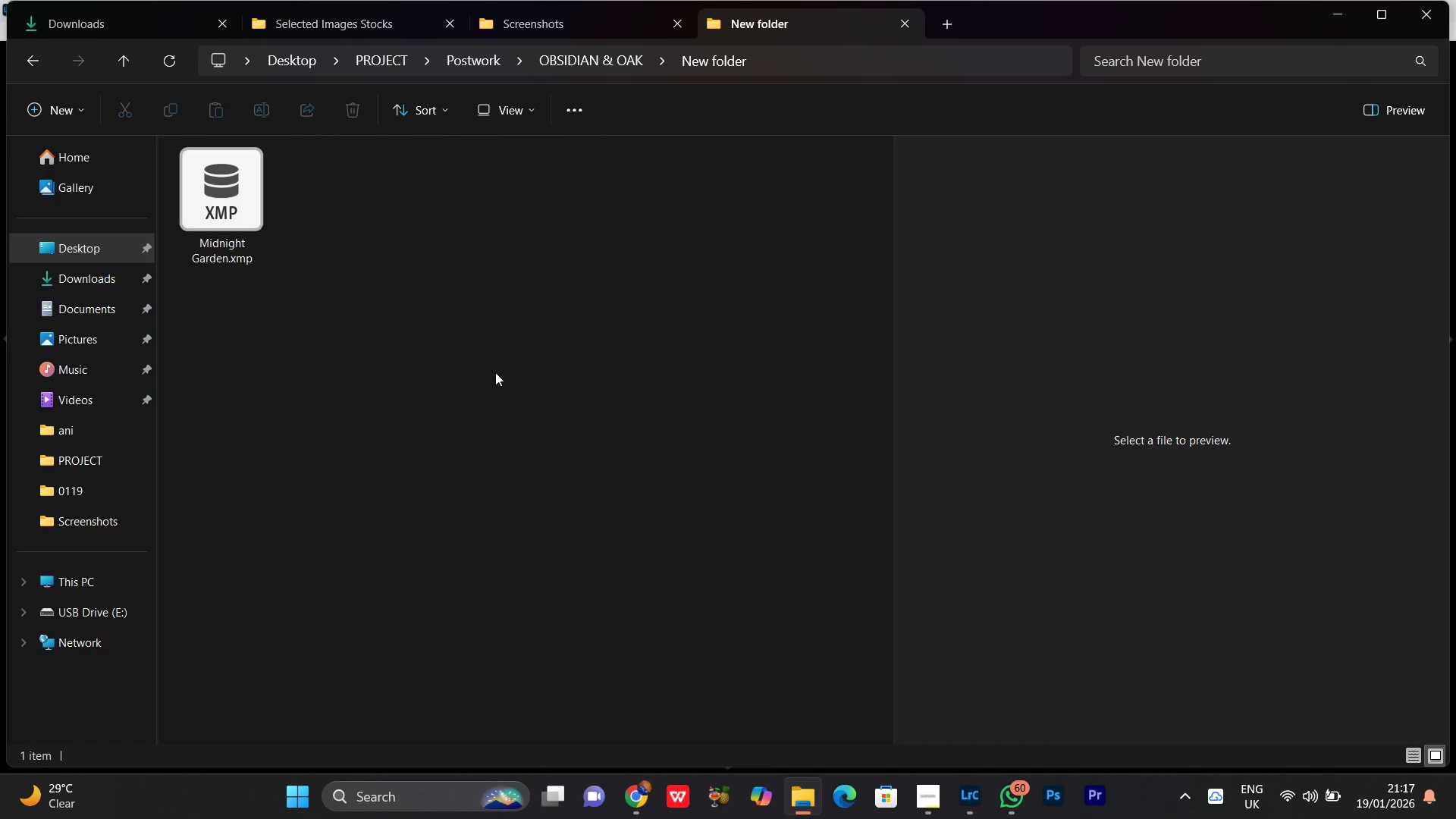 
double_click([479, 375])
 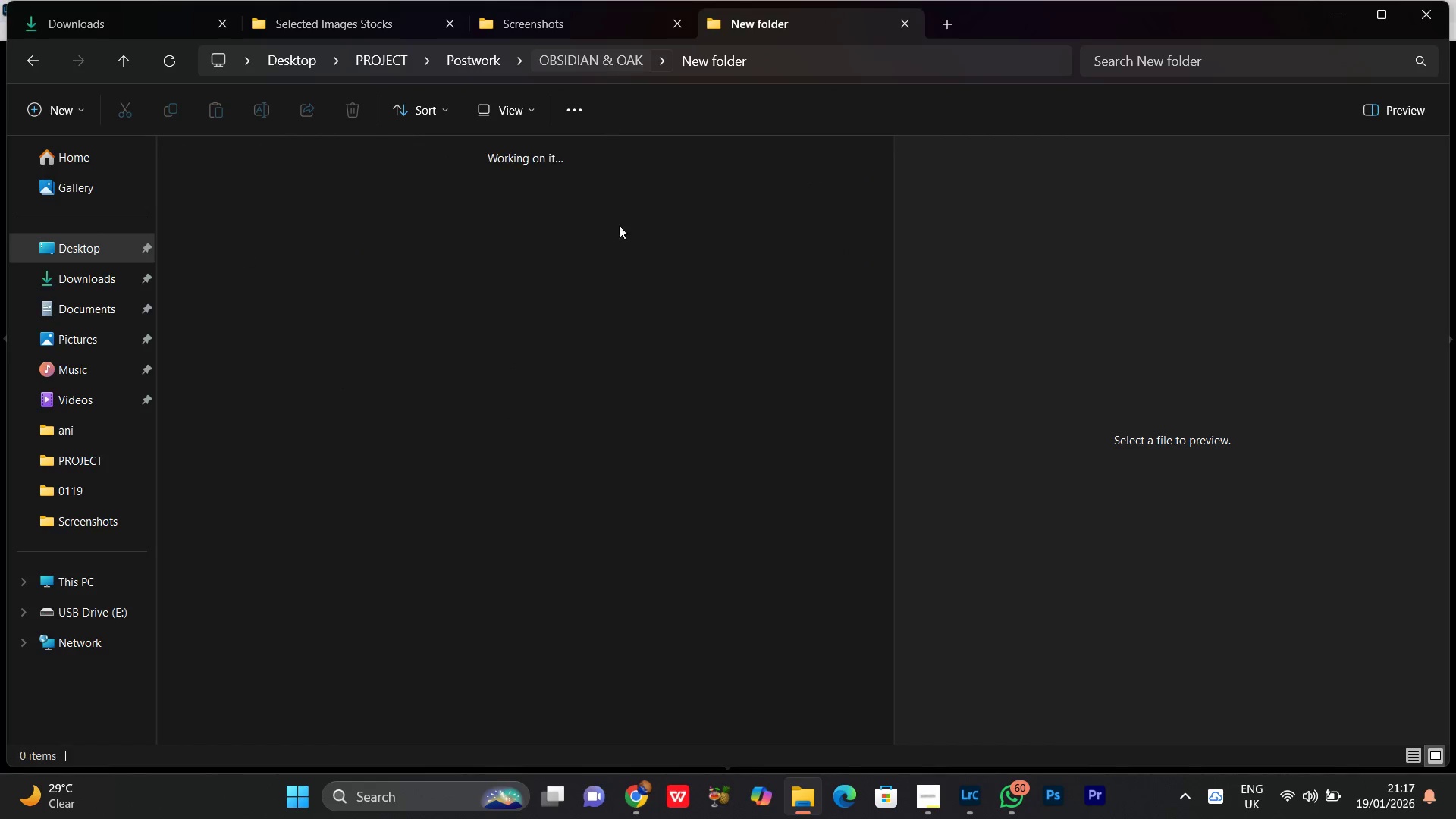 
left_click([639, 591])
 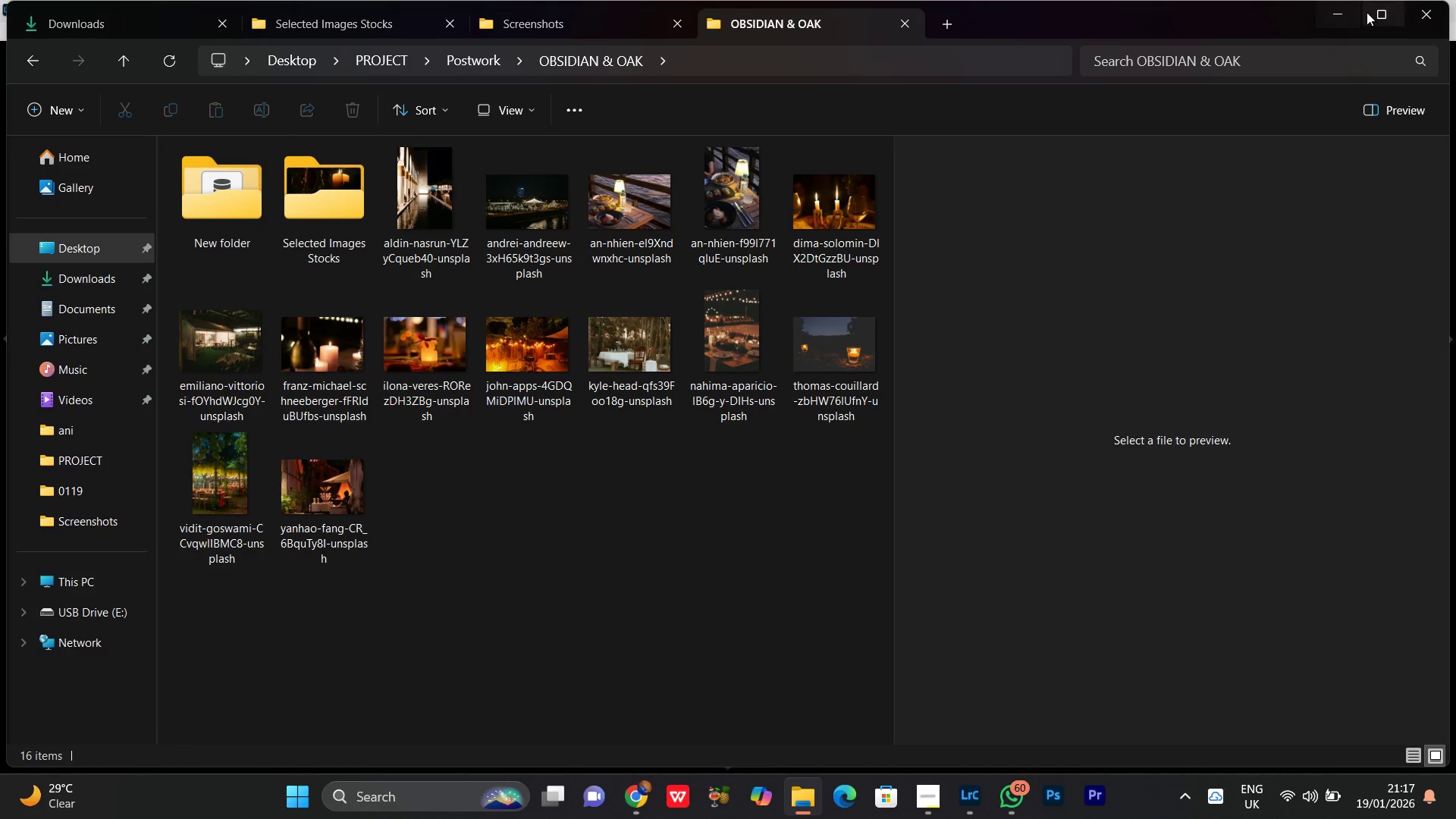 
left_click([1338, 17])
 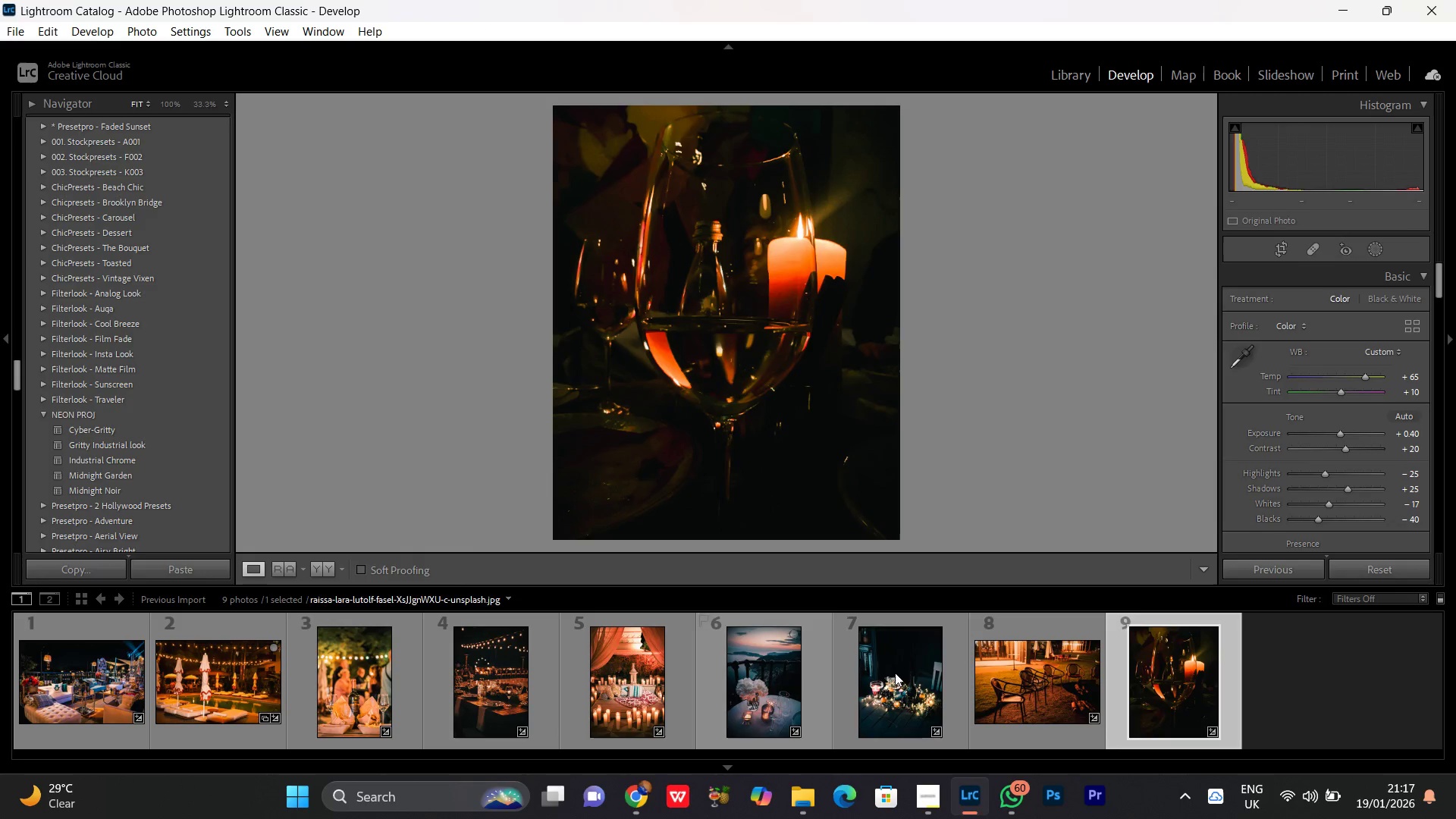 
left_click([987, 697])
 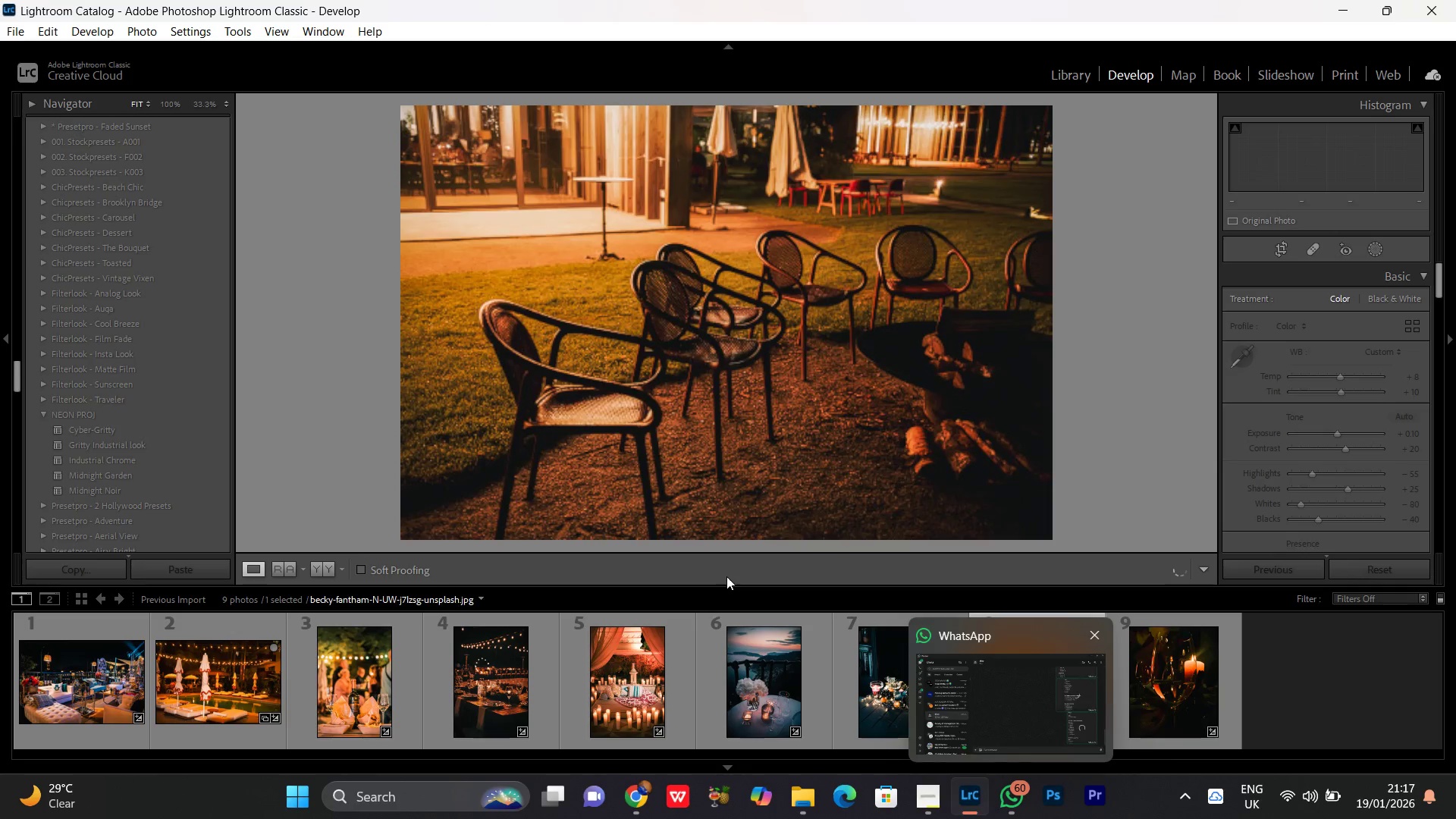 
left_click([316, 568])
 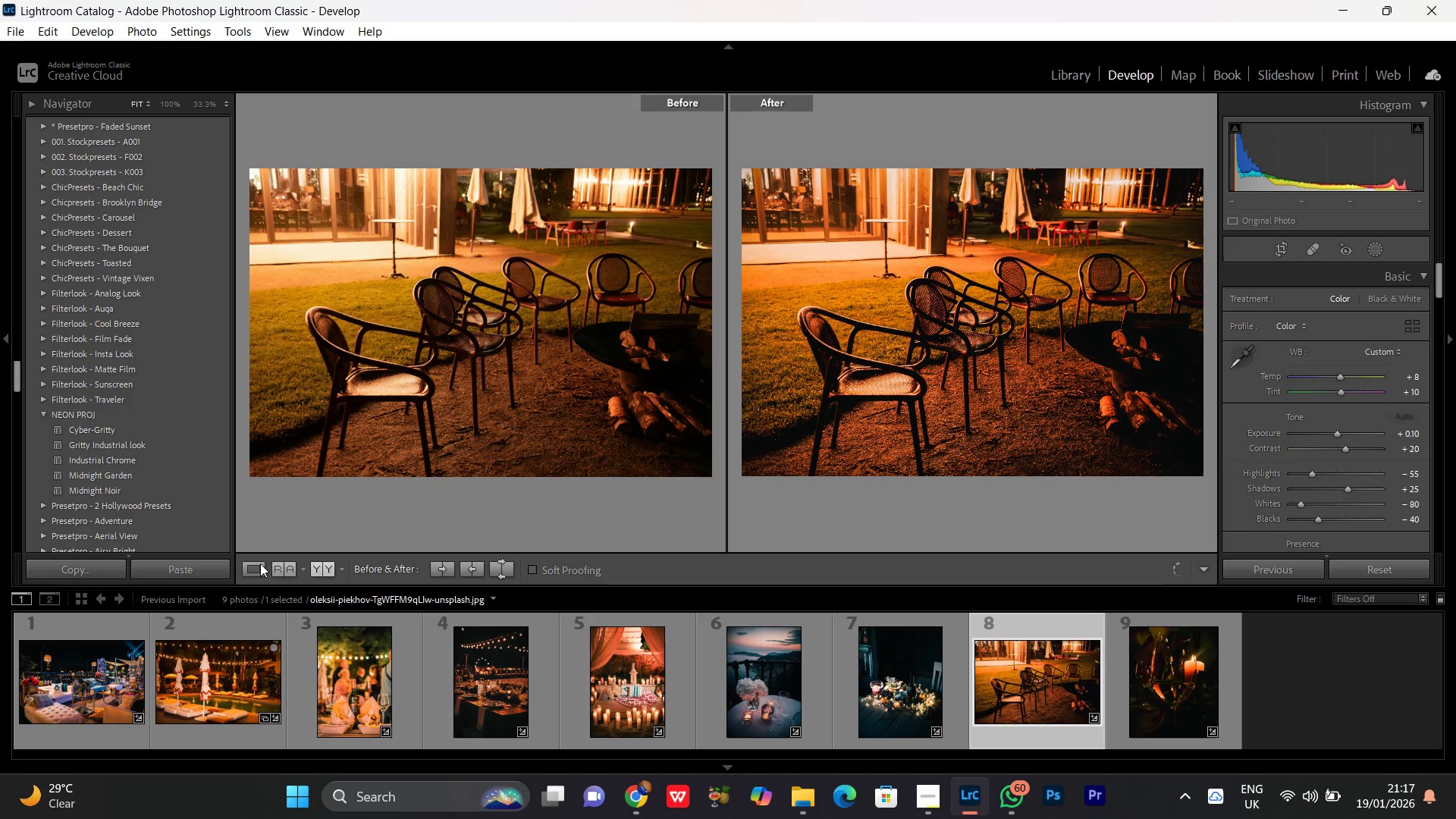 
left_click([253, 561])
 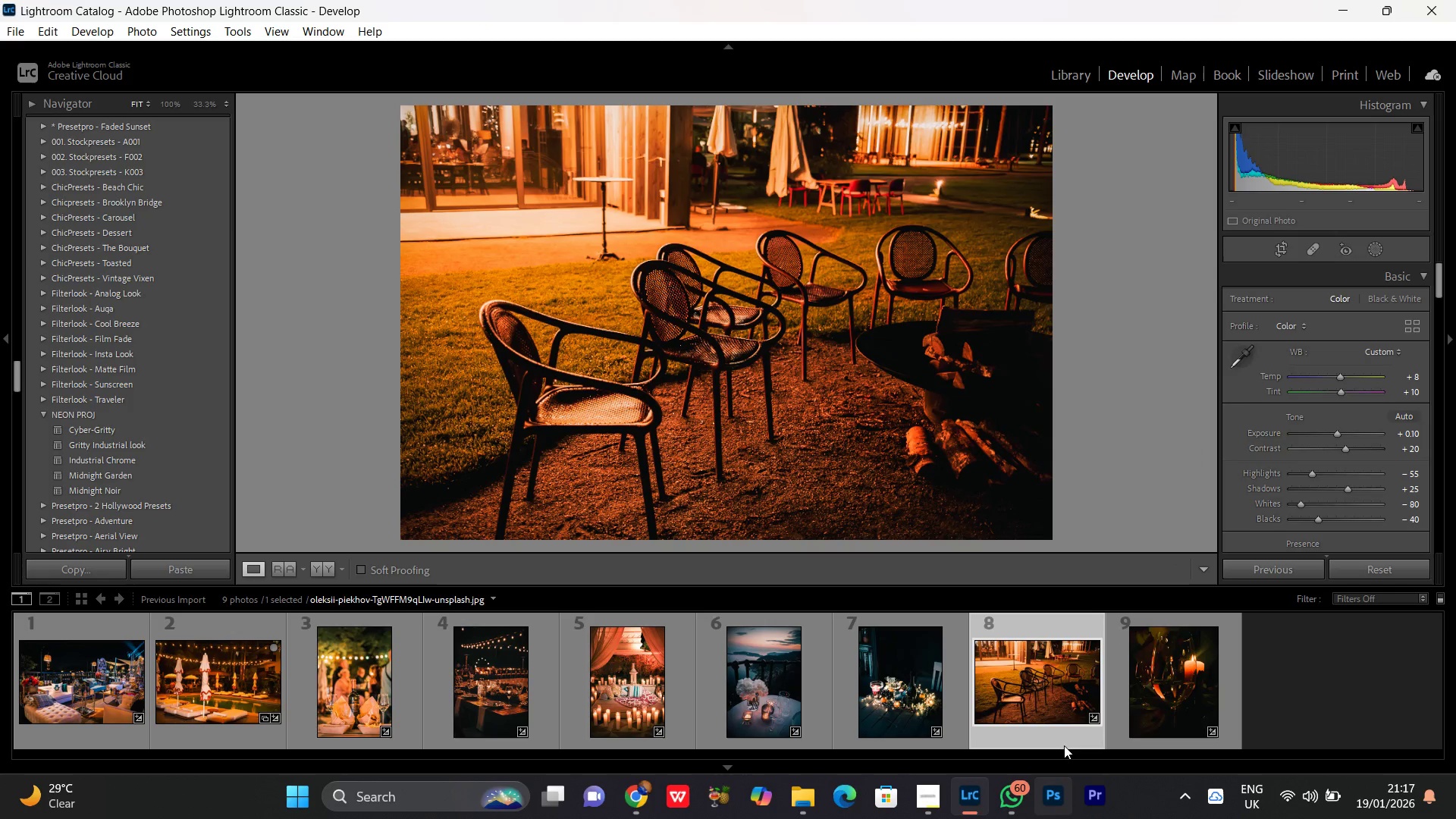 
left_click([999, 703])
 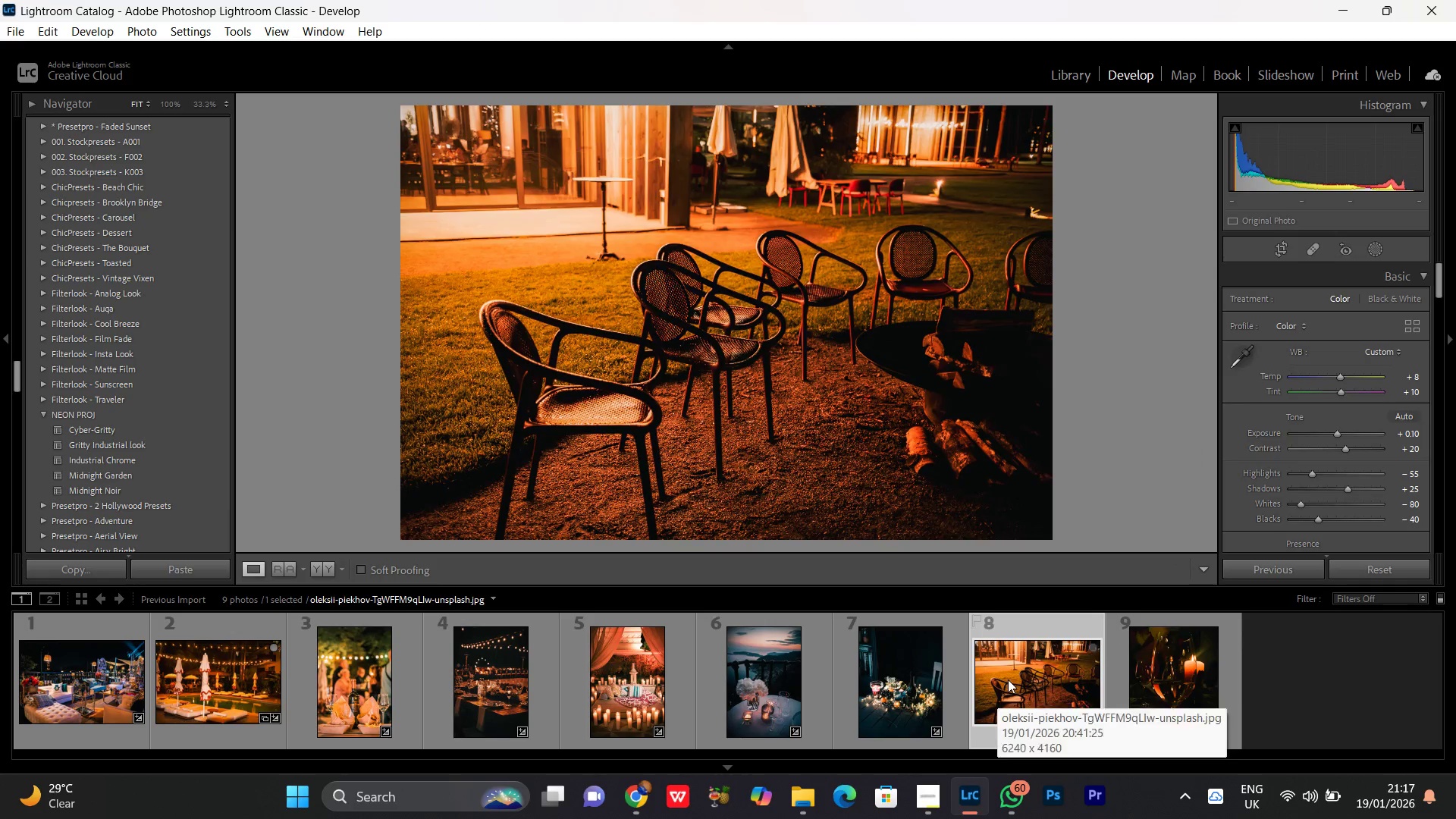 
double_click([1009, 679])
 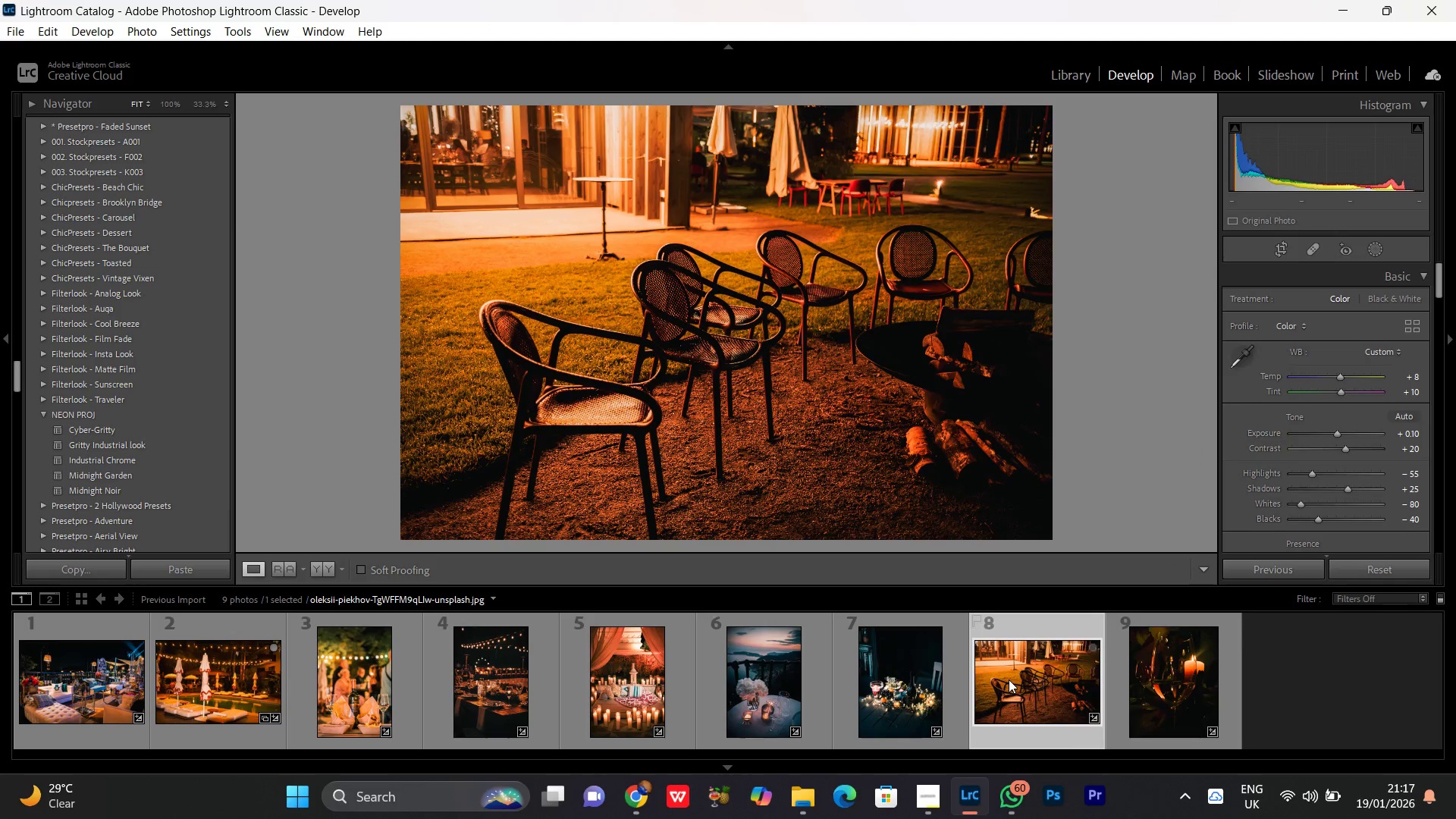 
key(Delete)
 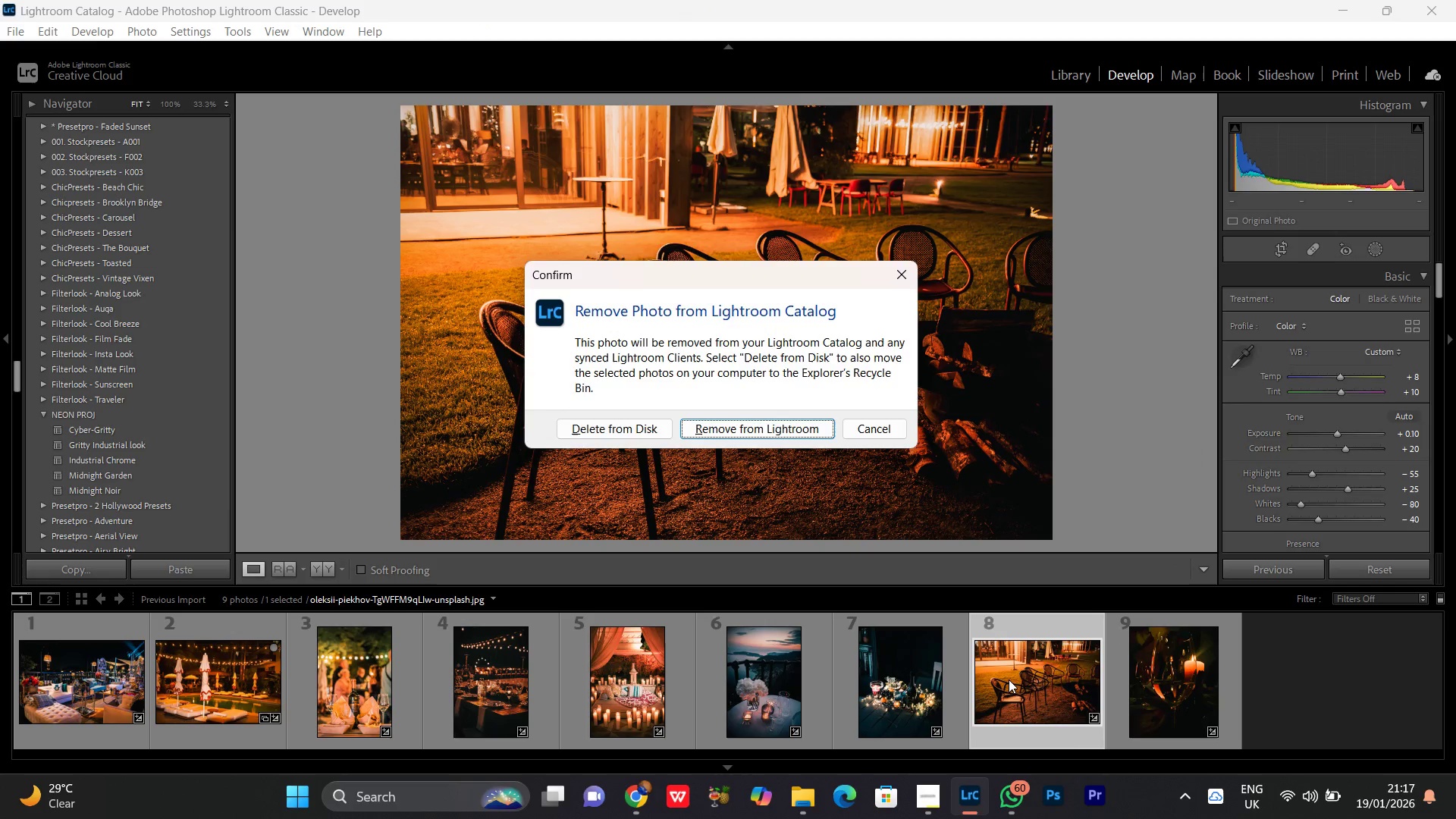 
key(Enter)
 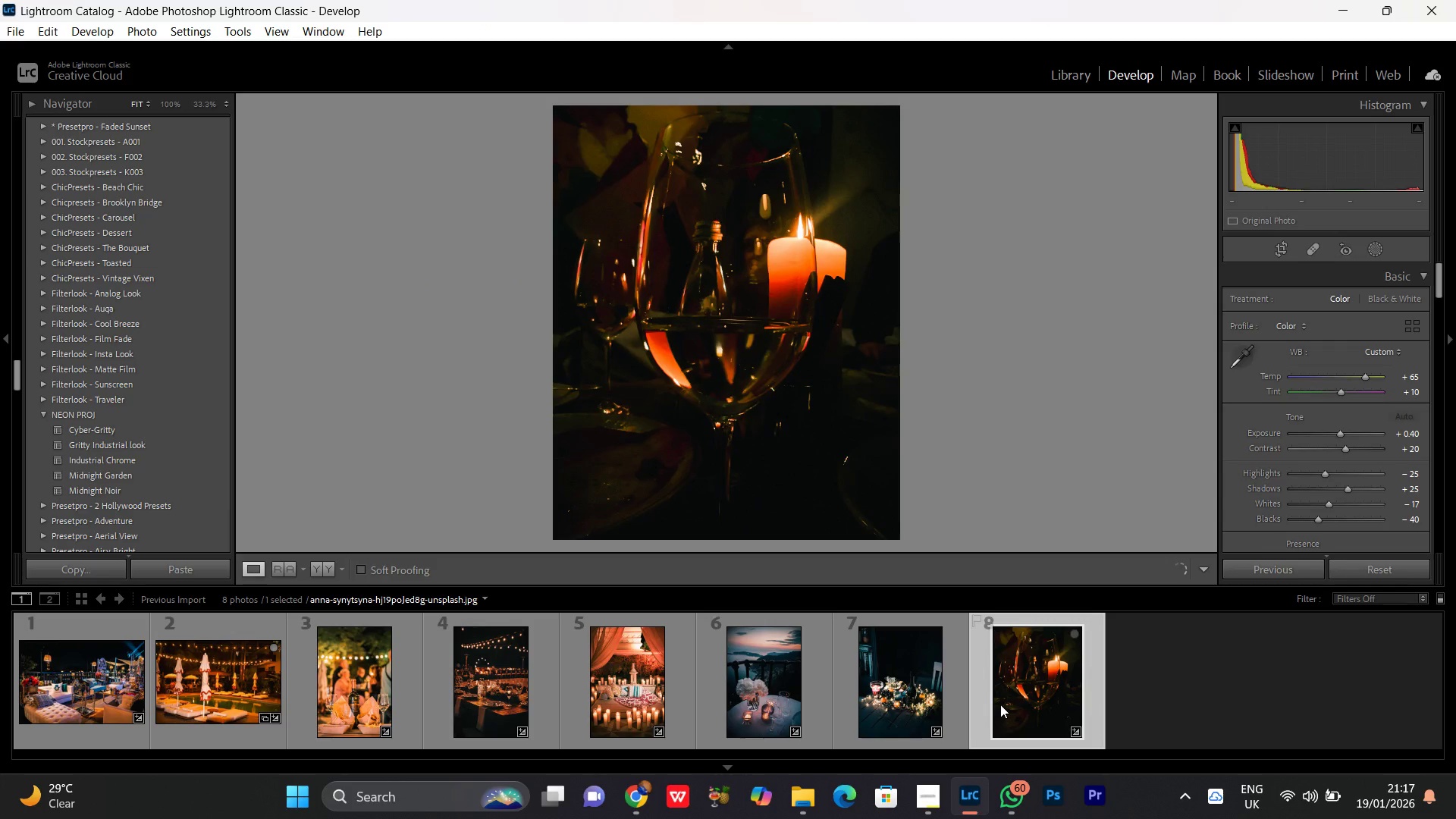 
left_click([912, 702])
 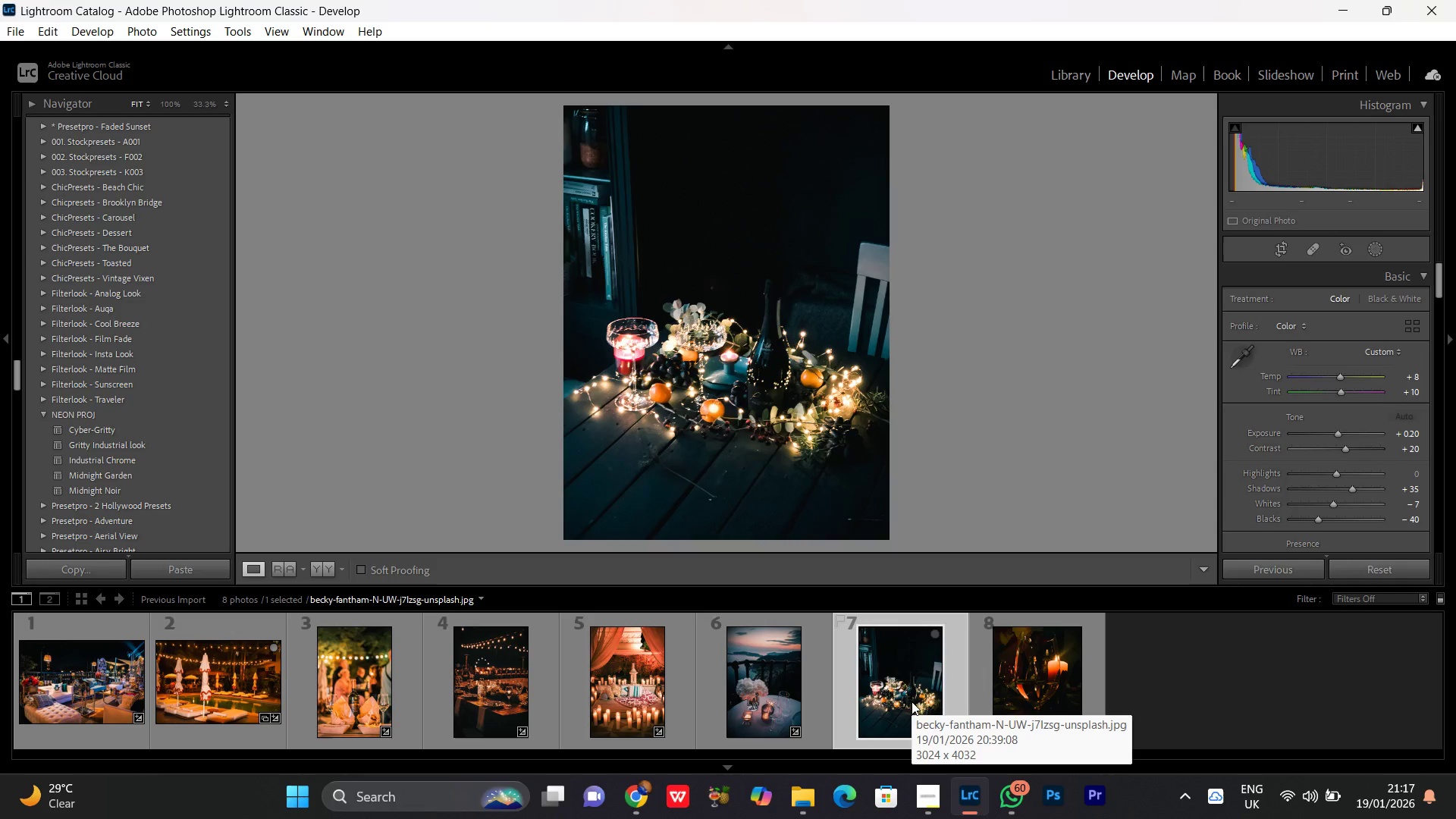 
left_click([782, 701])
 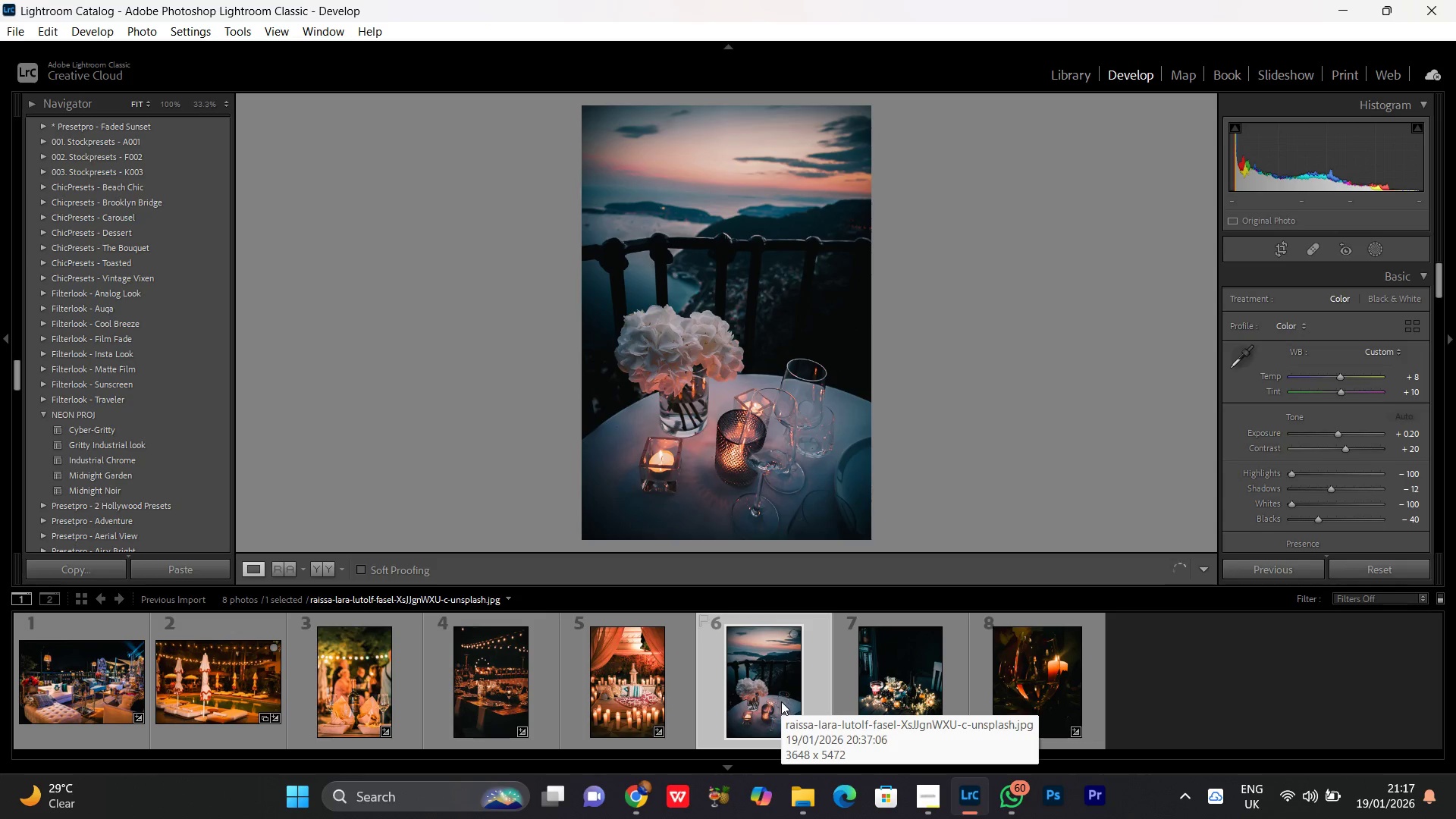 
left_click([621, 682])
 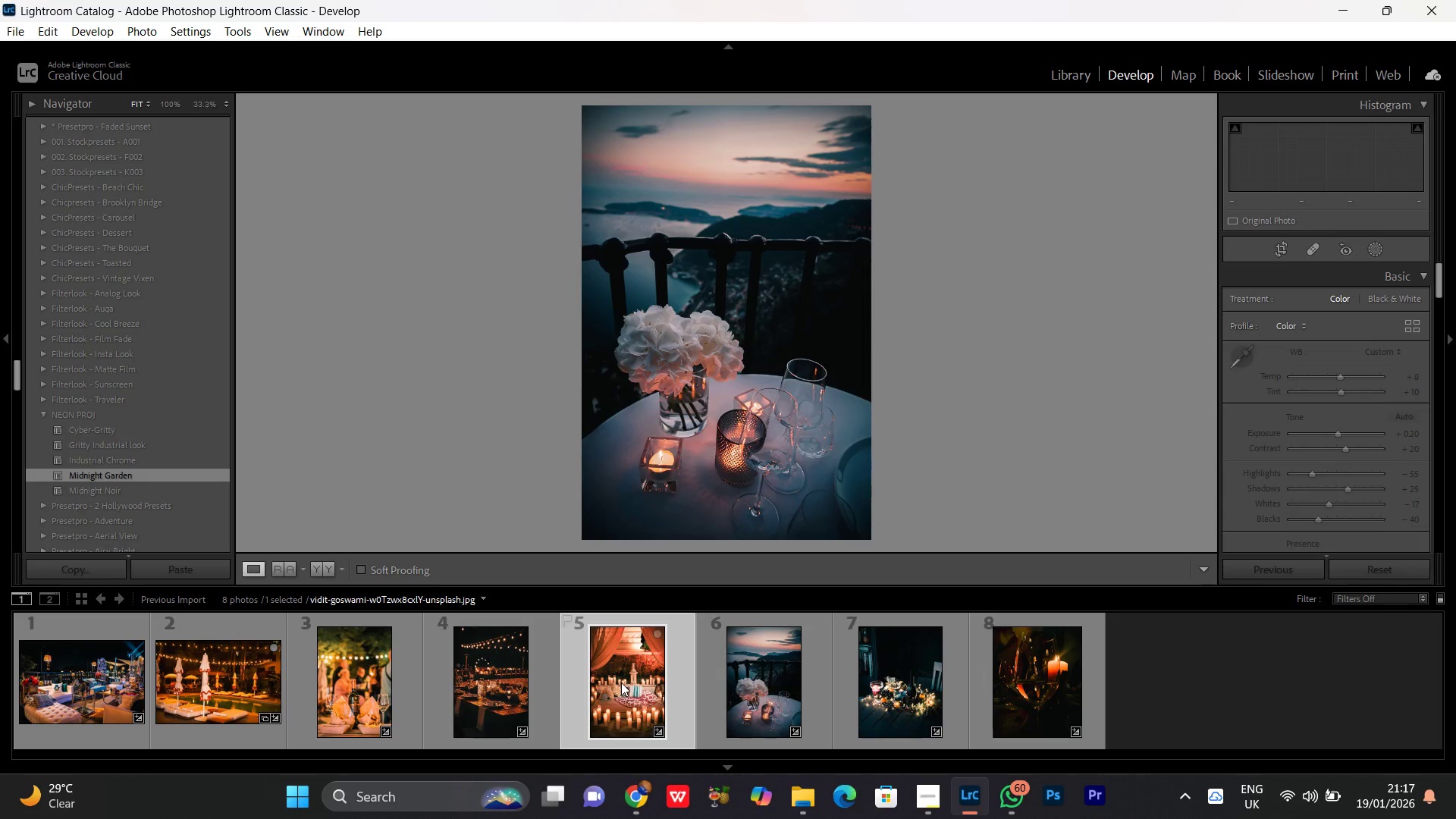 
left_click([621, 682])
 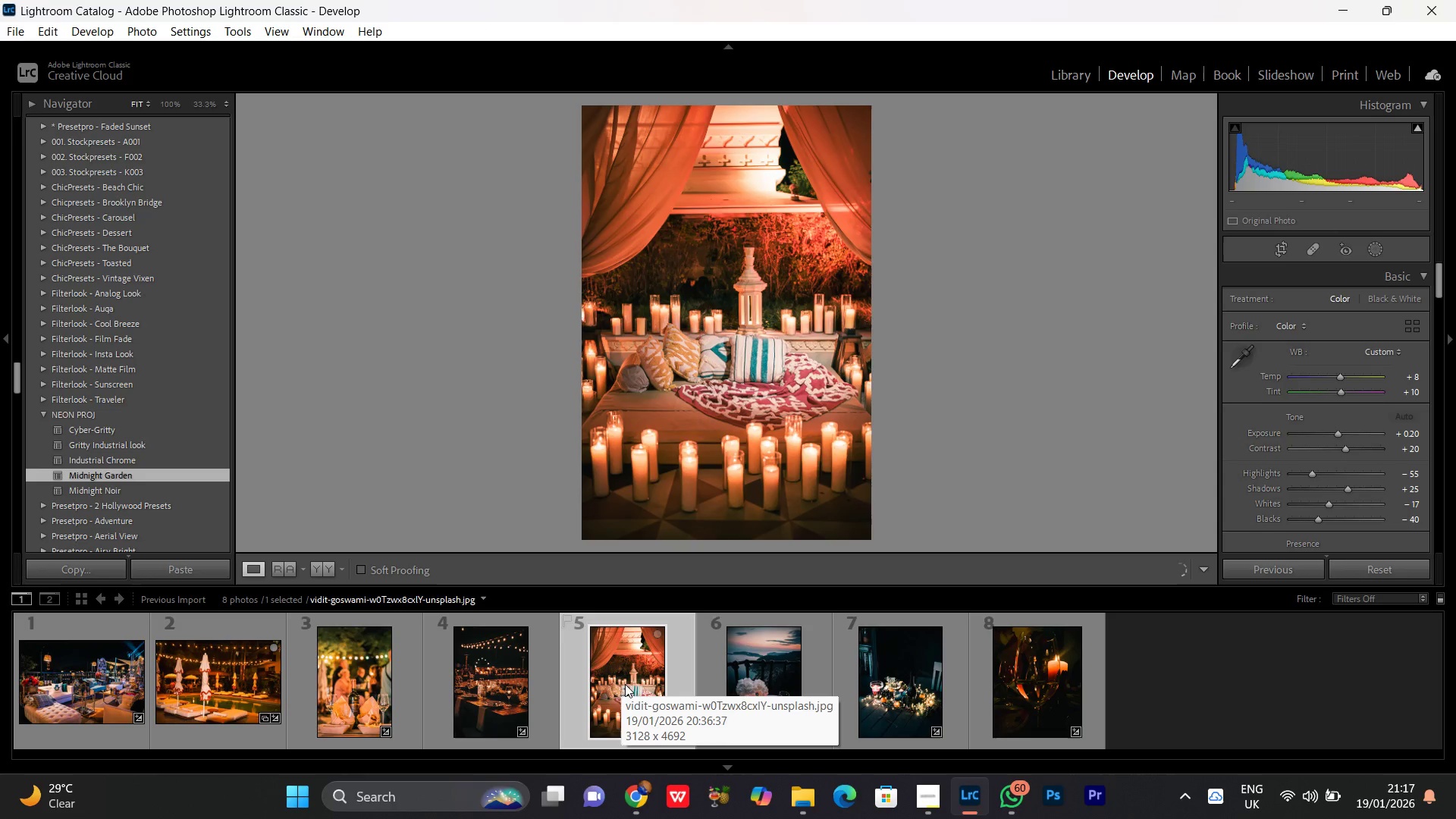 
left_click([806, 695])
 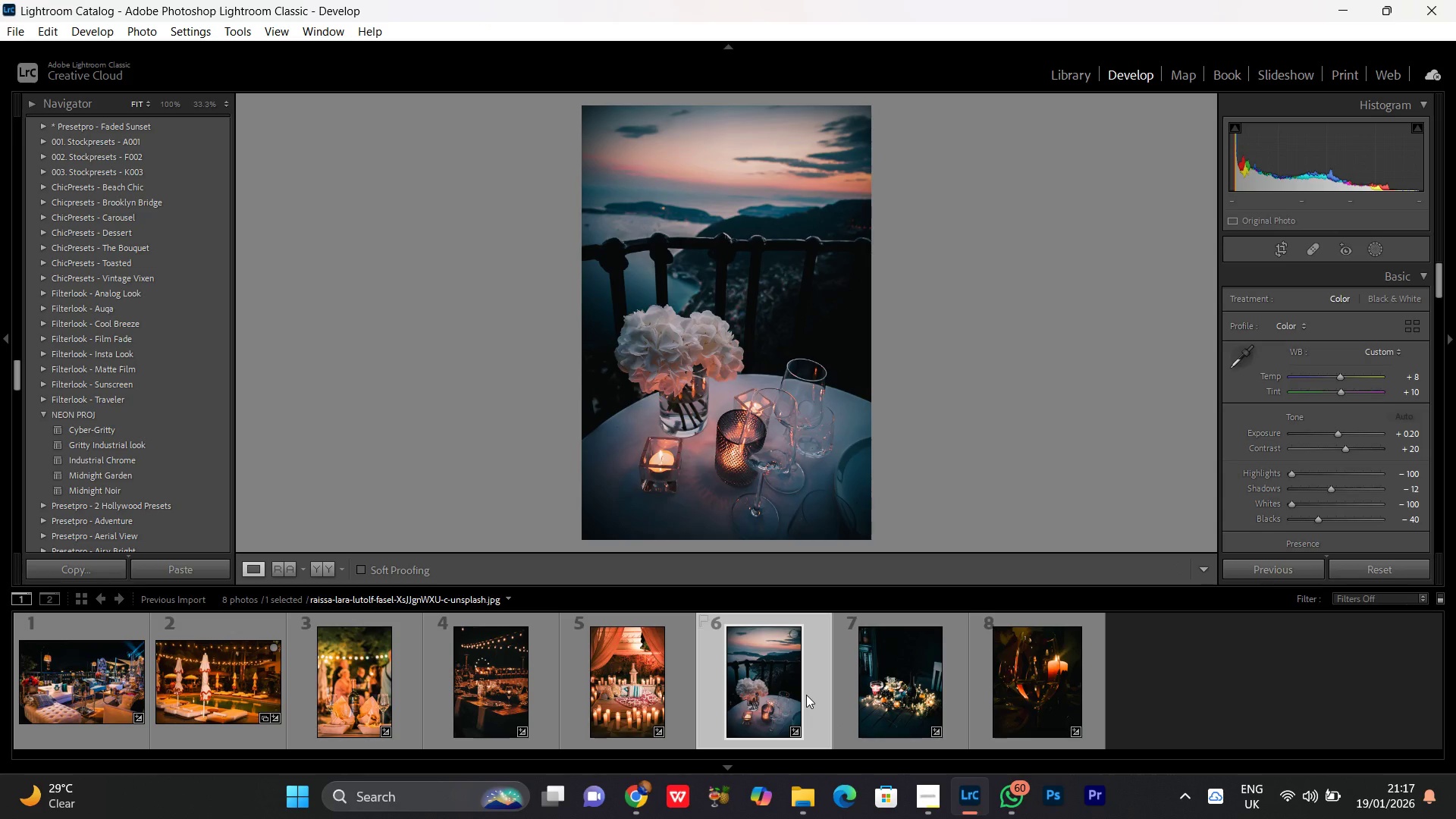 
left_click([613, 698])
 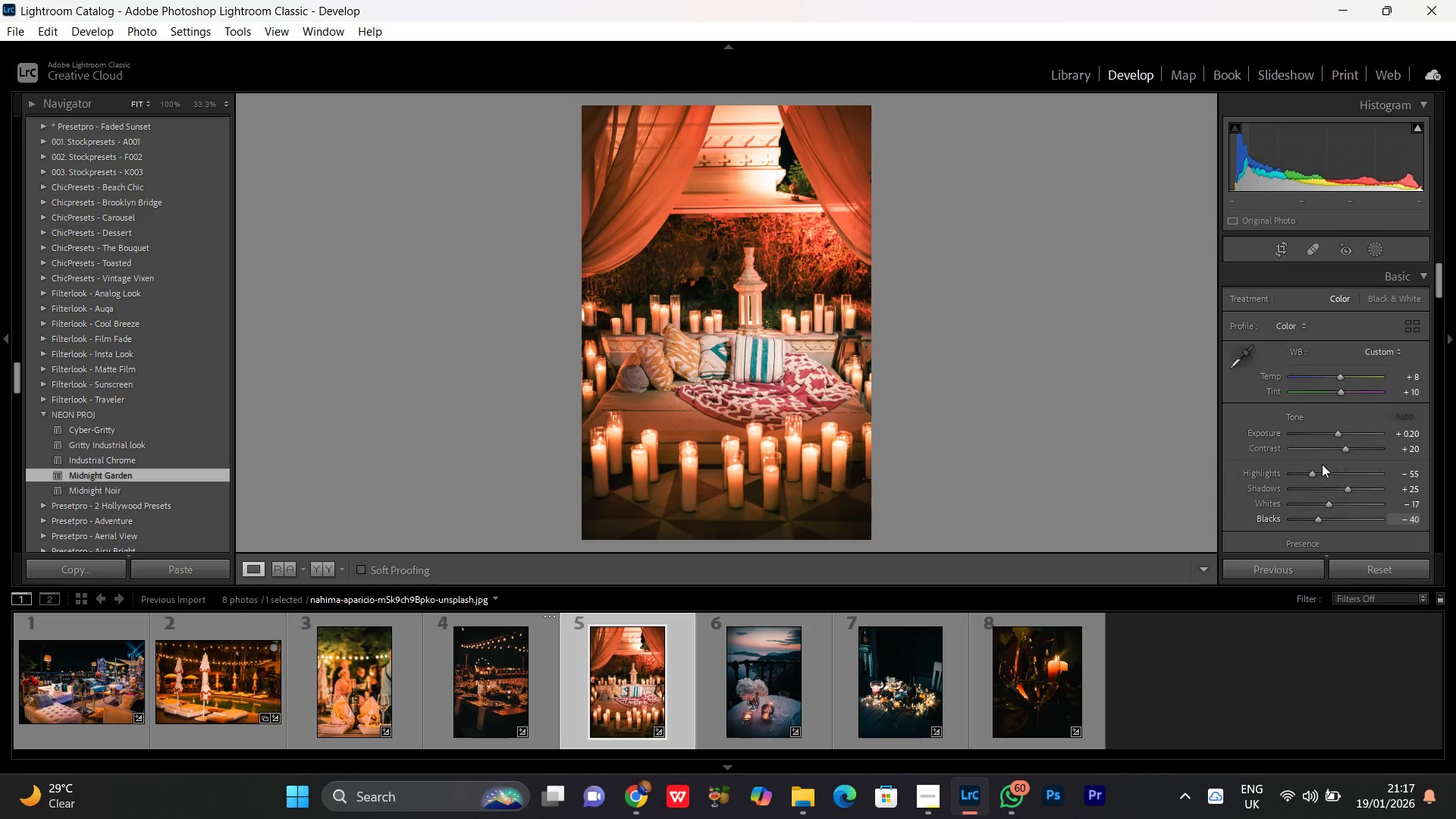 
left_click([1313, 477])
 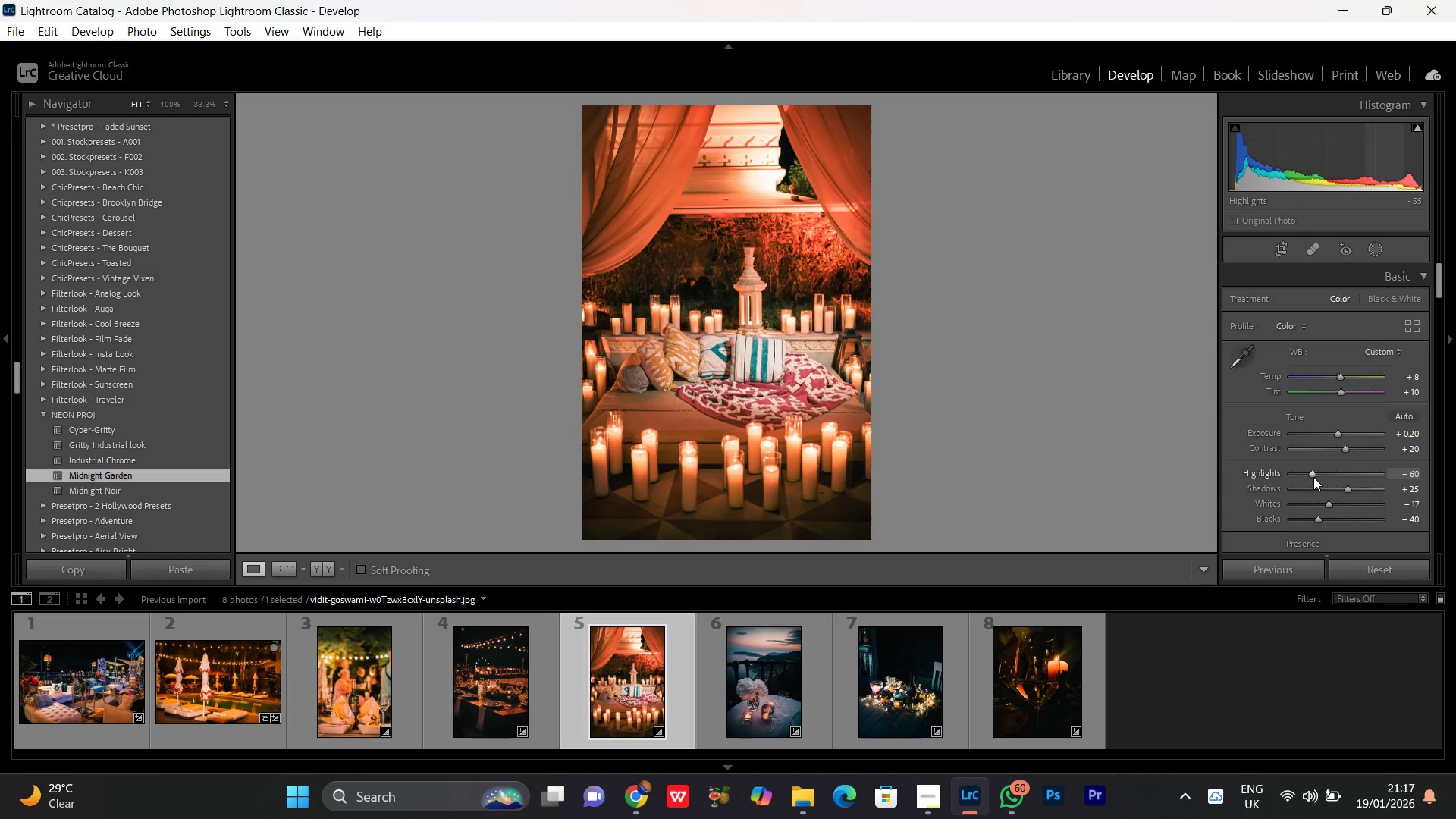 
scroll: coordinate [1313, 477], scroll_direction: down, amount: 2.0
 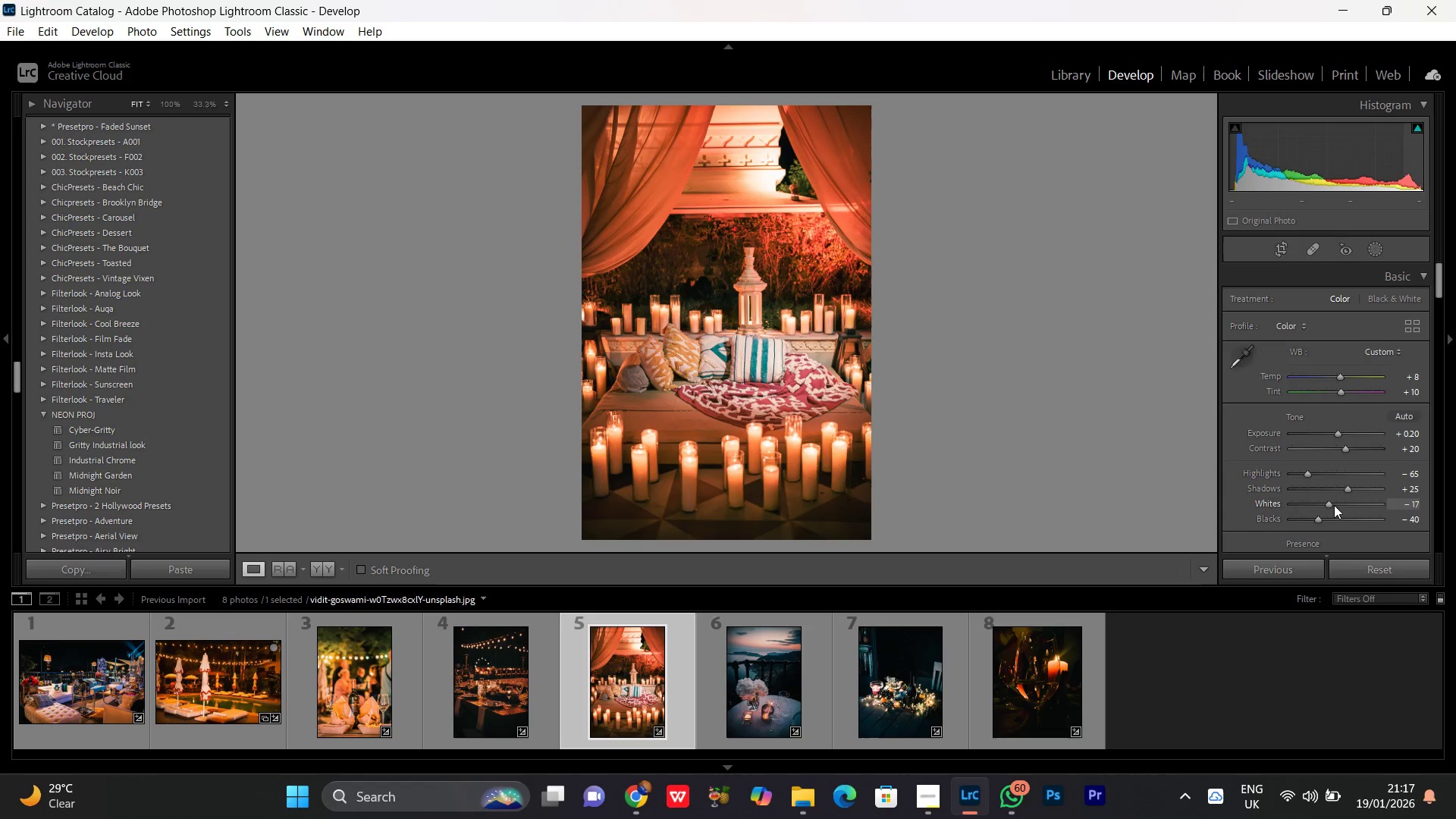 
left_click([1329, 503])
 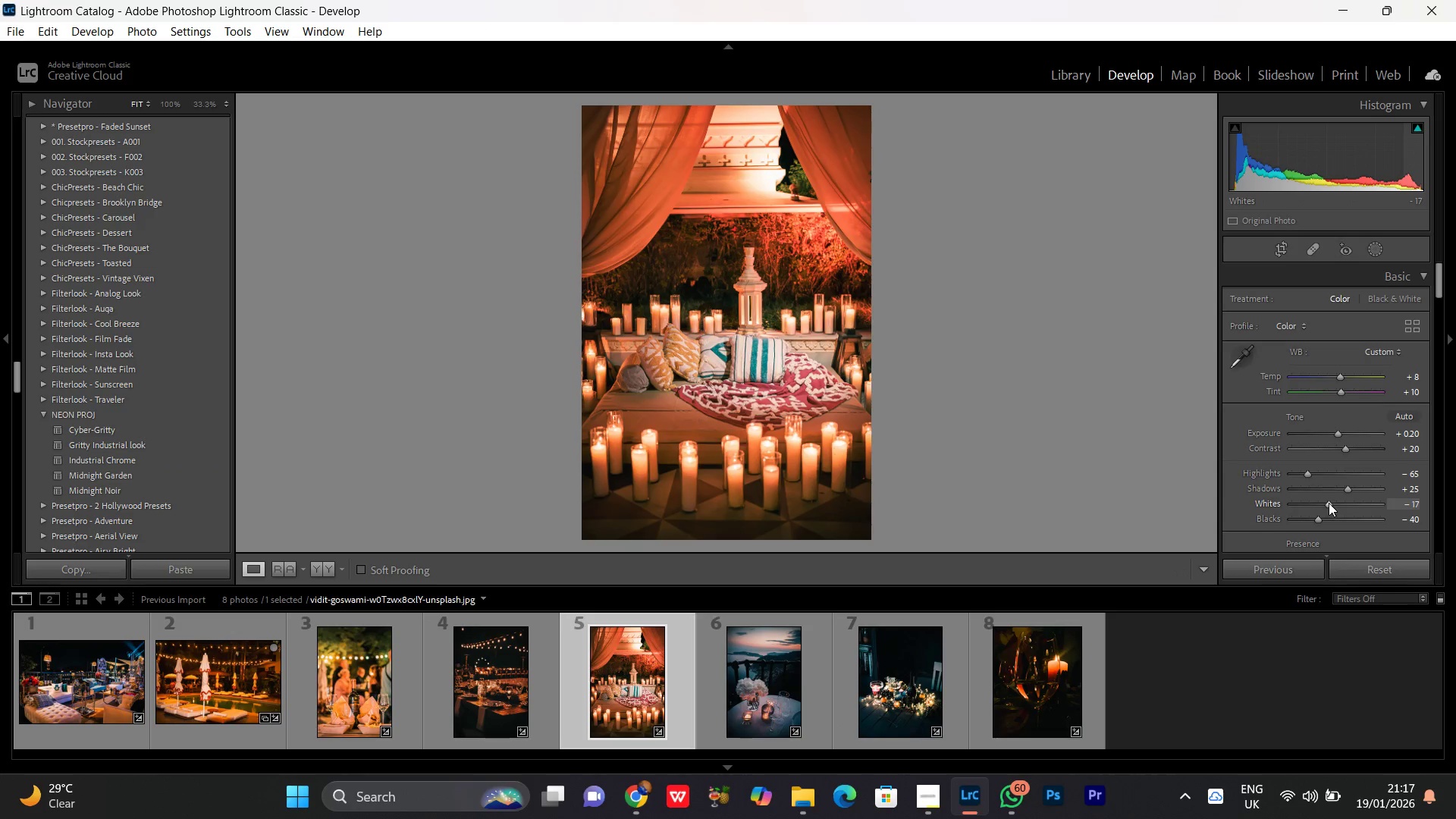 
scroll: coordinate [1329, 503], scroll_direction: down, amount: 12.0
 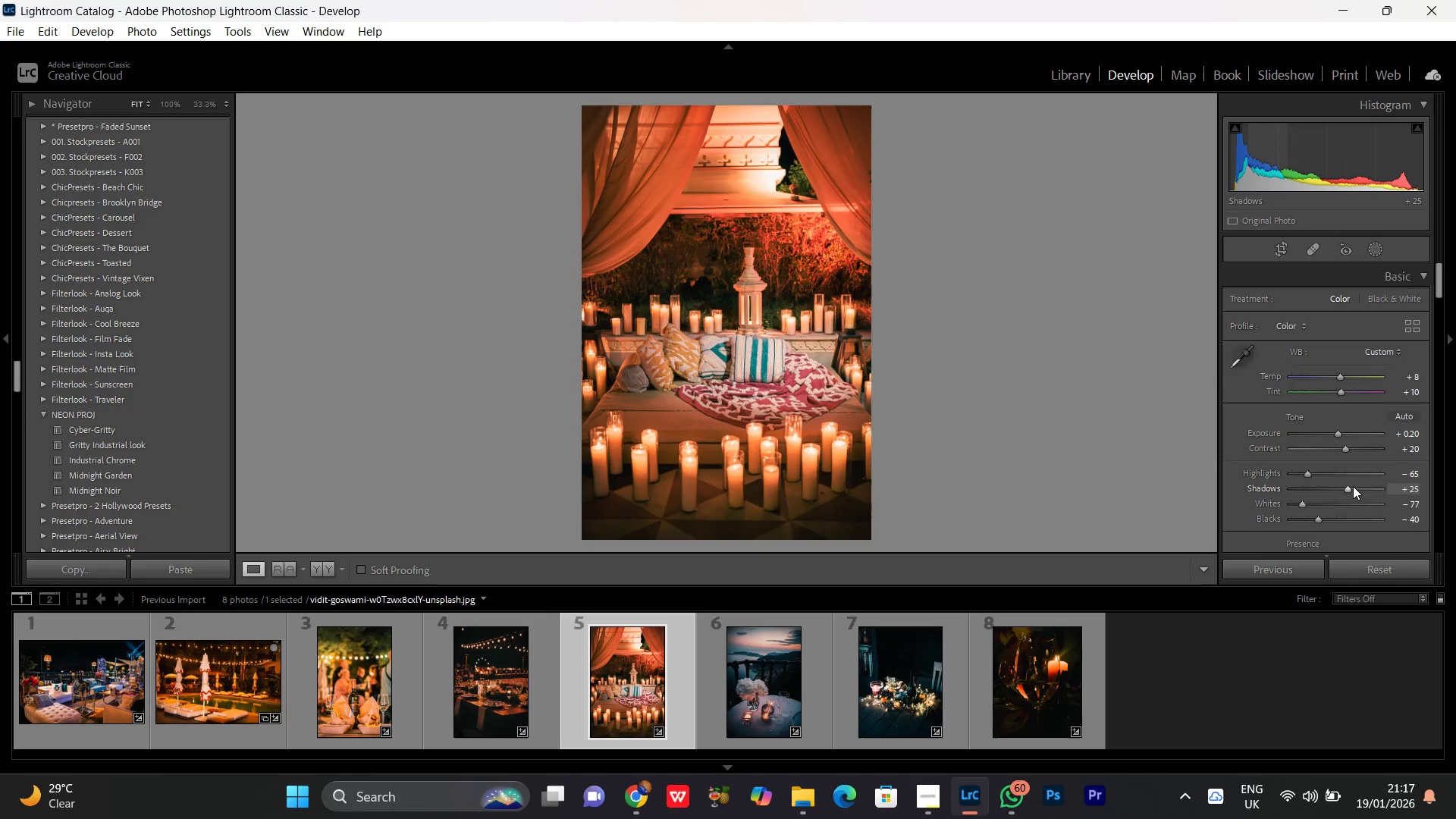 
left_click([1346, 487])
 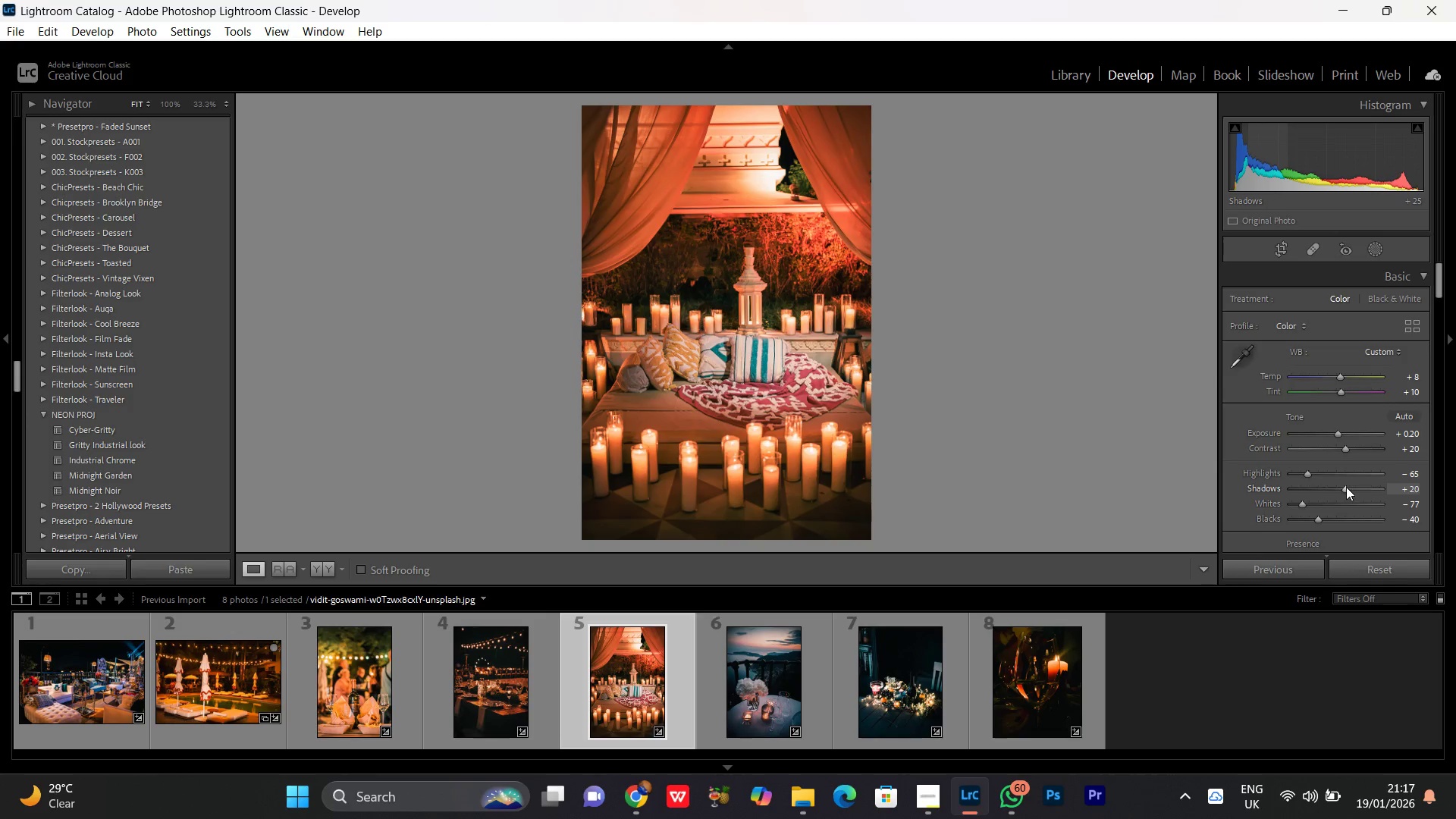 
scroll: coordinate [1346, 487], scroll_direction: down, amount: 3.0
 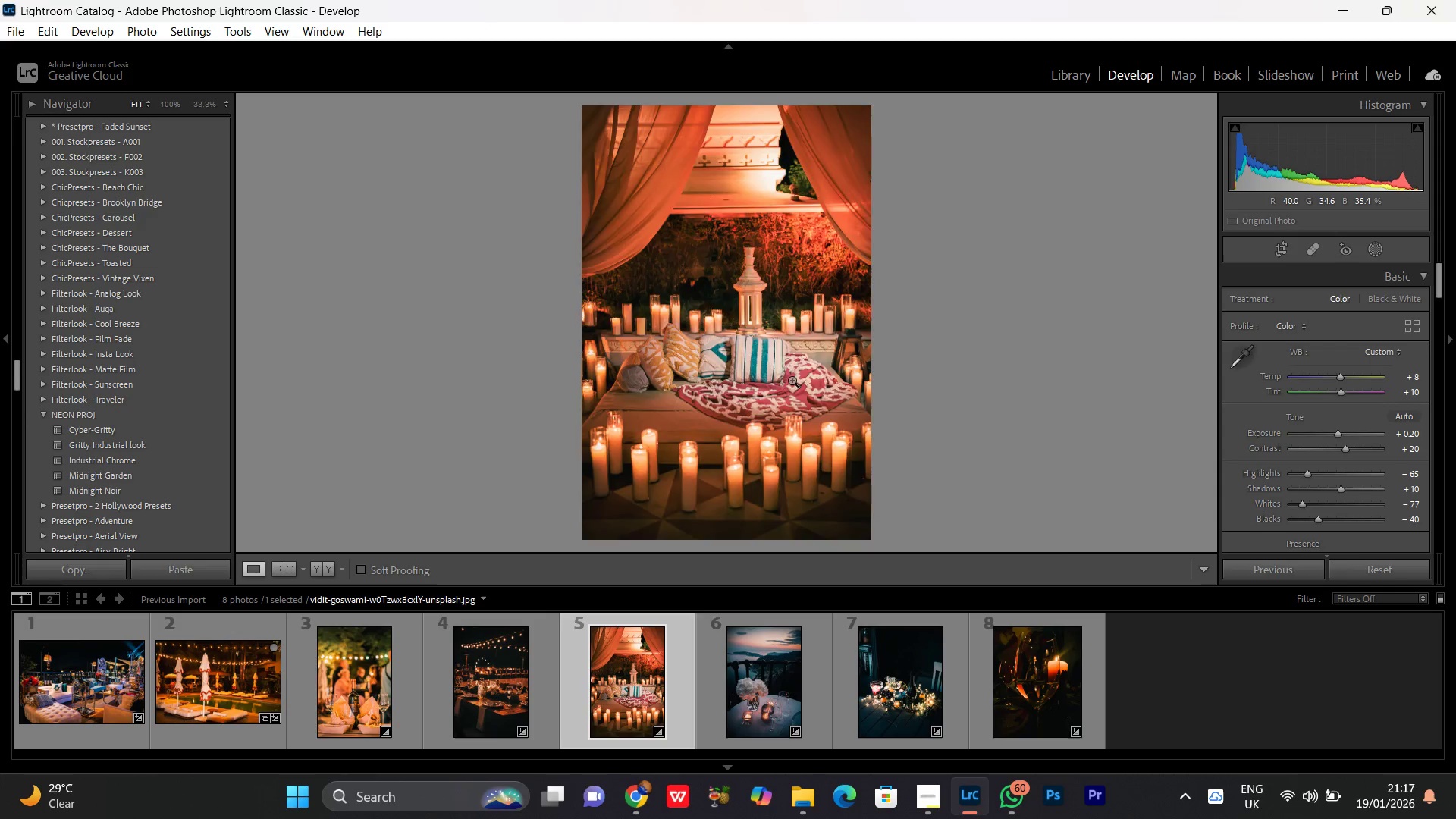 
double_click([792, 380])
 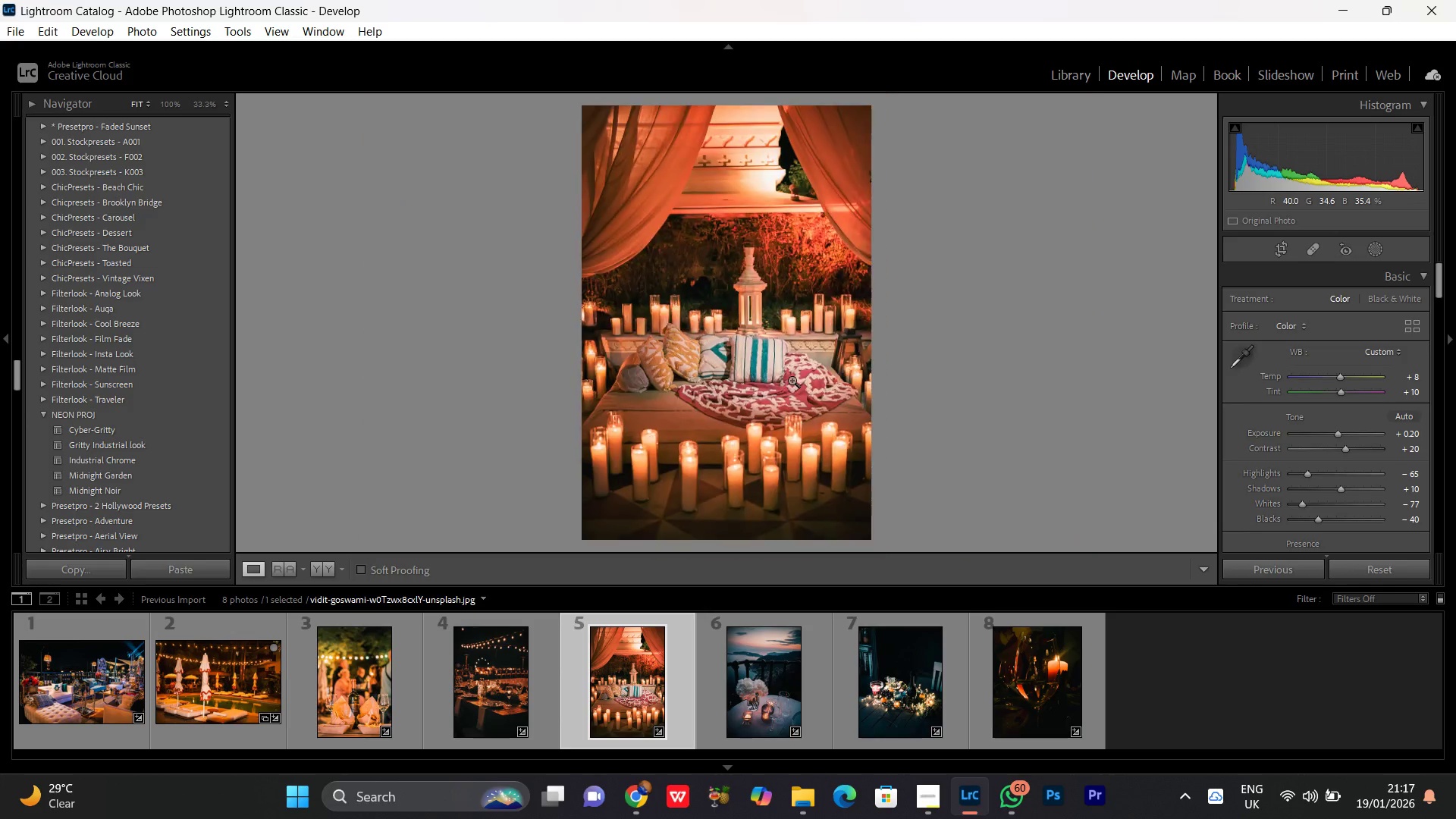 
triple_click([792, 380])
 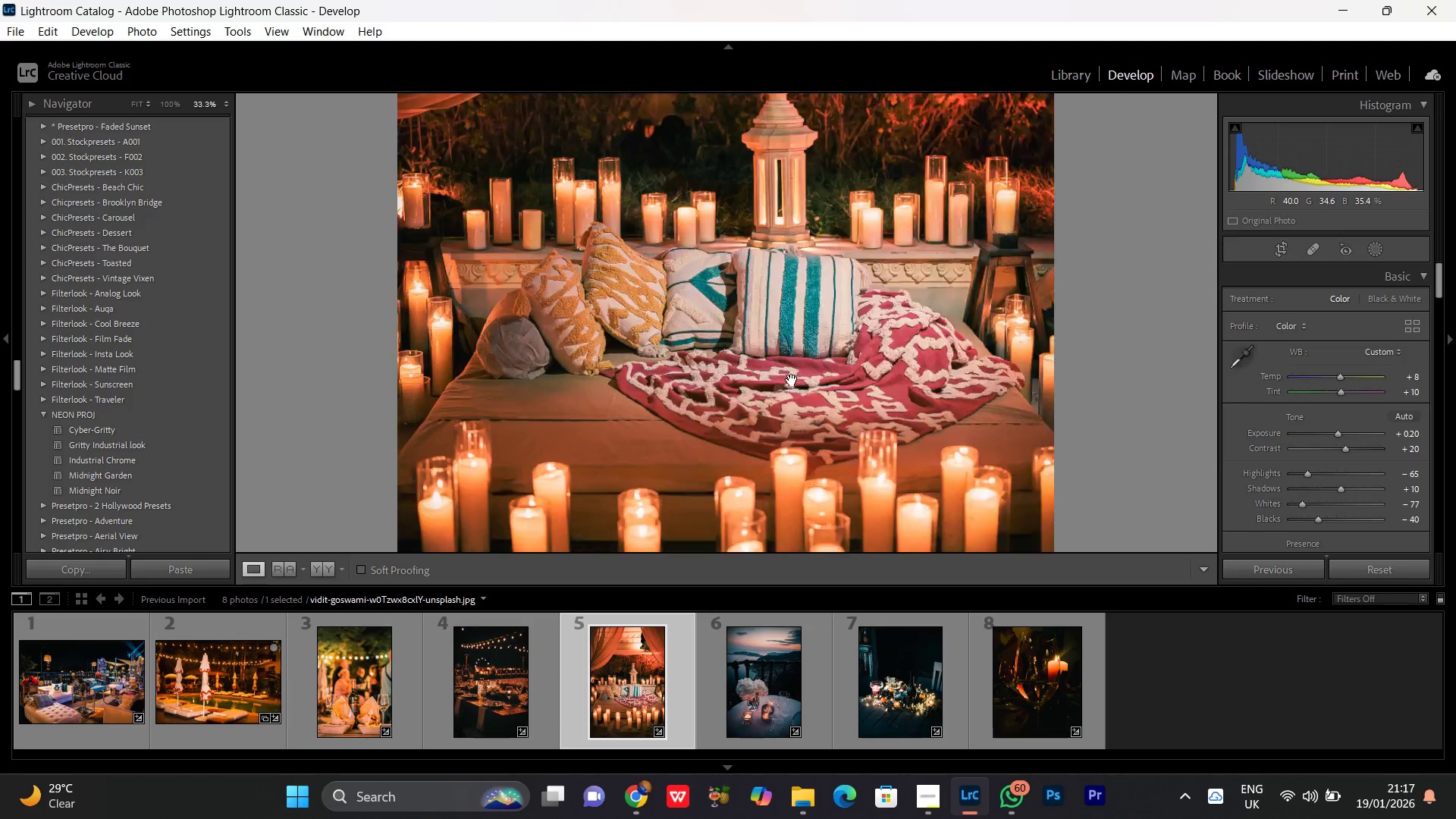 
triple_click([792, 380])
 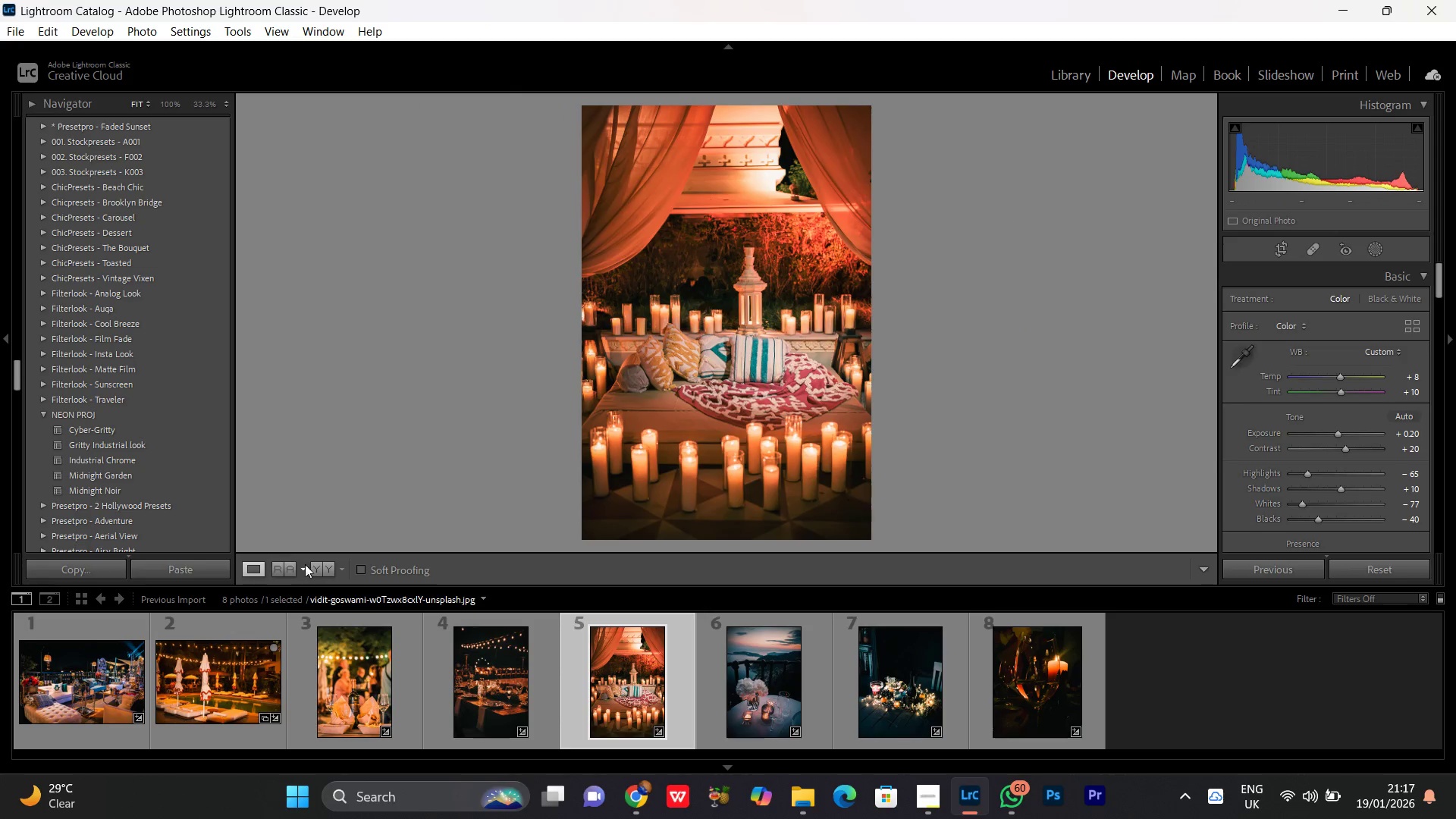 
left_click([322, 570])
 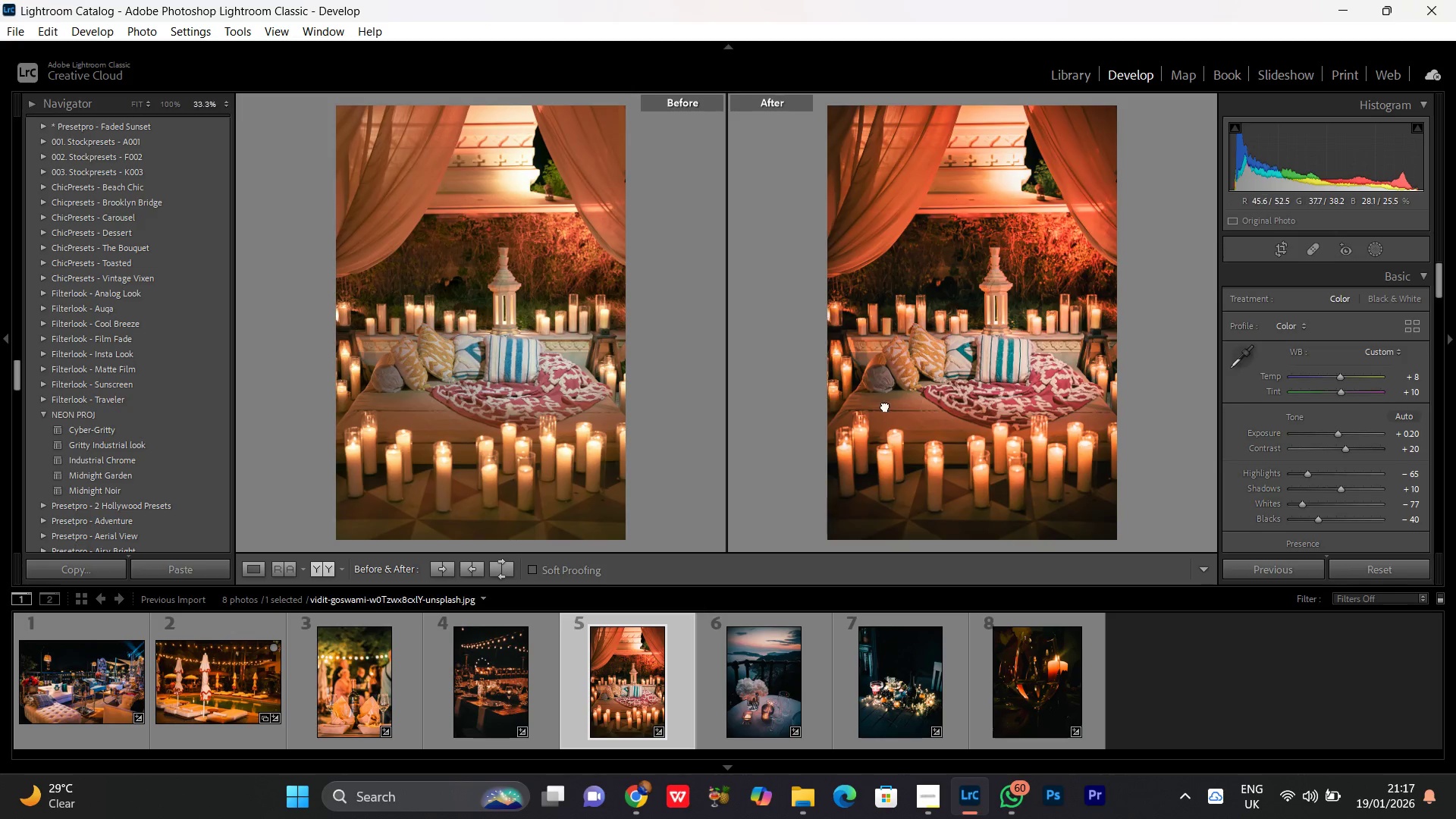 
double_click([884, 406])
 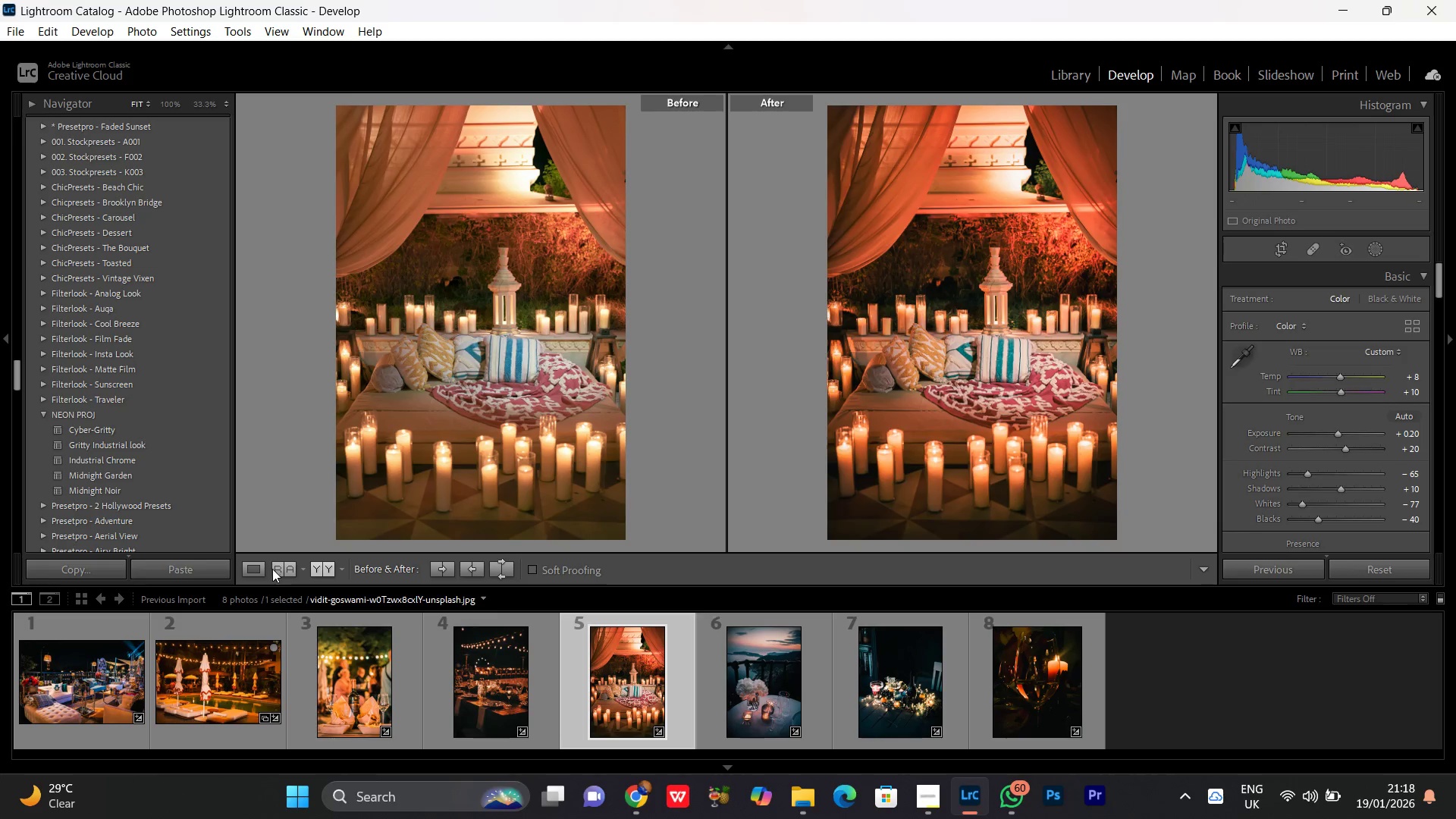 
left_click([267, 570])
 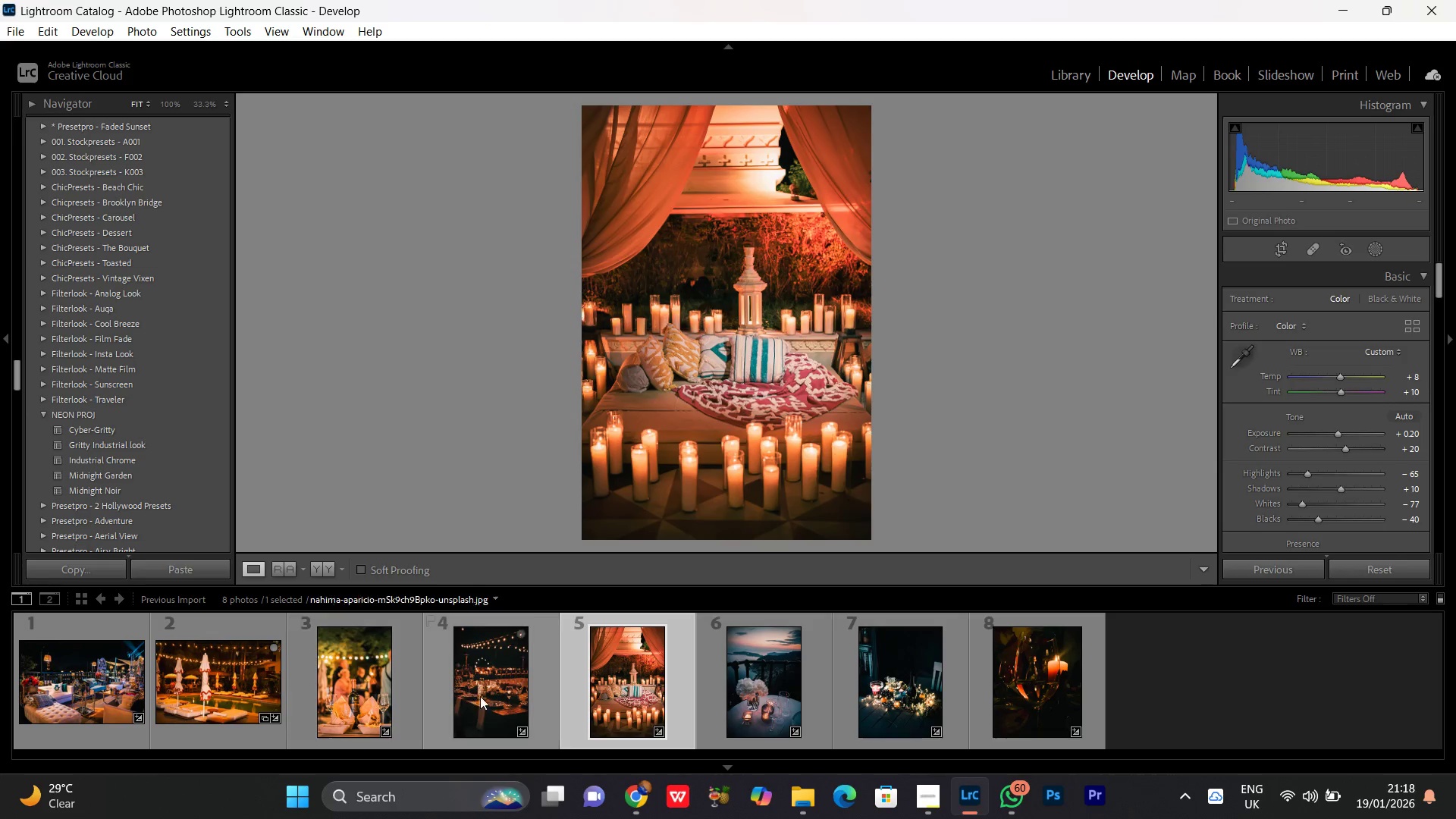 
mouse_move([465, 686])
 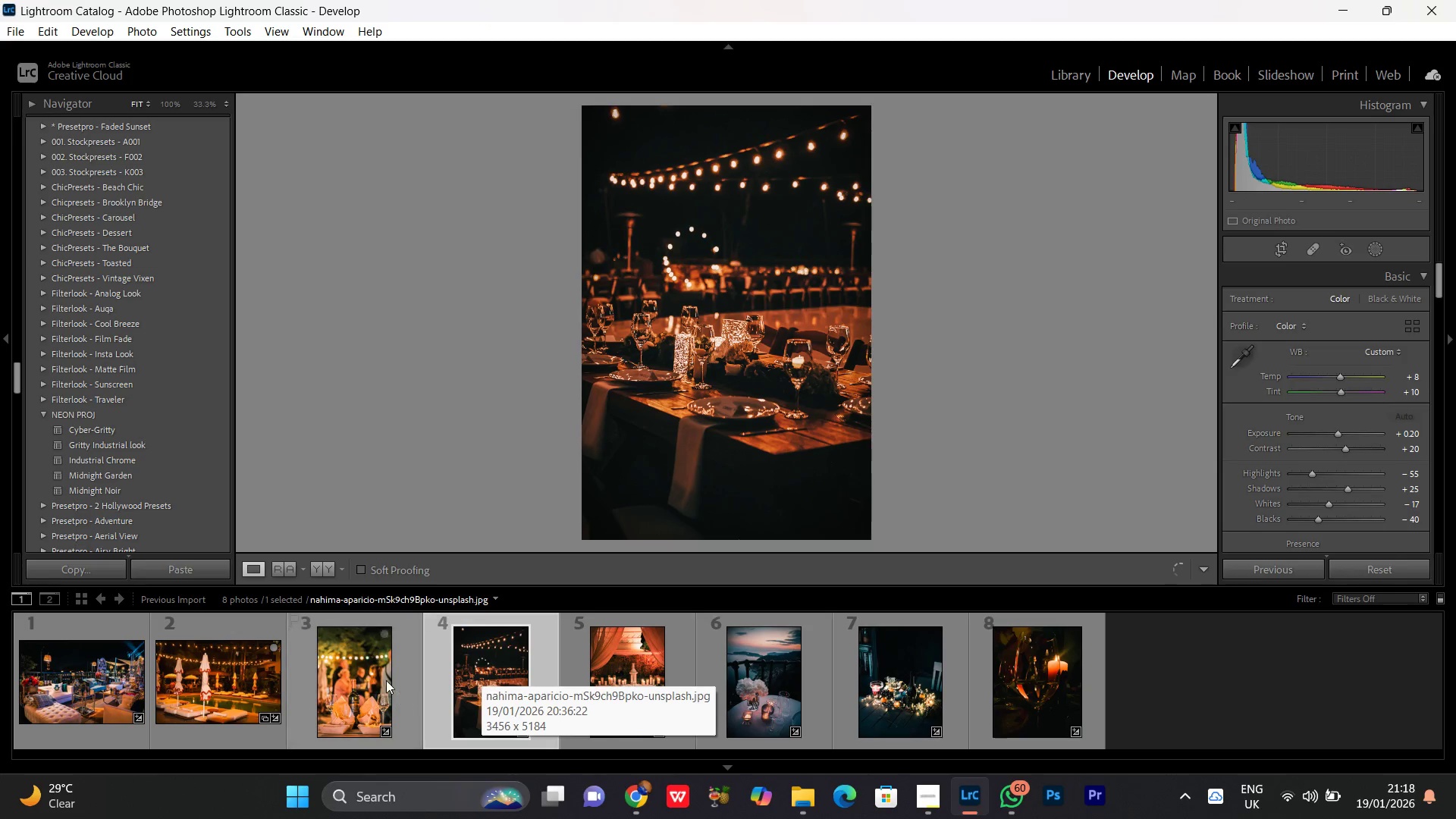 
left_click([386, 680])
 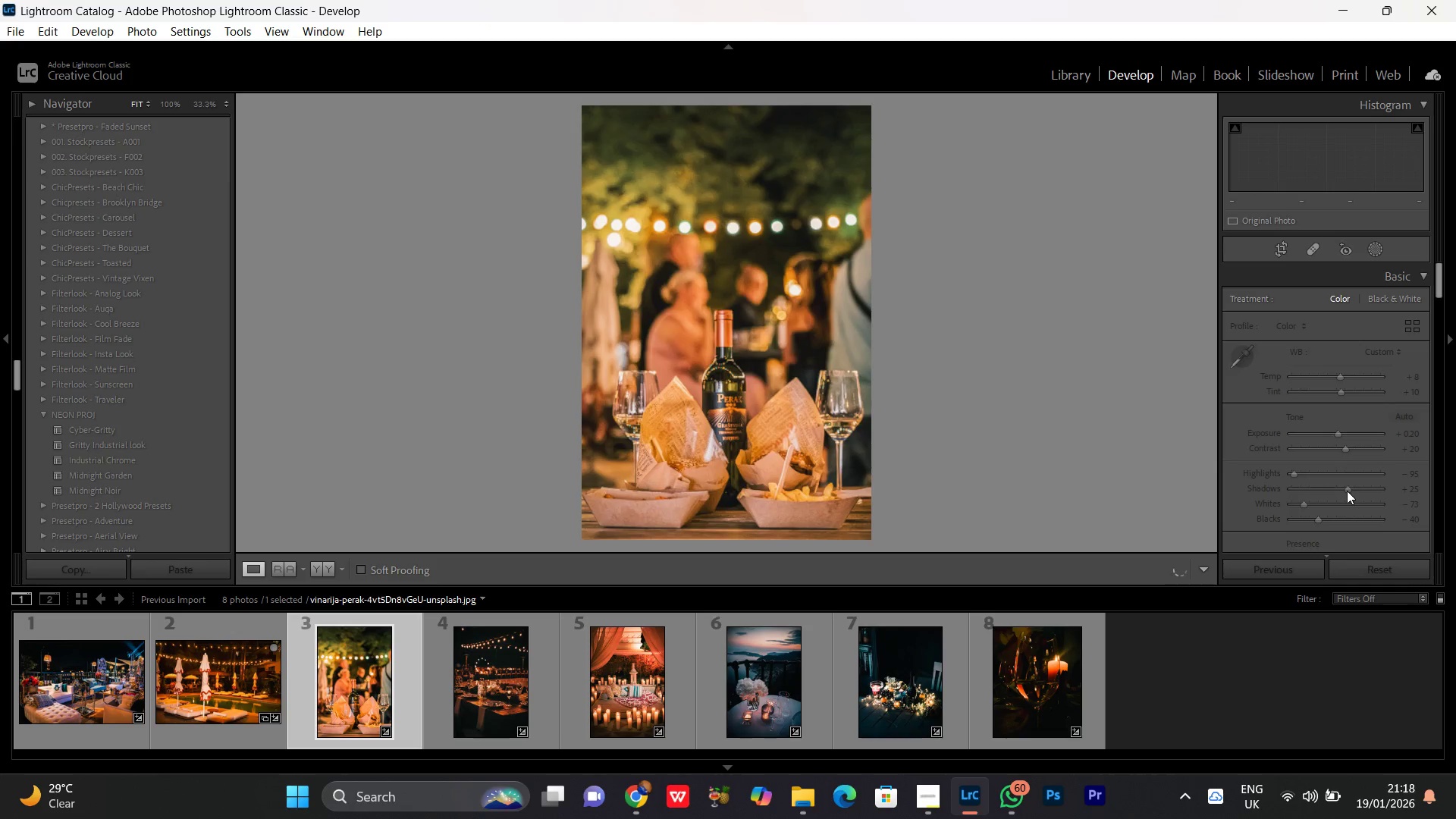 
left_click([1347, 491])
 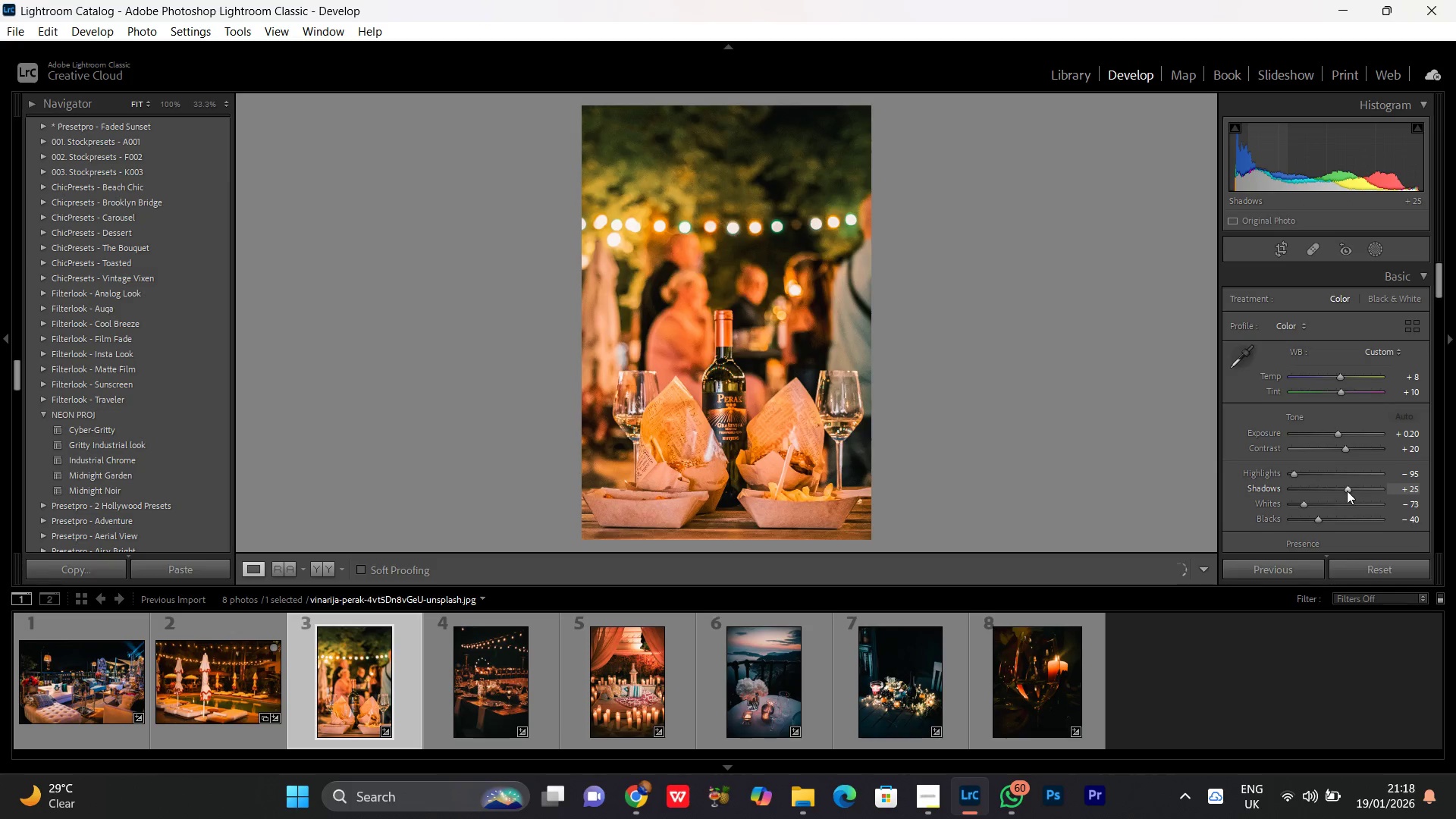 
scroll: coordinate [1366, 428], scroll_direction: down, amount: 8.0
 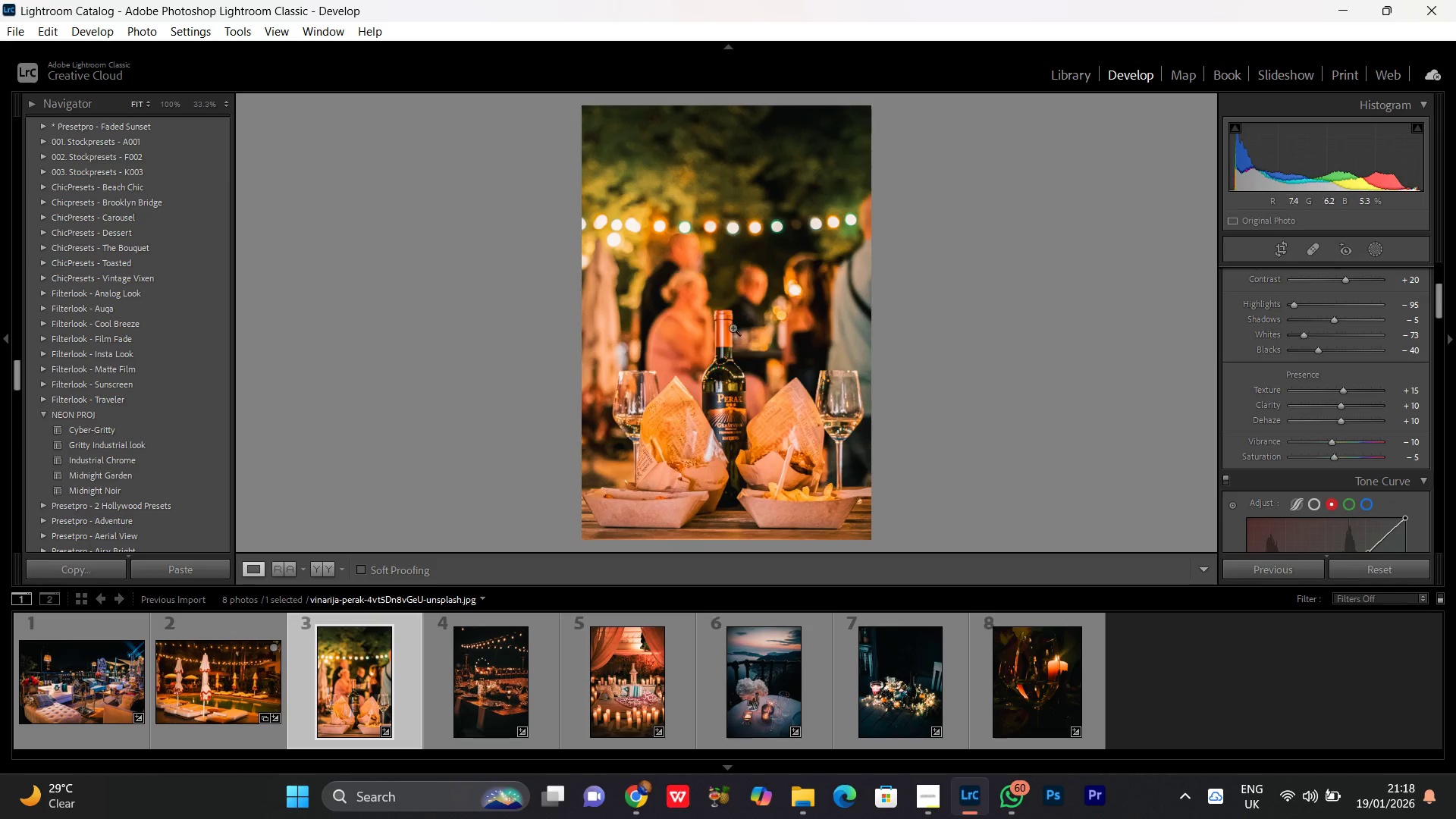 
left_click([40, 714])
 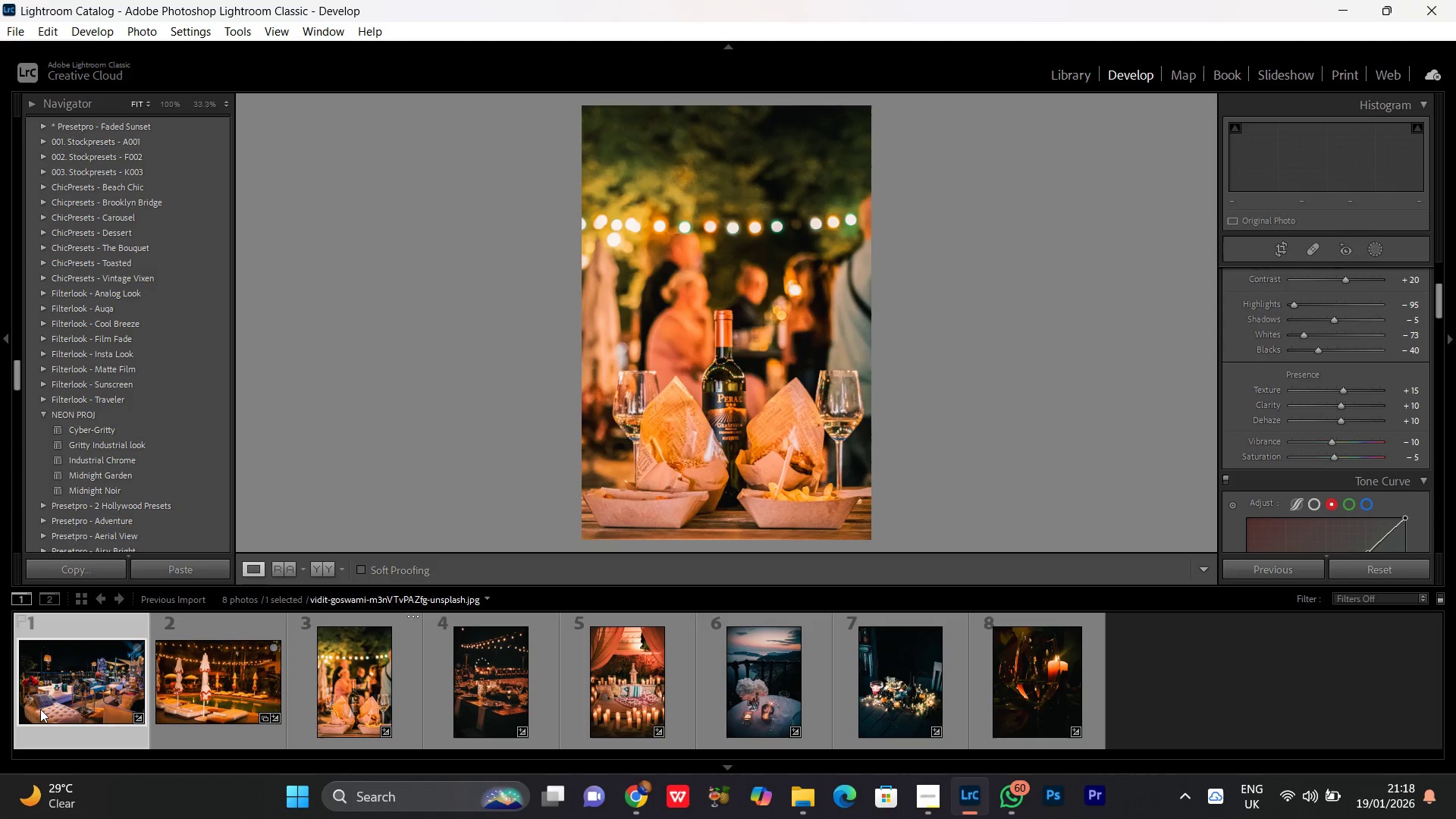 
mouse_move([72, 697])
 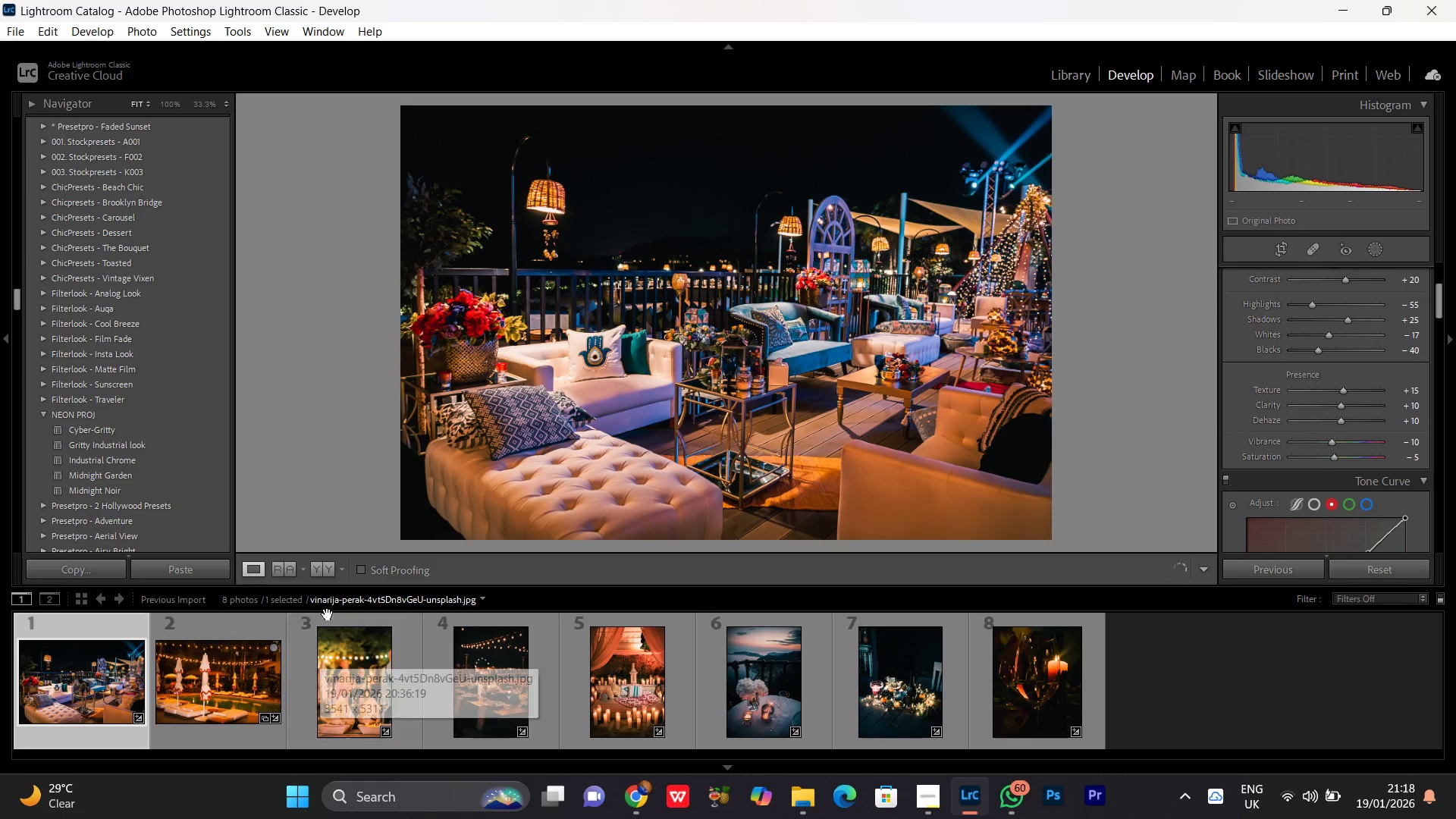 
left_click([244, 676])
 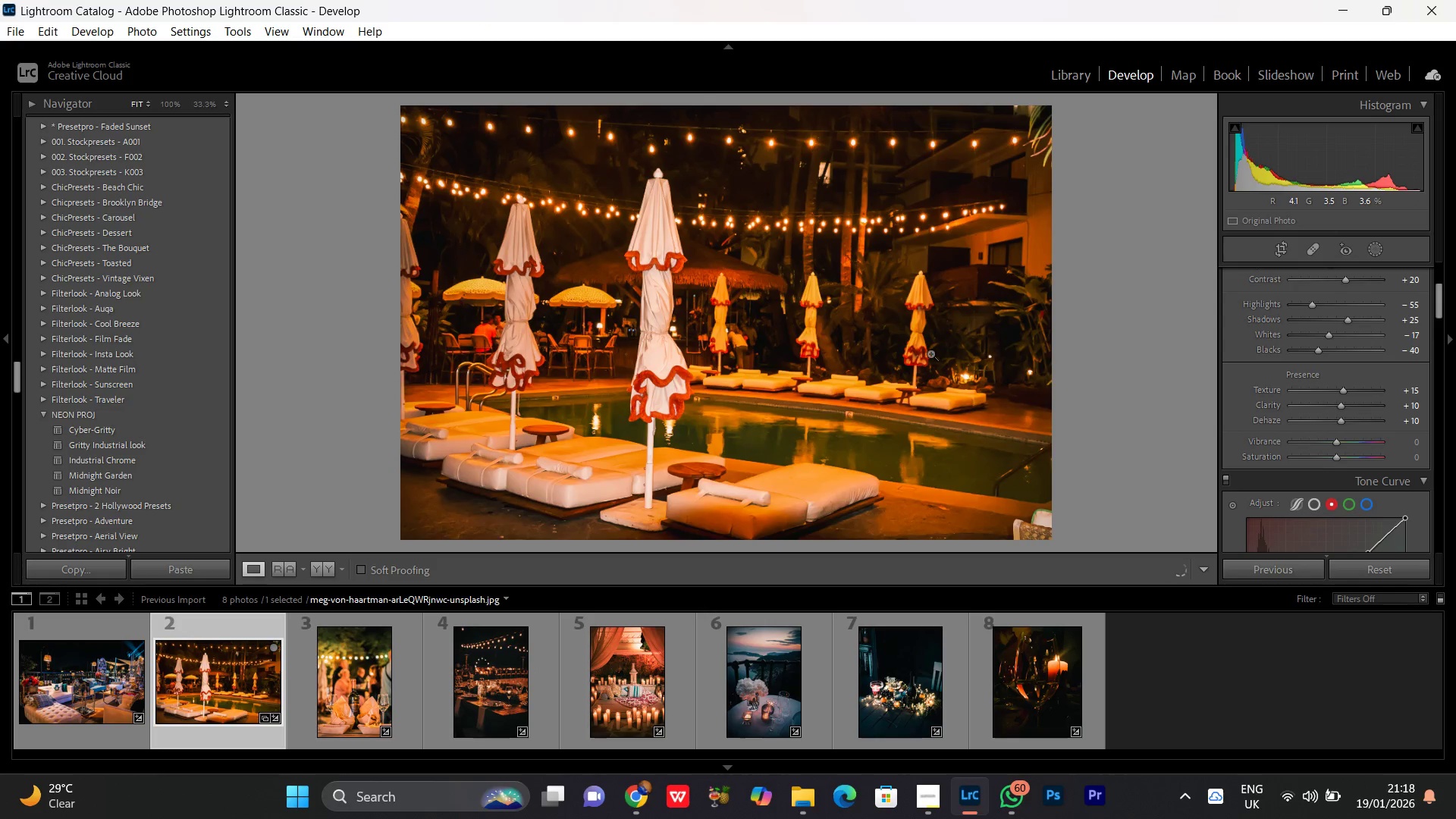 
scroll: coordinate [1376, 435], scroll_direction: up, amount: 2.0
 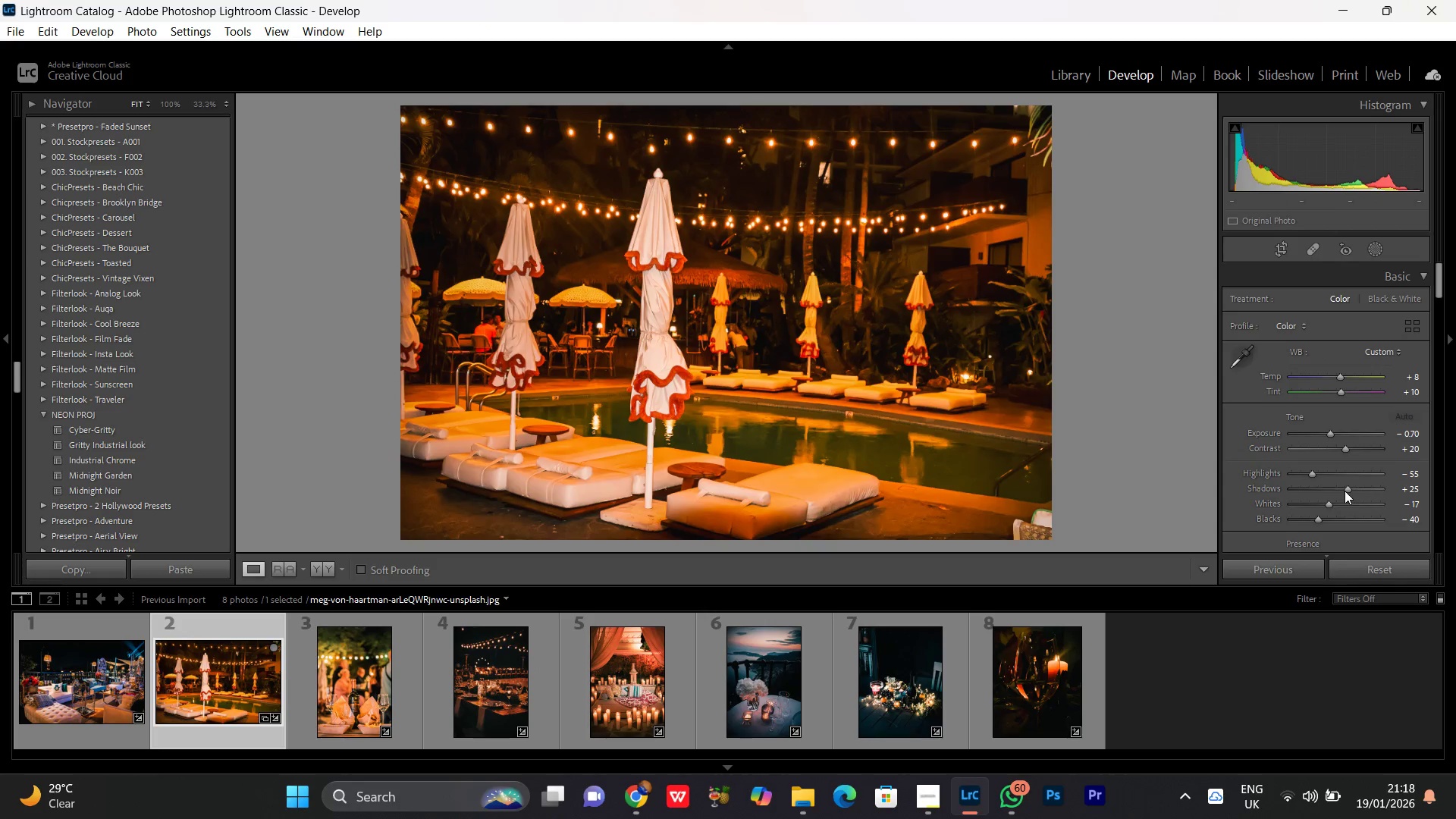 
left_click([1345, 491])
 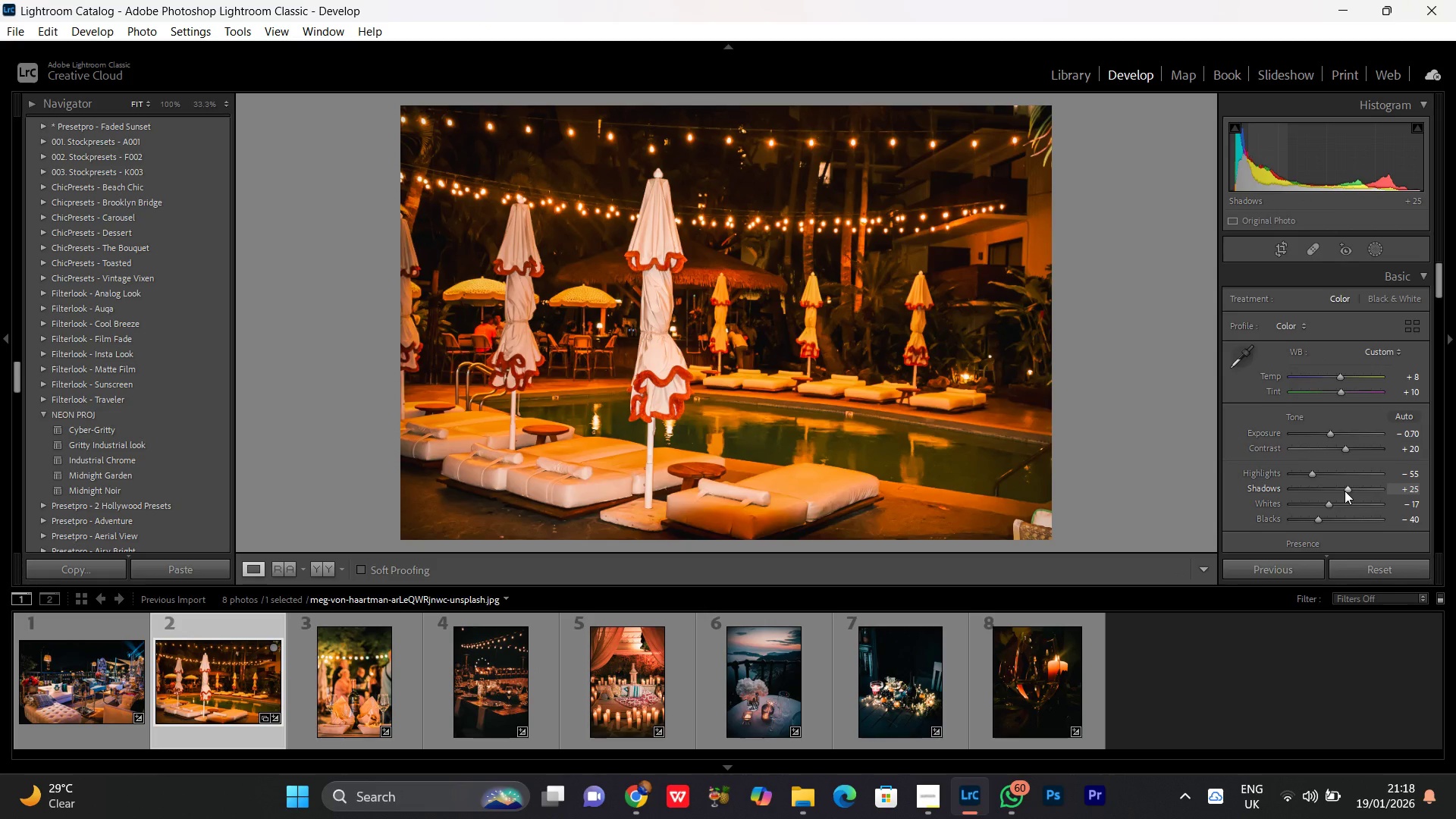 
scroll: coordinate [1345, 491], scroll_direction: up, amount: 2.0
 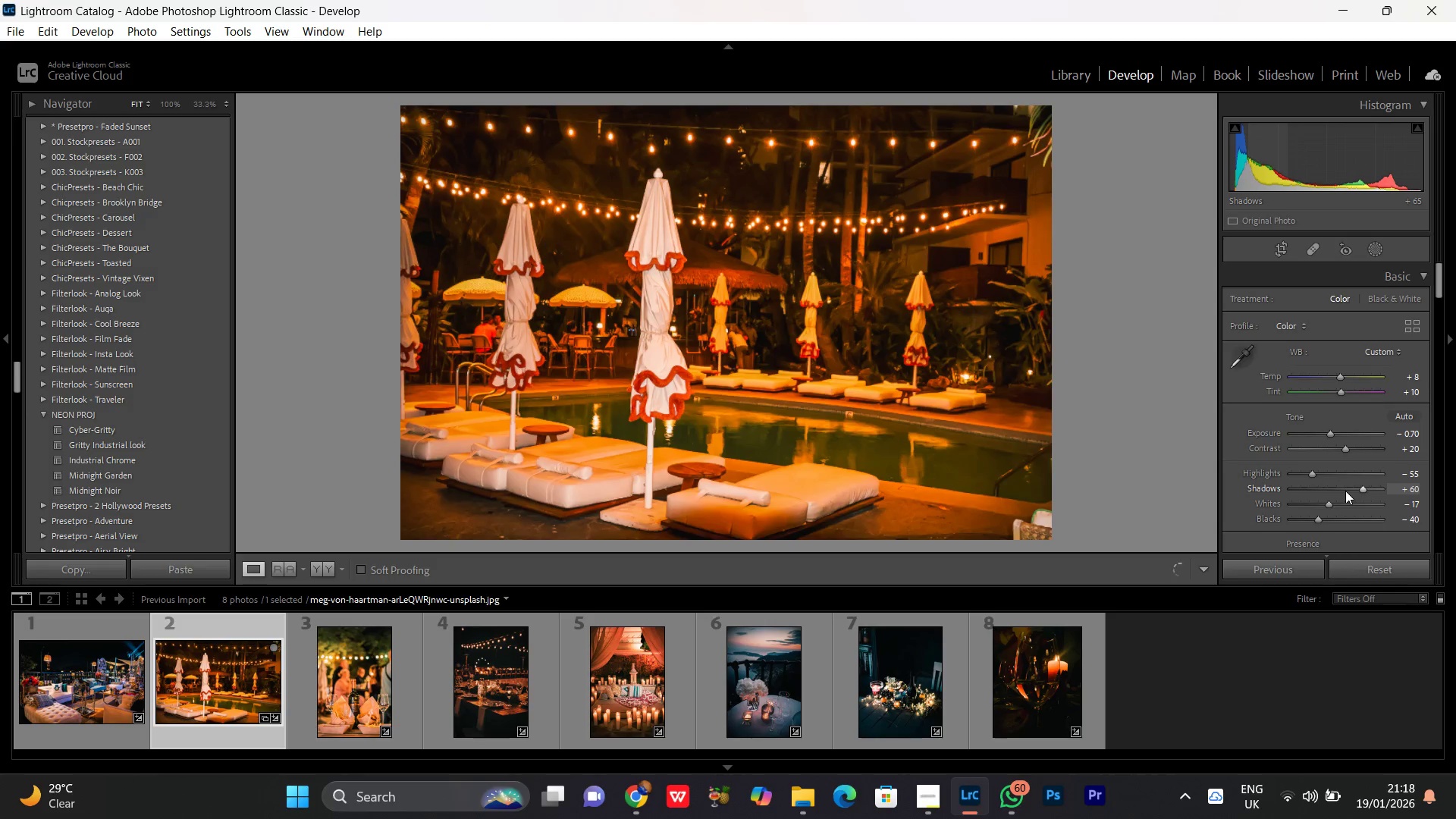 
left_click([1322, 500])
 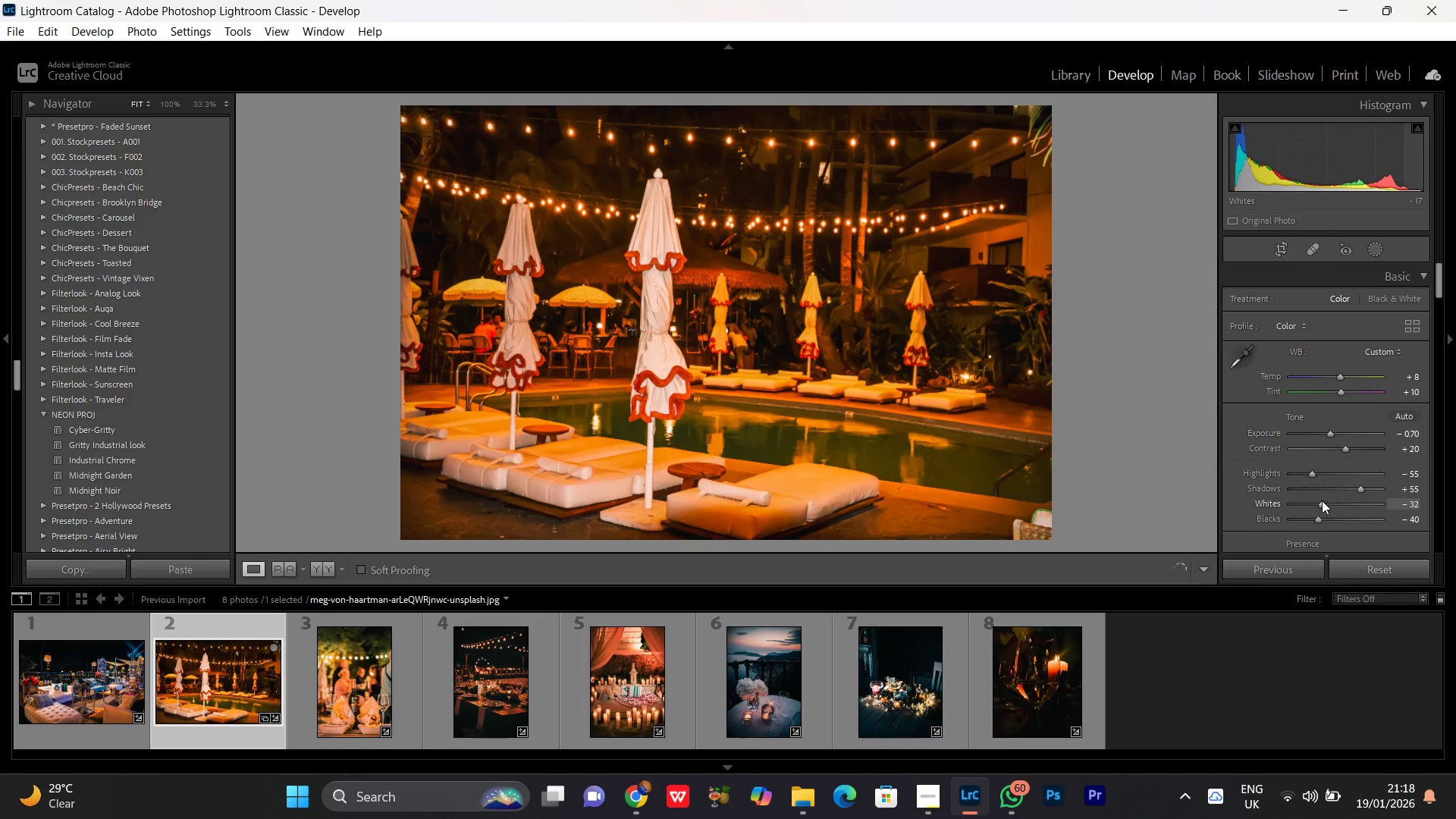 
scroll: coordinate [1322, 500], scroll_direction: up, amount: 5.0
 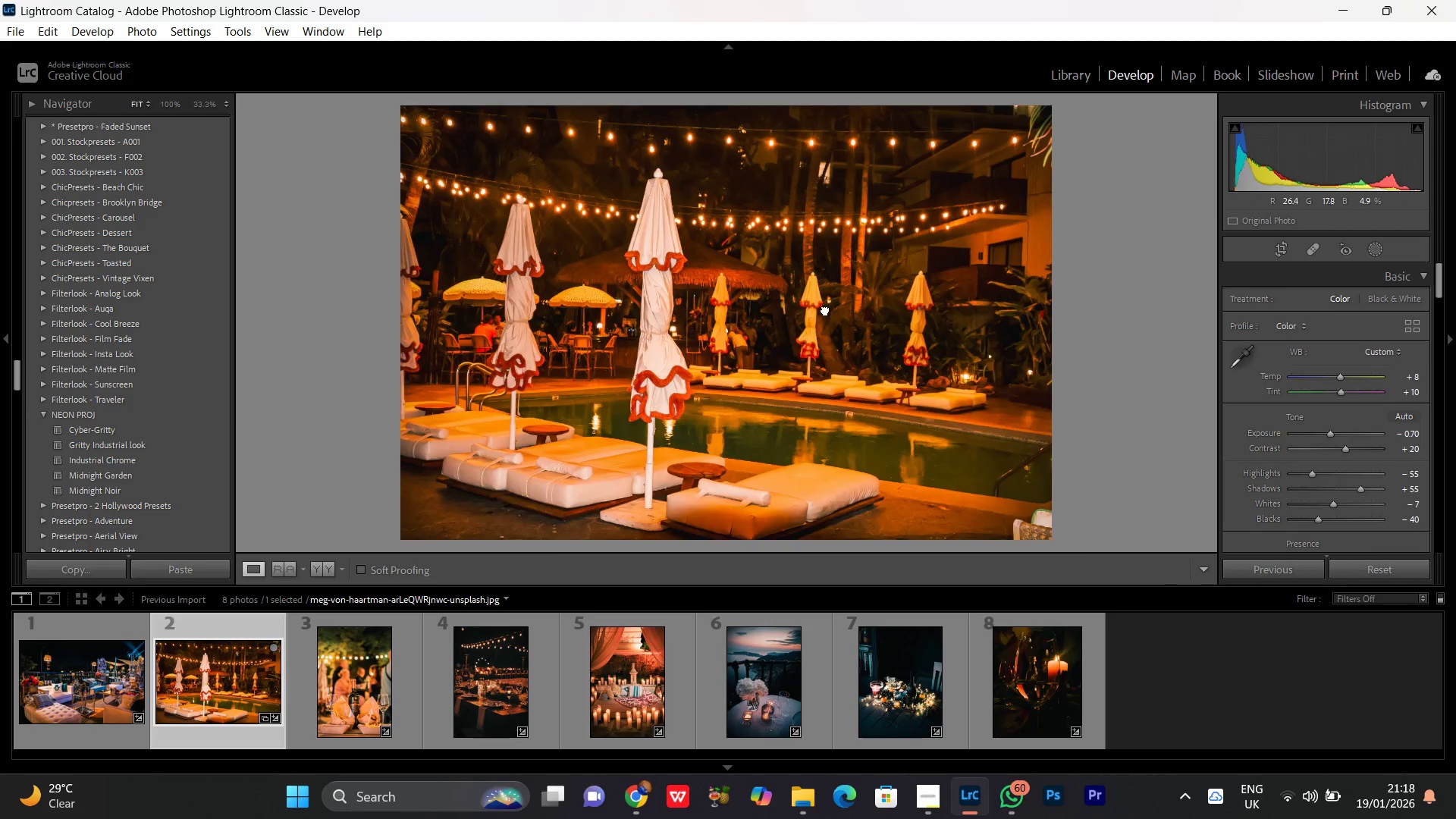 
double_click([825, 309])
 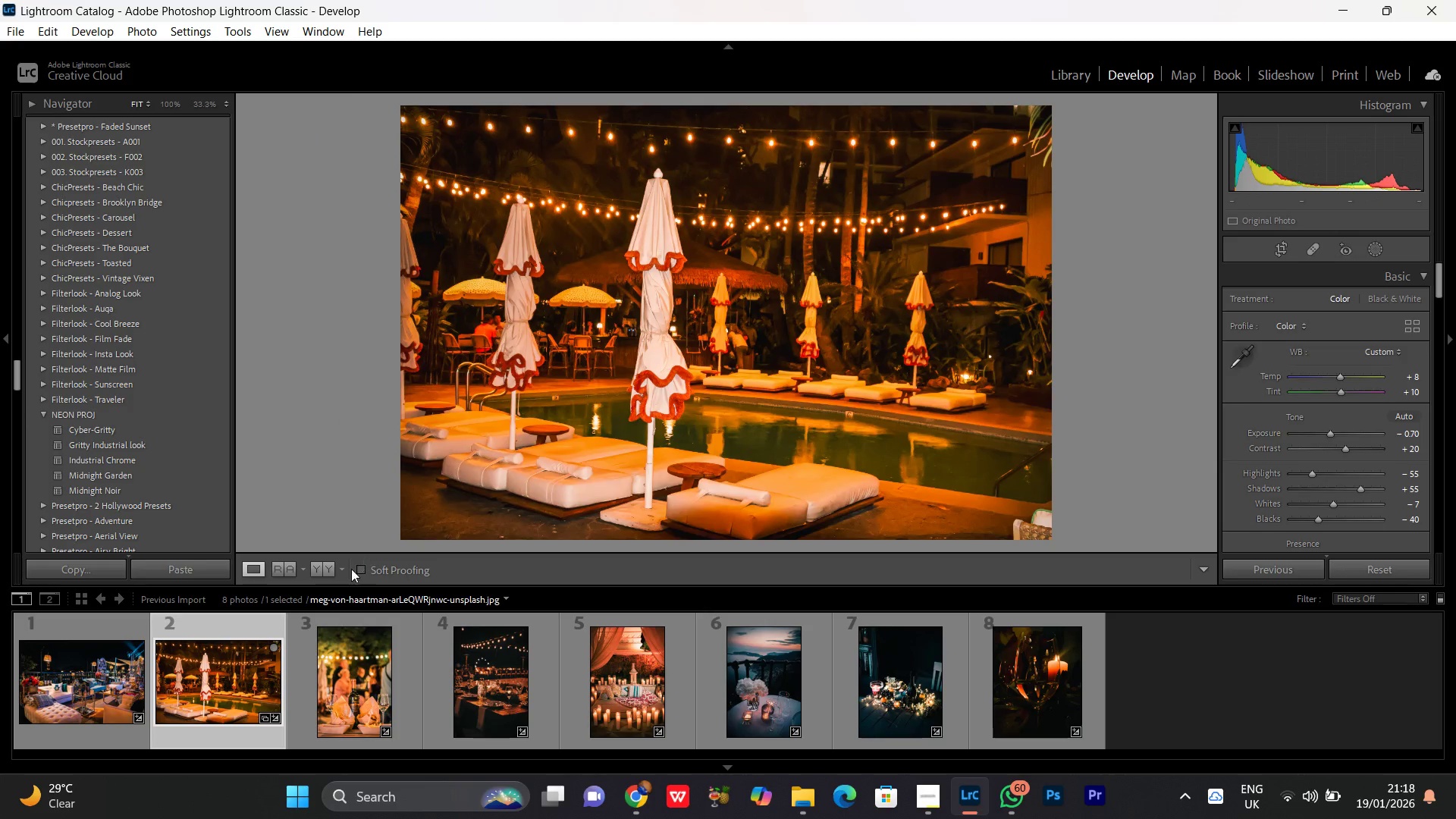 
left_click([328, 574])
 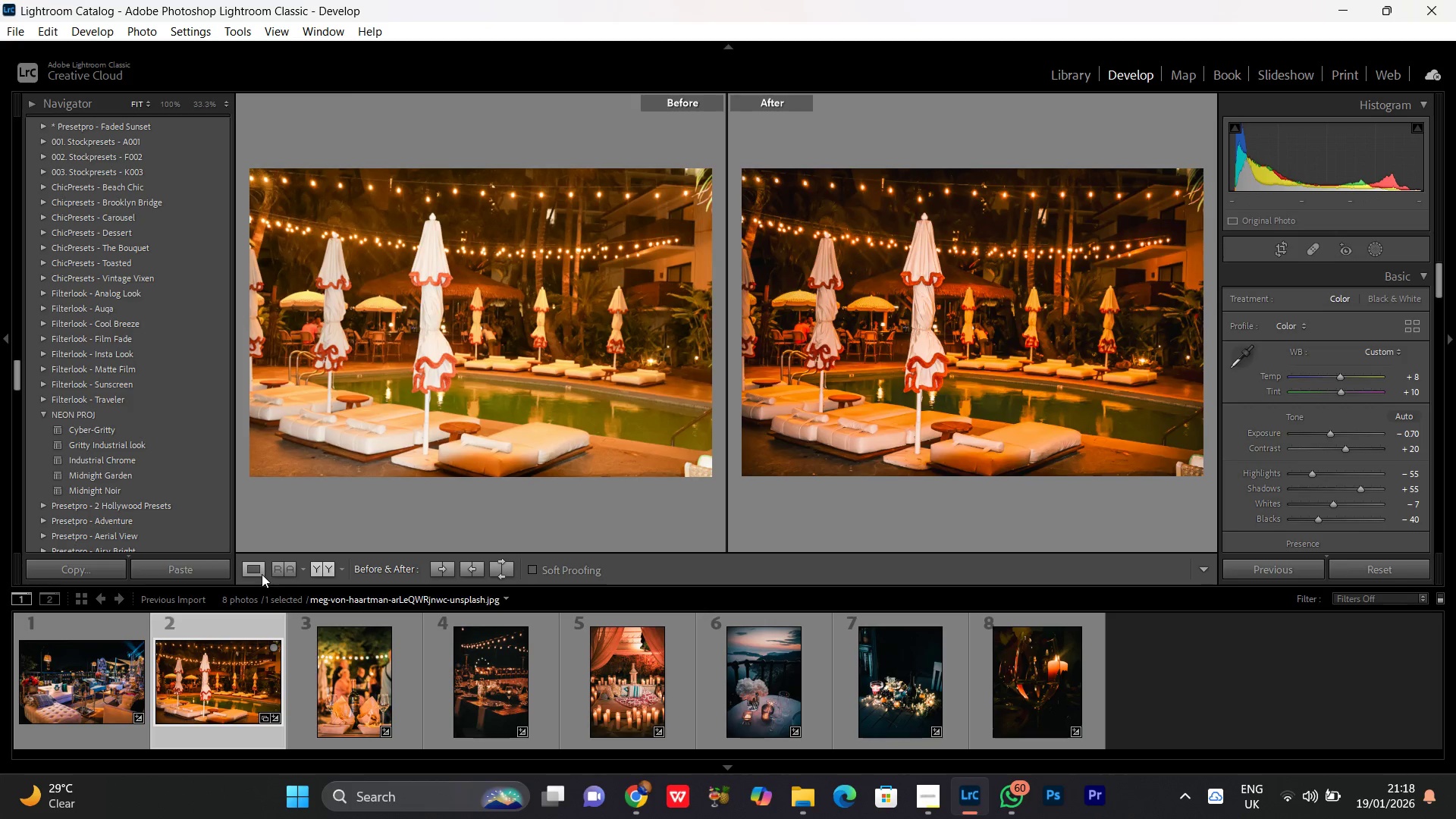 
left_click([262, 574])
 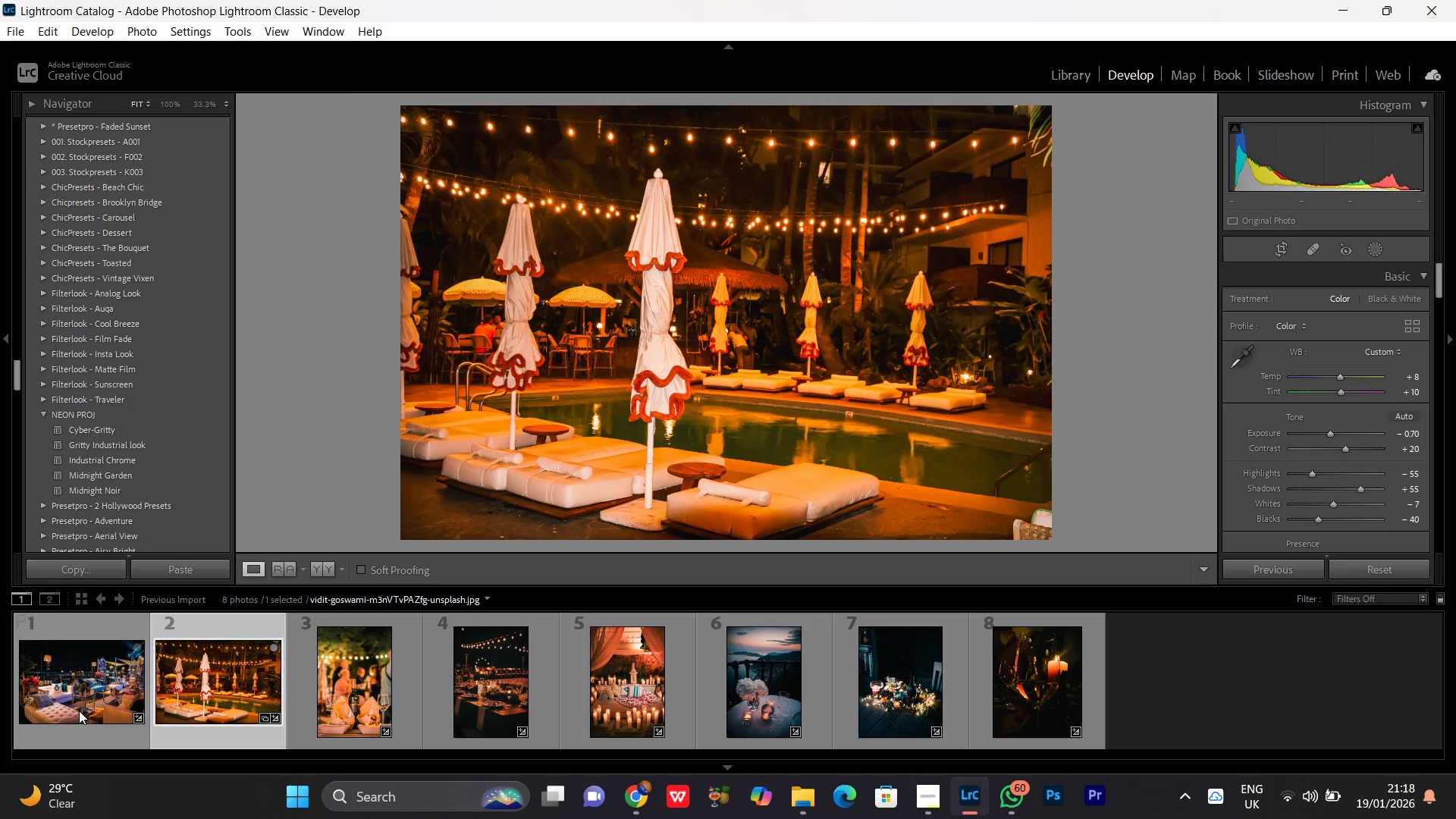 
left_click([75, 707])
 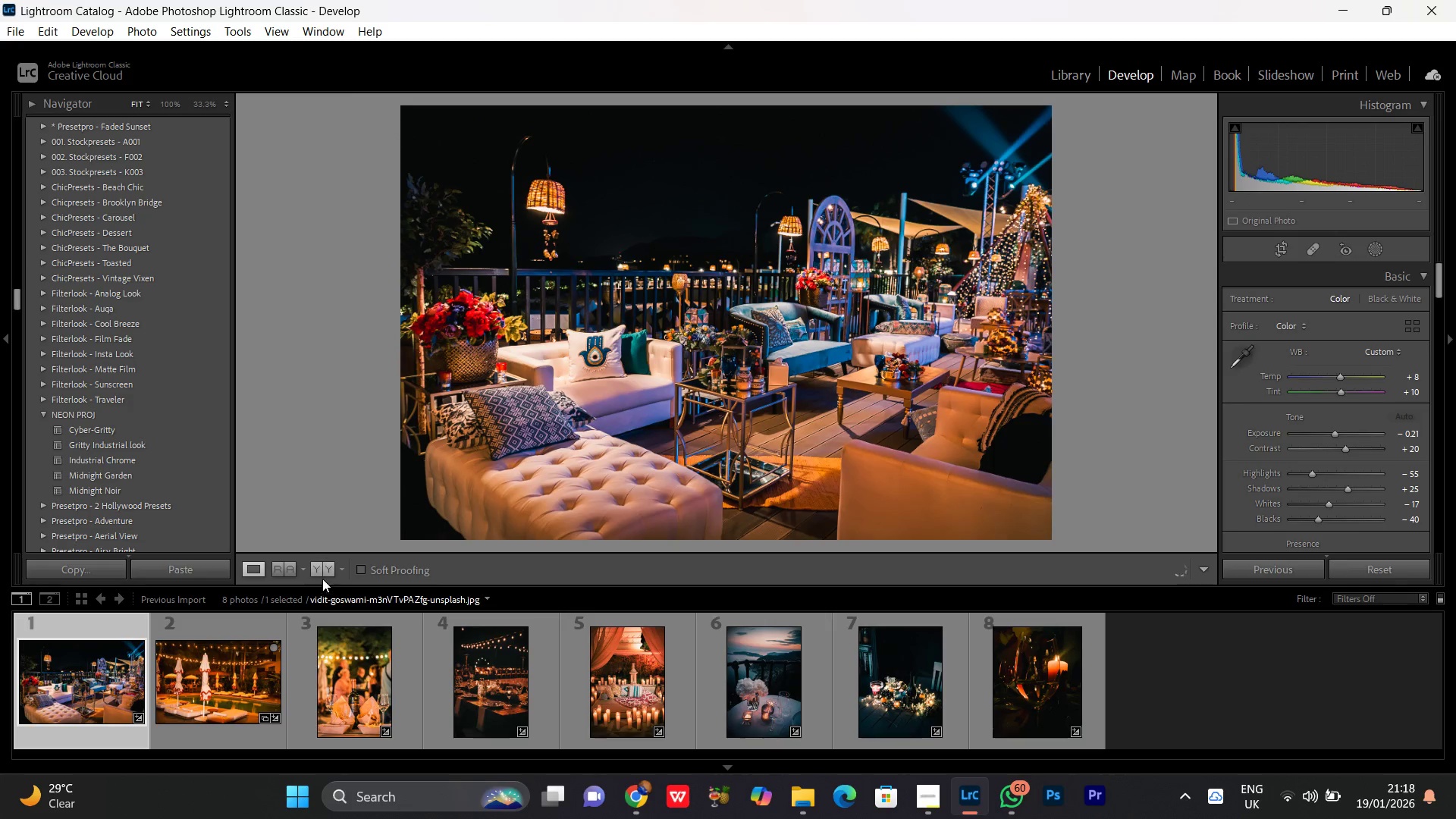 
left_click([325, 576])
 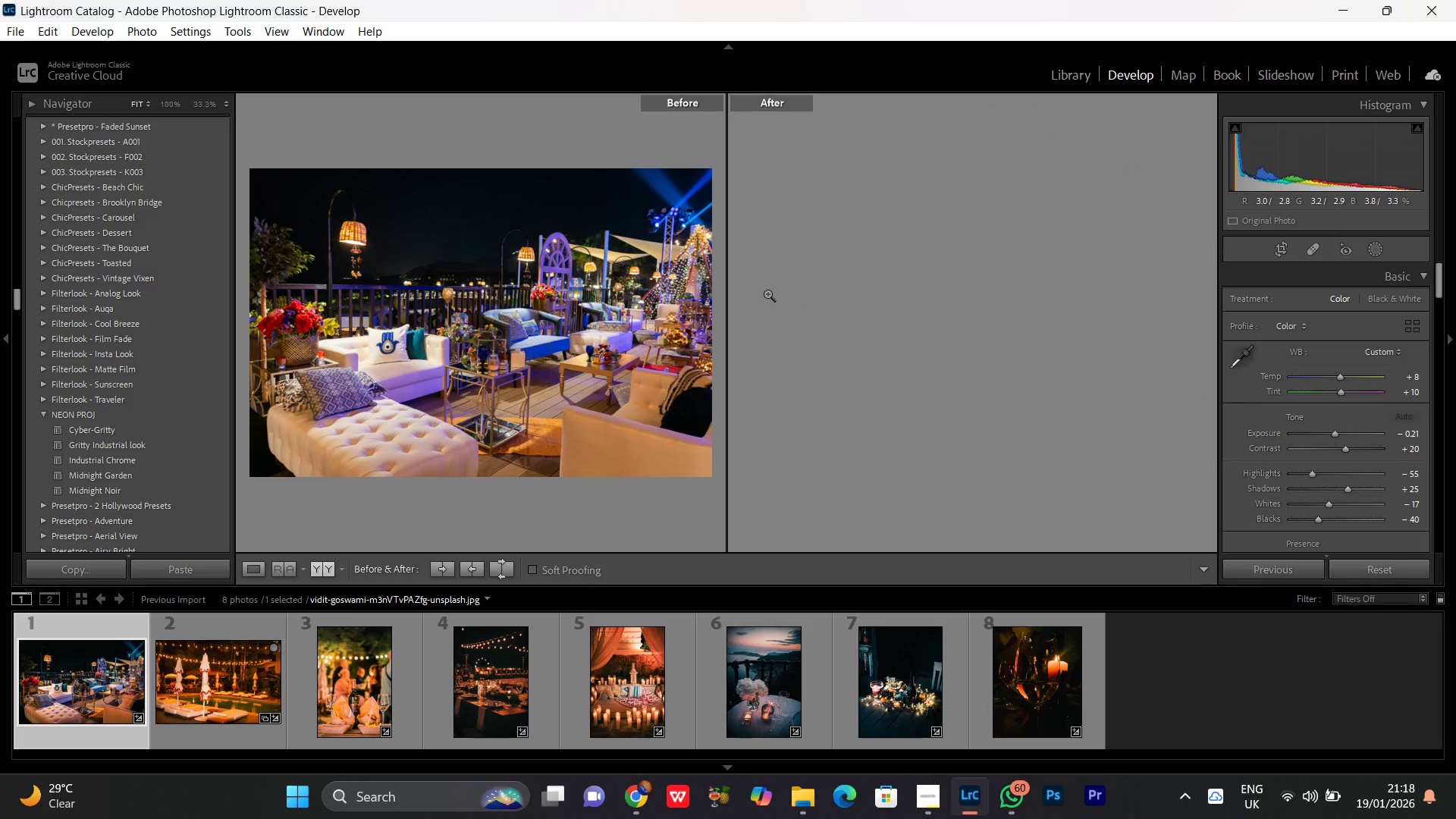 
key(PrintScreen)
 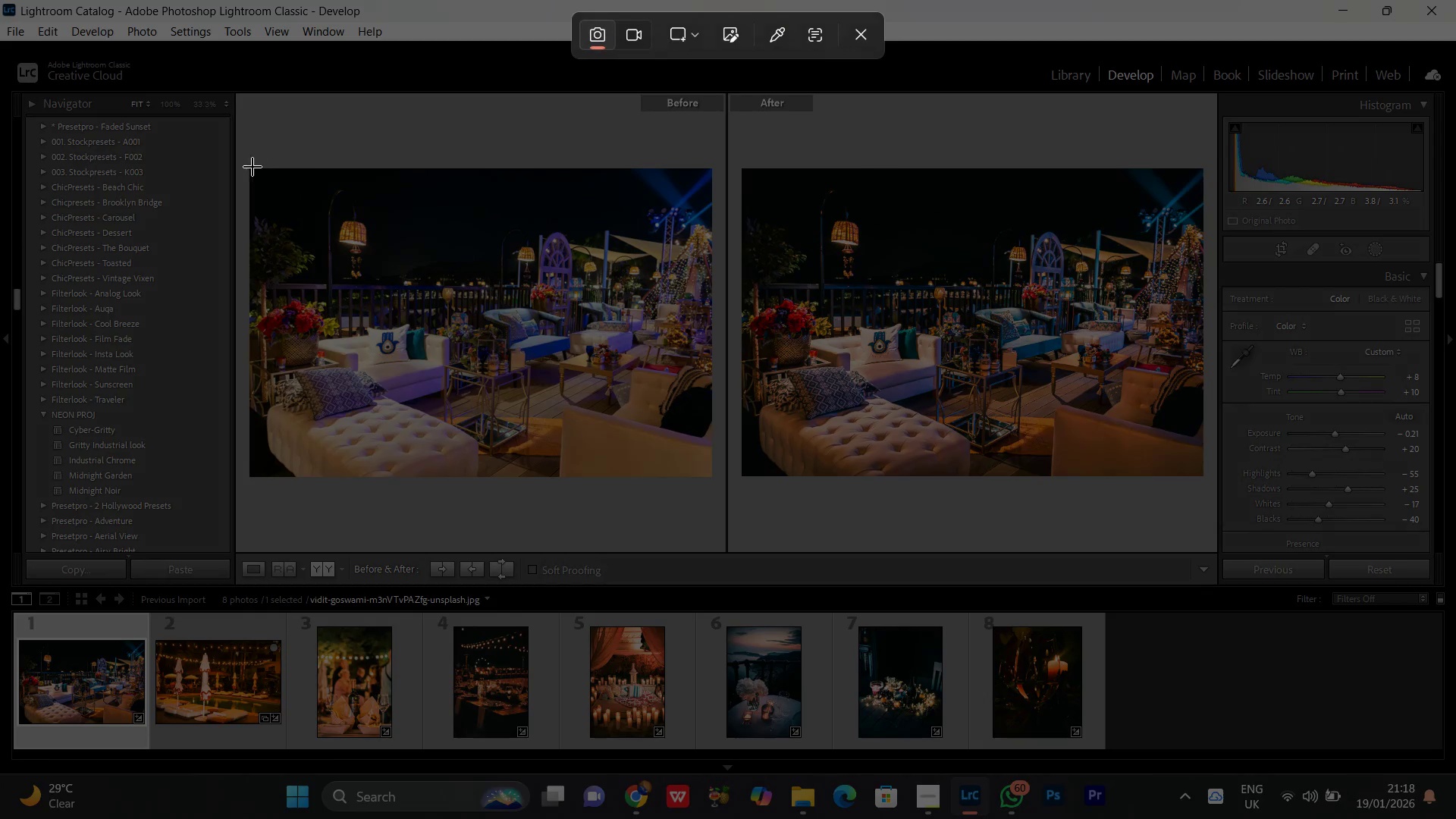 
left_click_drag(start_coordinate=[247, 167], to_coordinate=[1204, 478])
 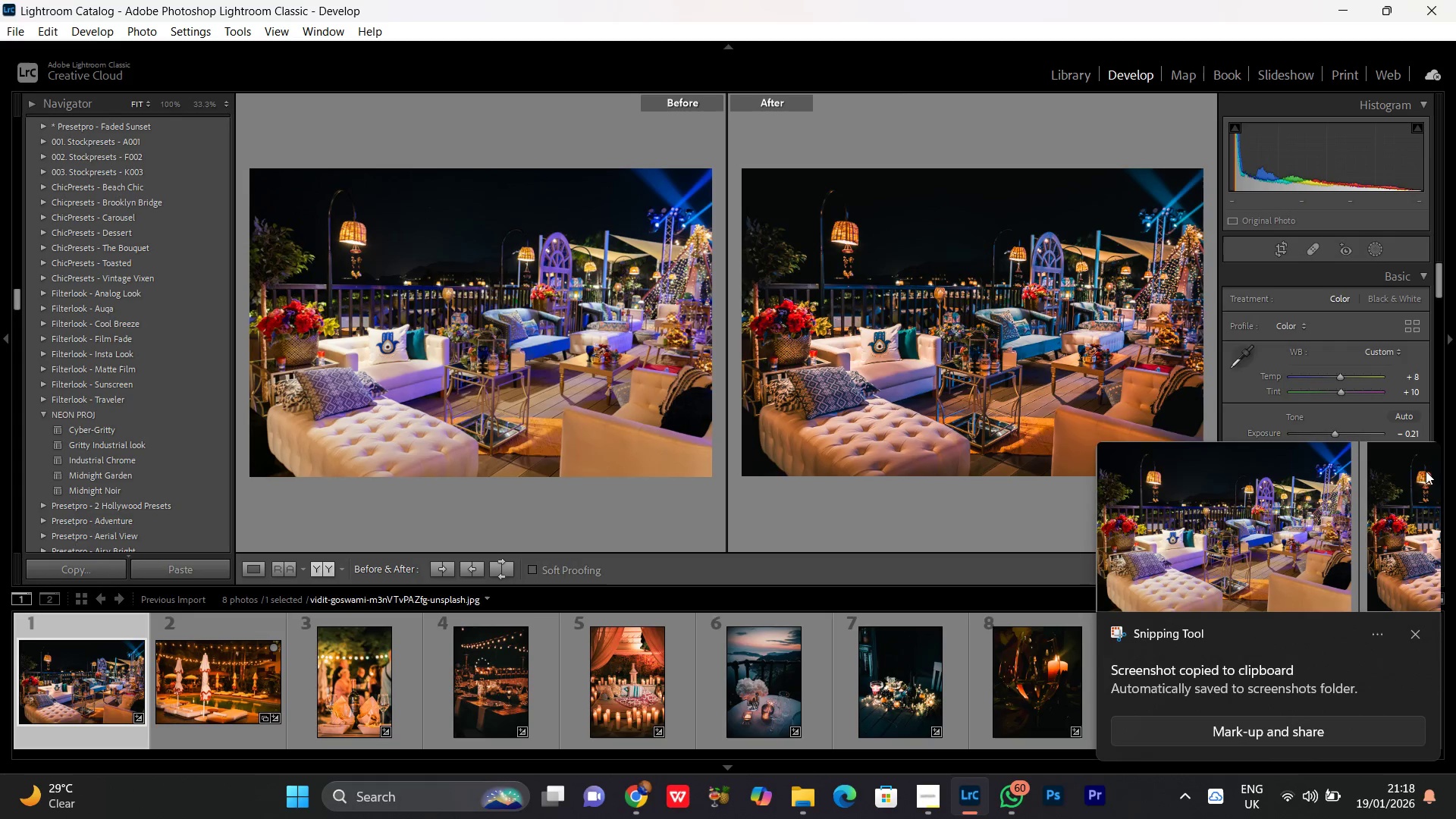 
left_click([1419, 626])
 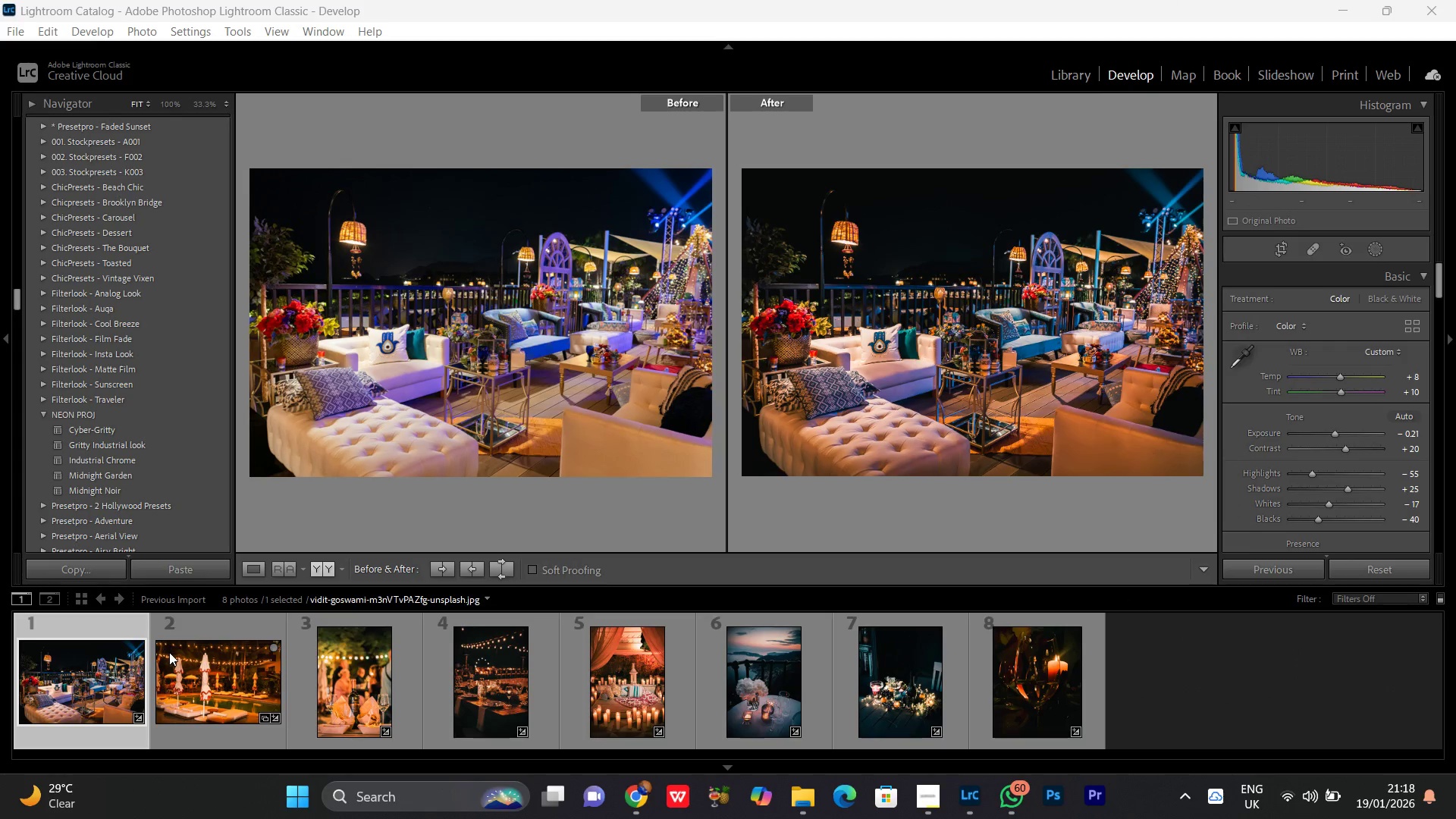 
left_click([228, 701])
 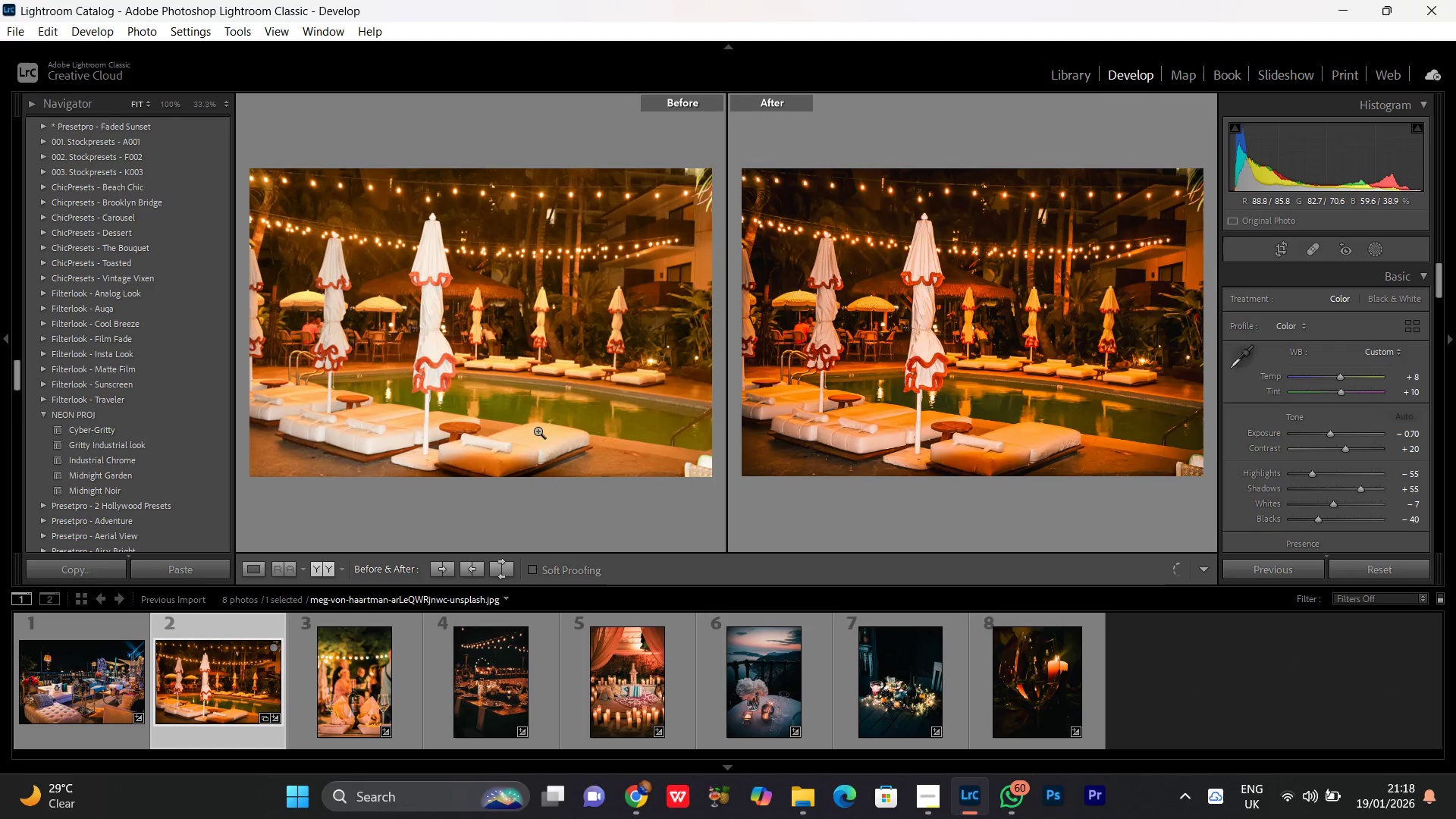 
key(PrintScreen)
 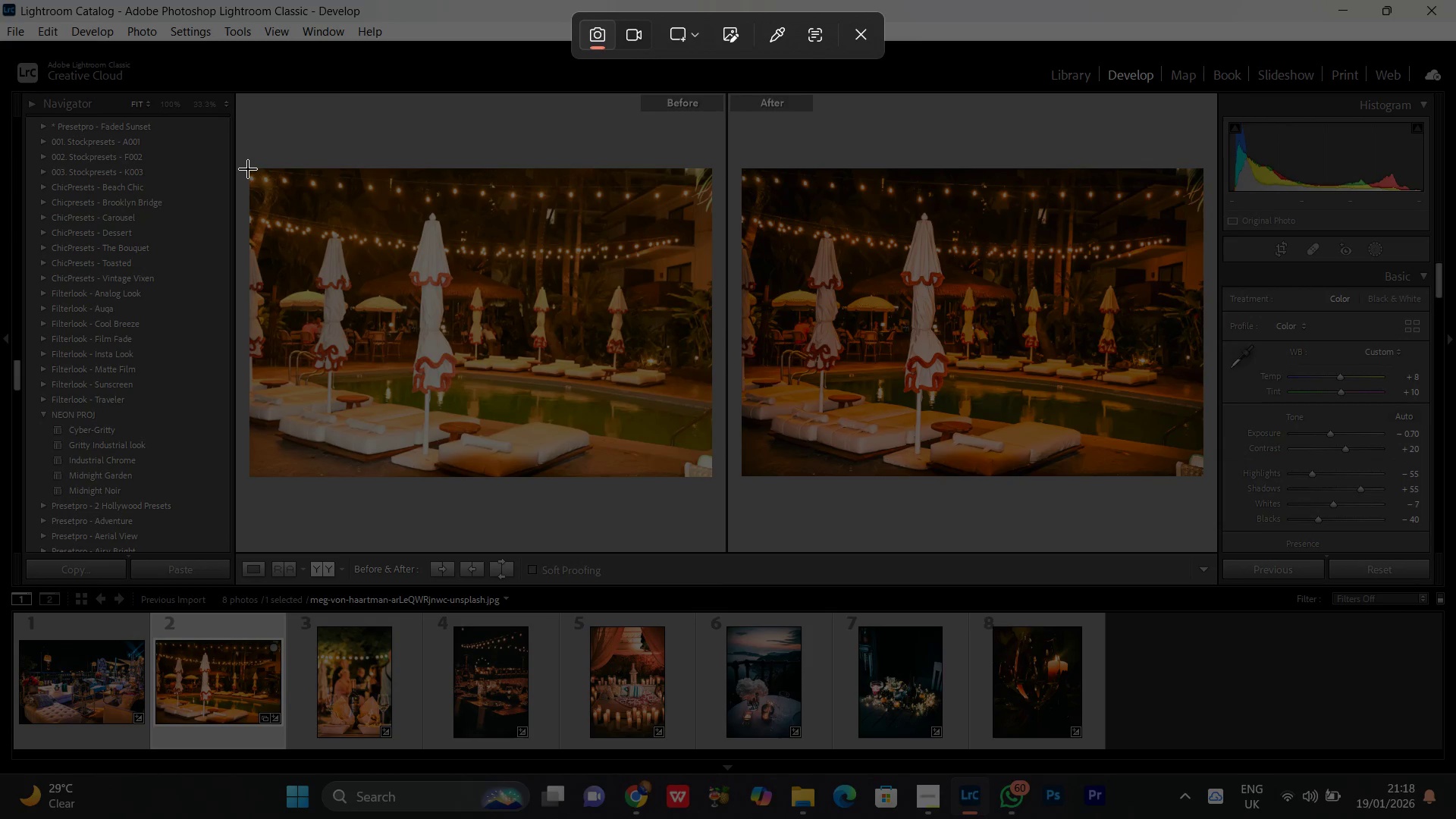 
left_click_drag(start_coordinate=[248, 168], to_coordinate=[1206, 477])
 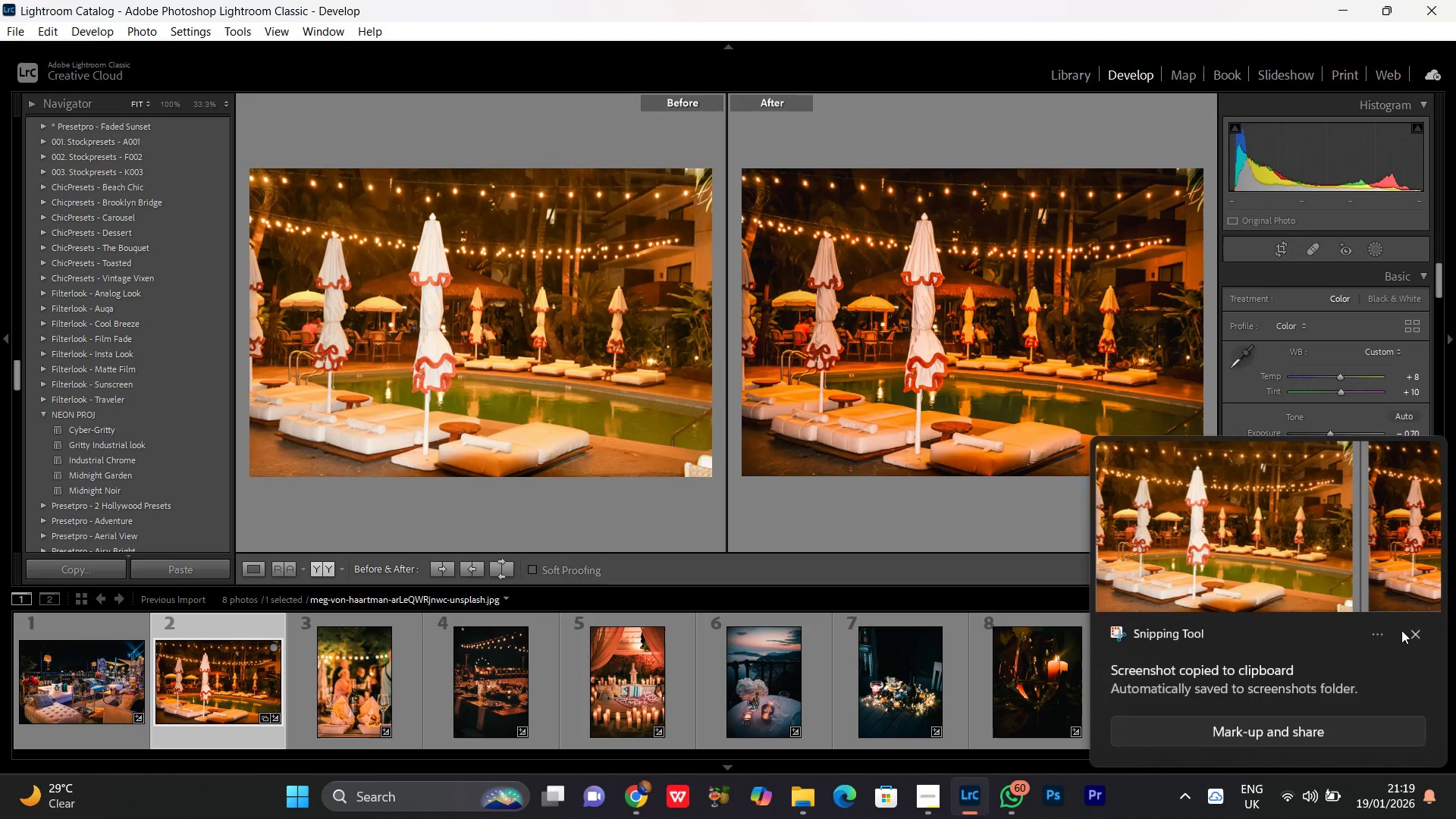 
left_click([1414, 635])
 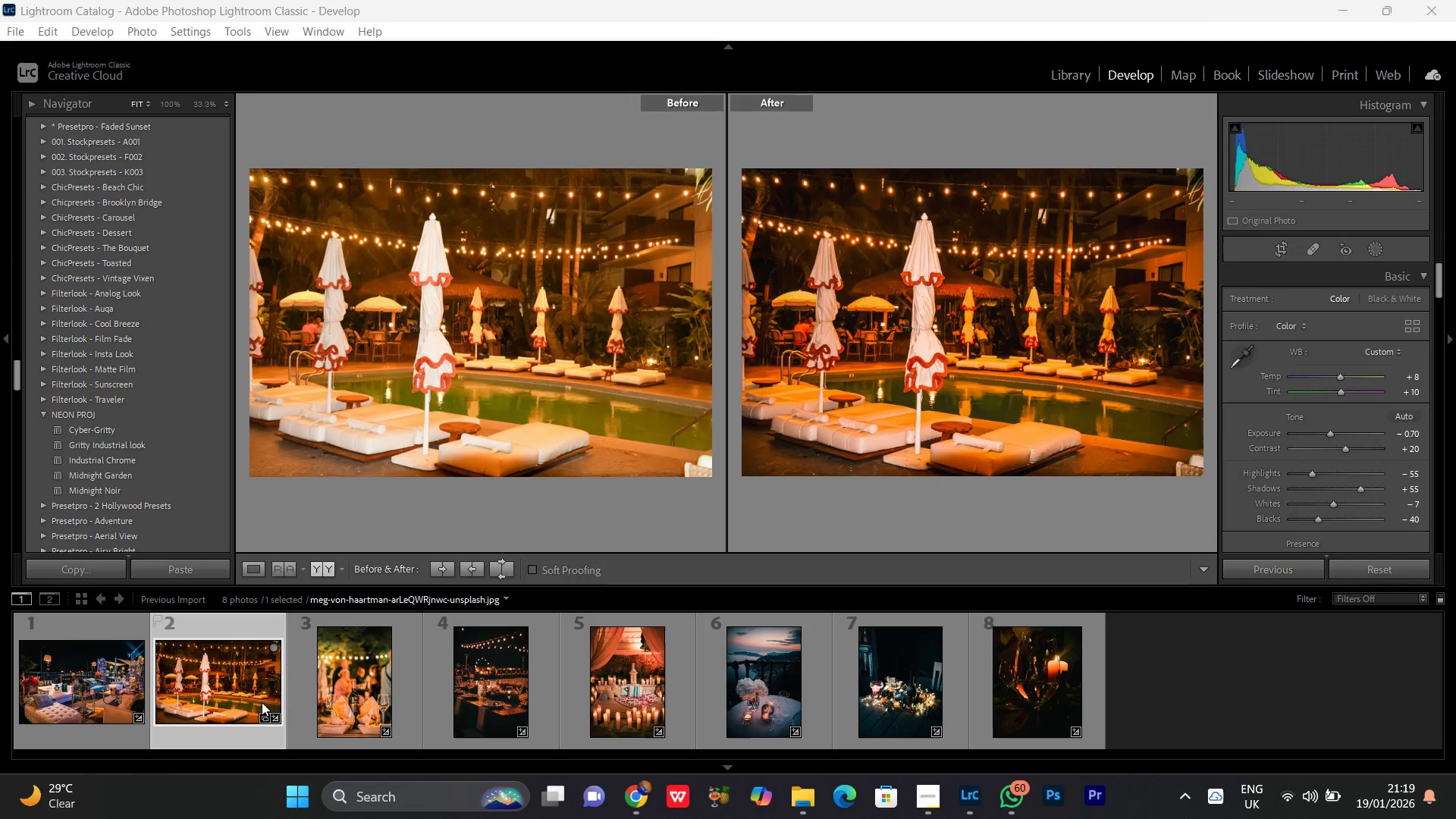 
left_click([339, 680])
 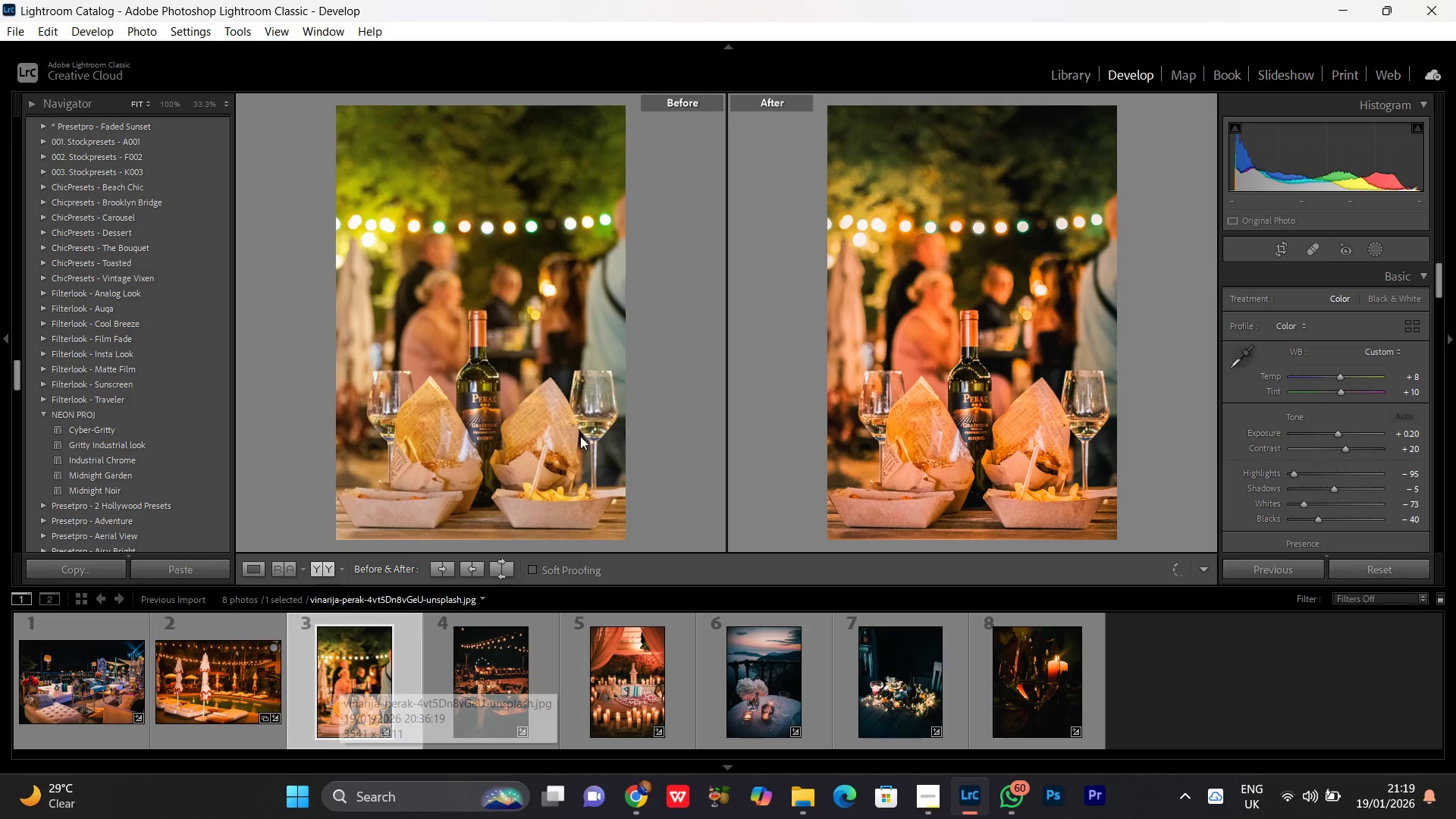 
key(PrintScreen)
 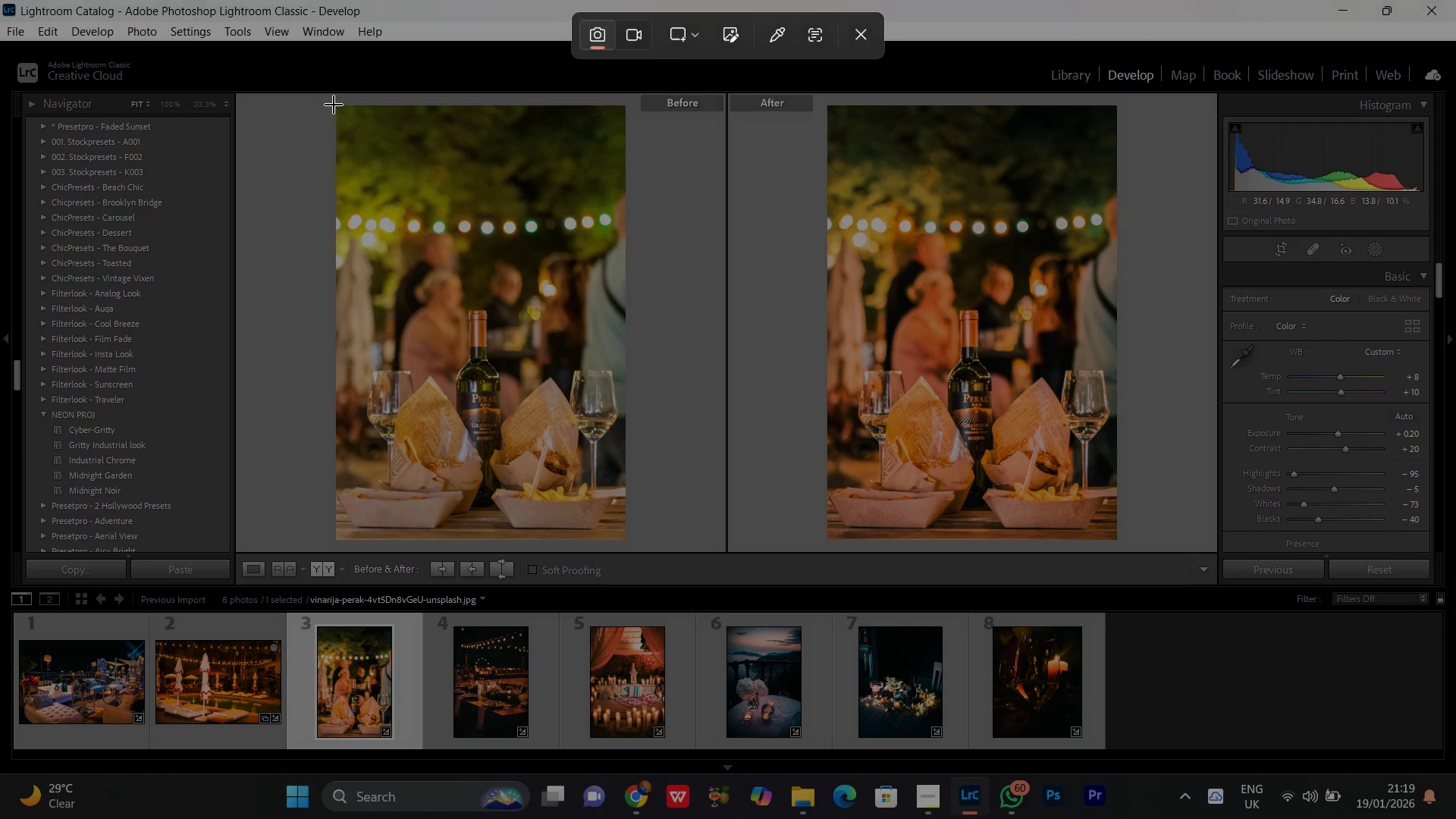 
left_click_drag(start_coordinate=[334, 105], to_coordinate=[1119, 541])
 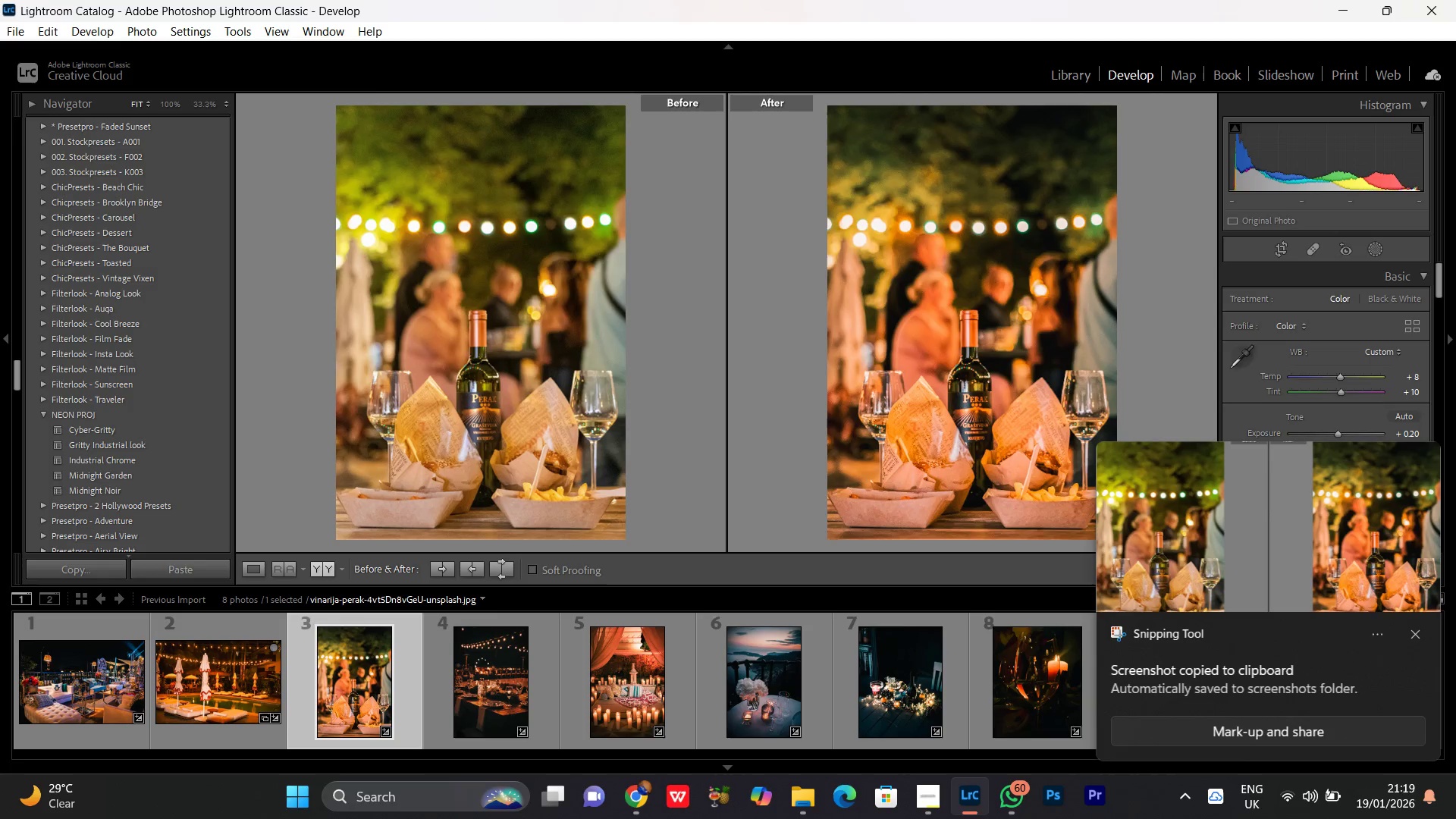 
left_click([1420, 630])
 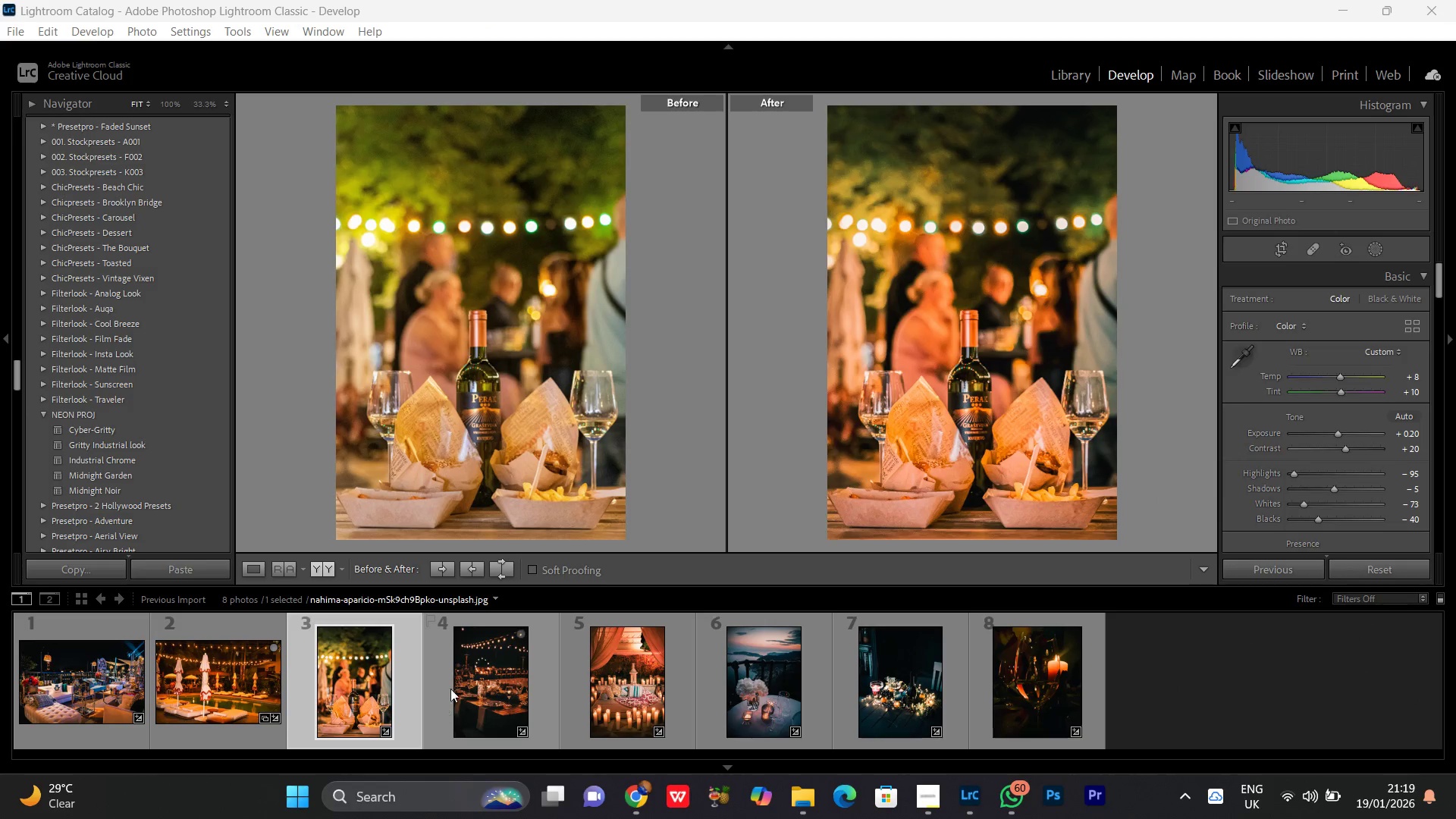 
double_click([453, 684])
 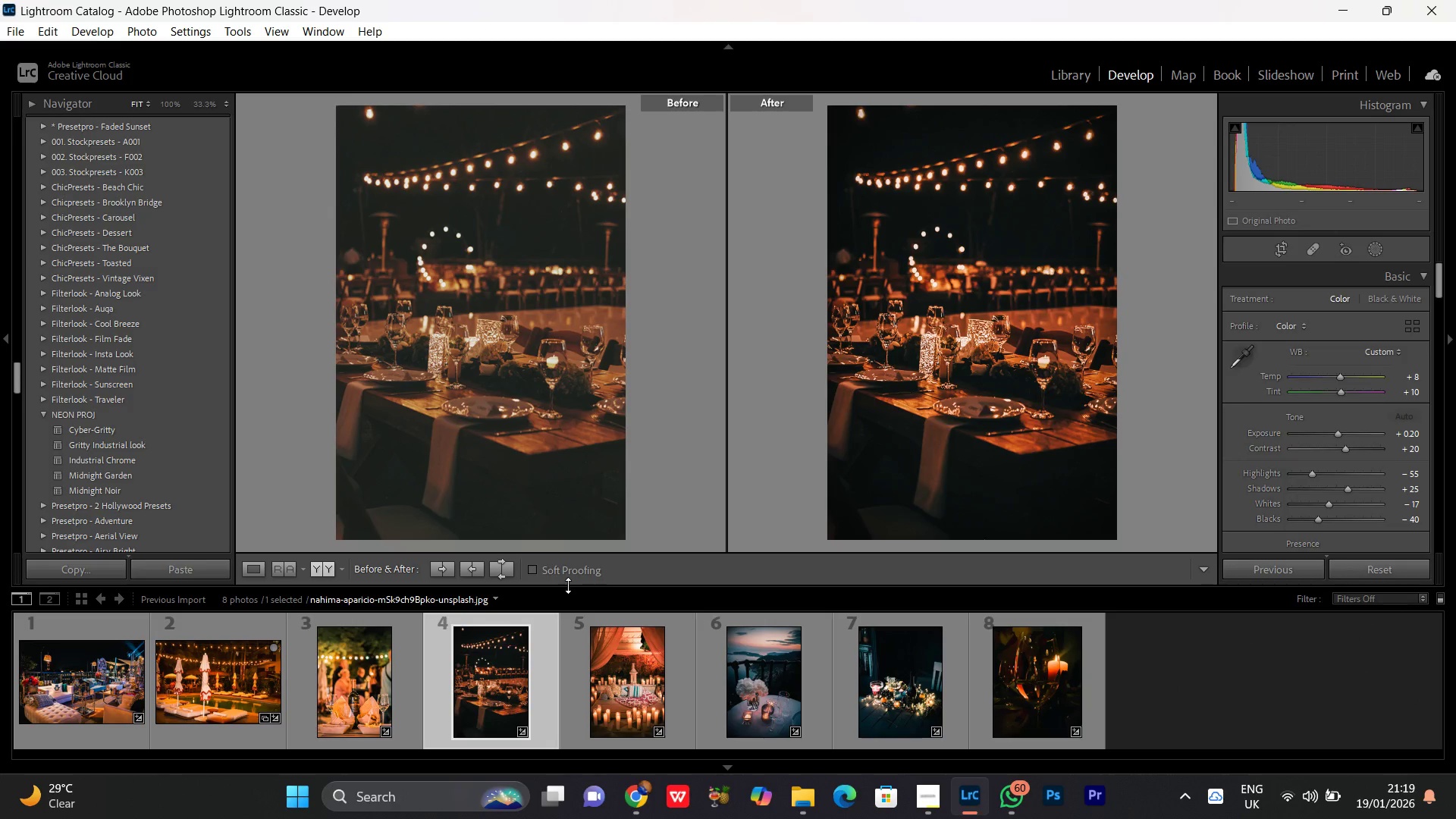 
key(PrintScreen)
 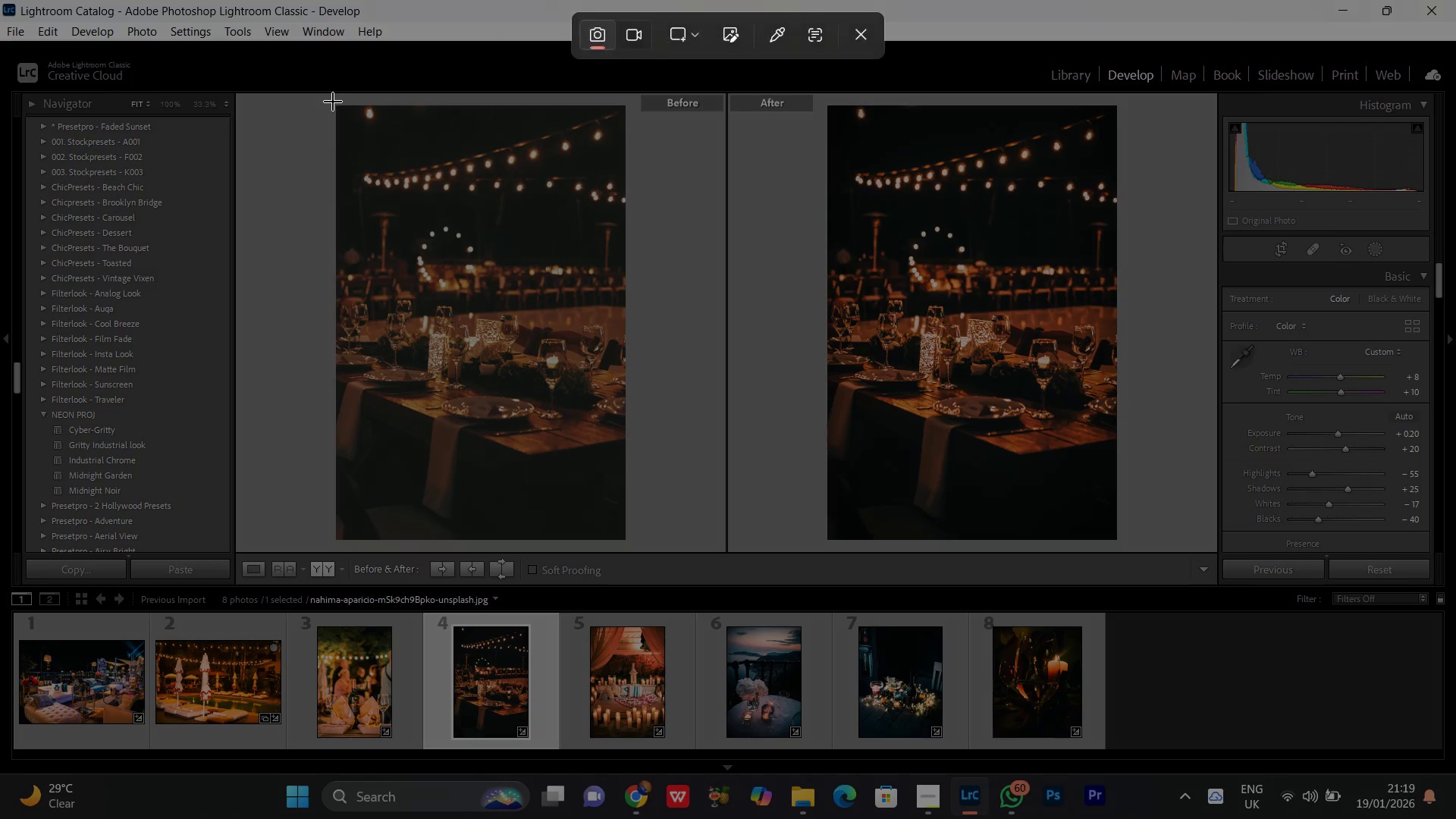 
left_click_drag(start_coordinate=[333, 105], to_coordinate=[1118, 539])
 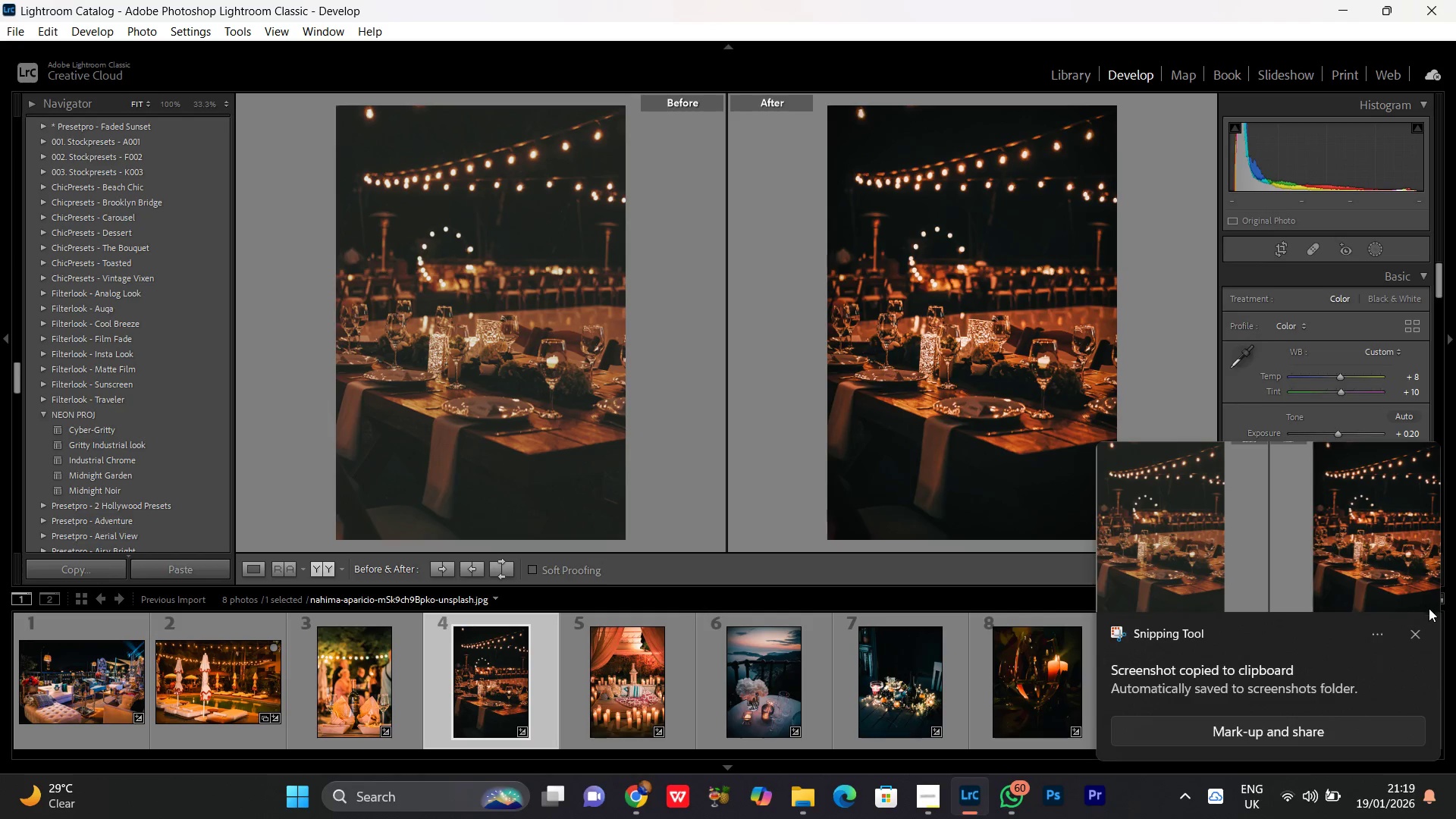 
left_click([1420, 630])
 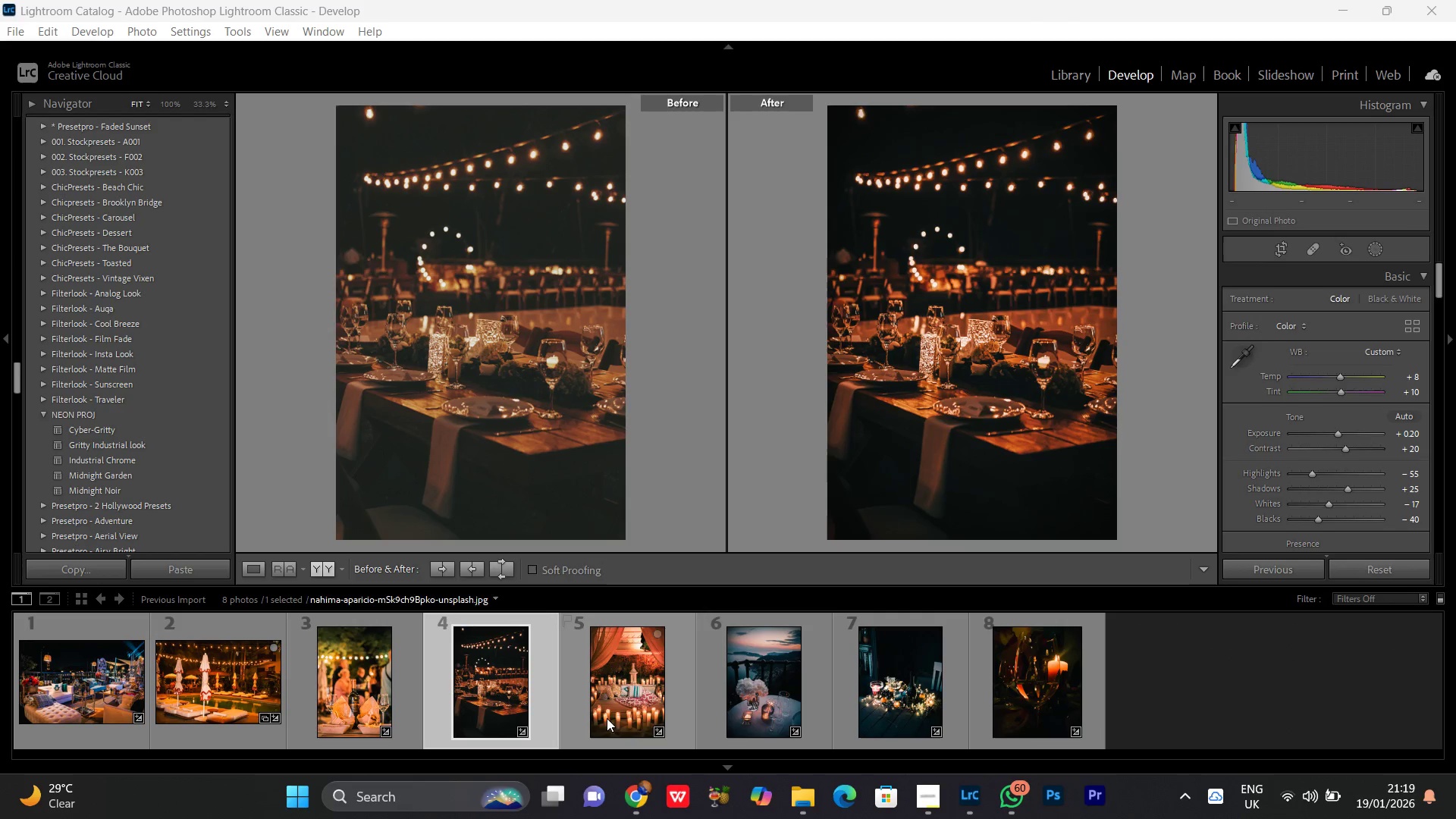 
left_click([599, 710])
 